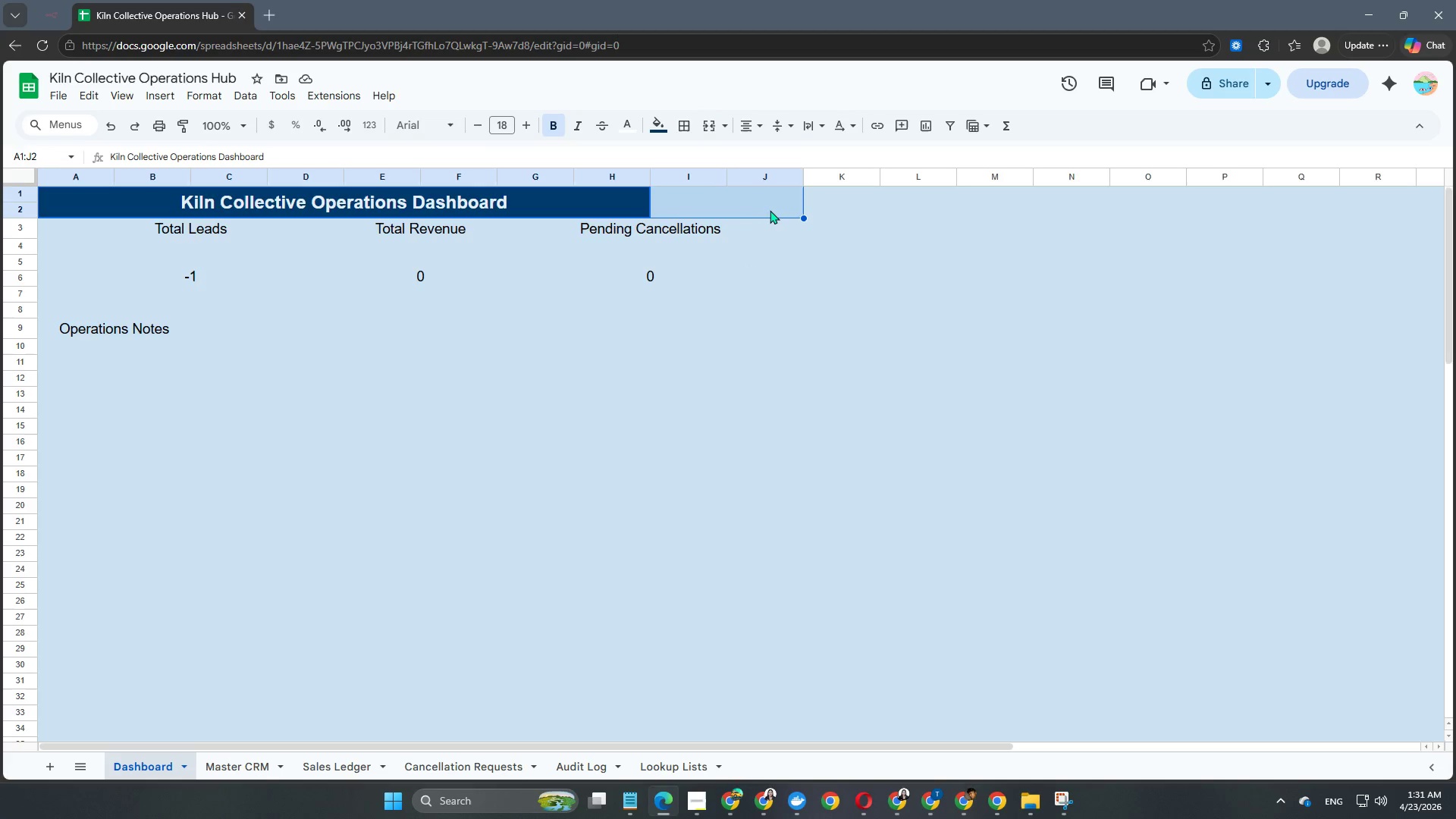 
left_click([833, 212])
 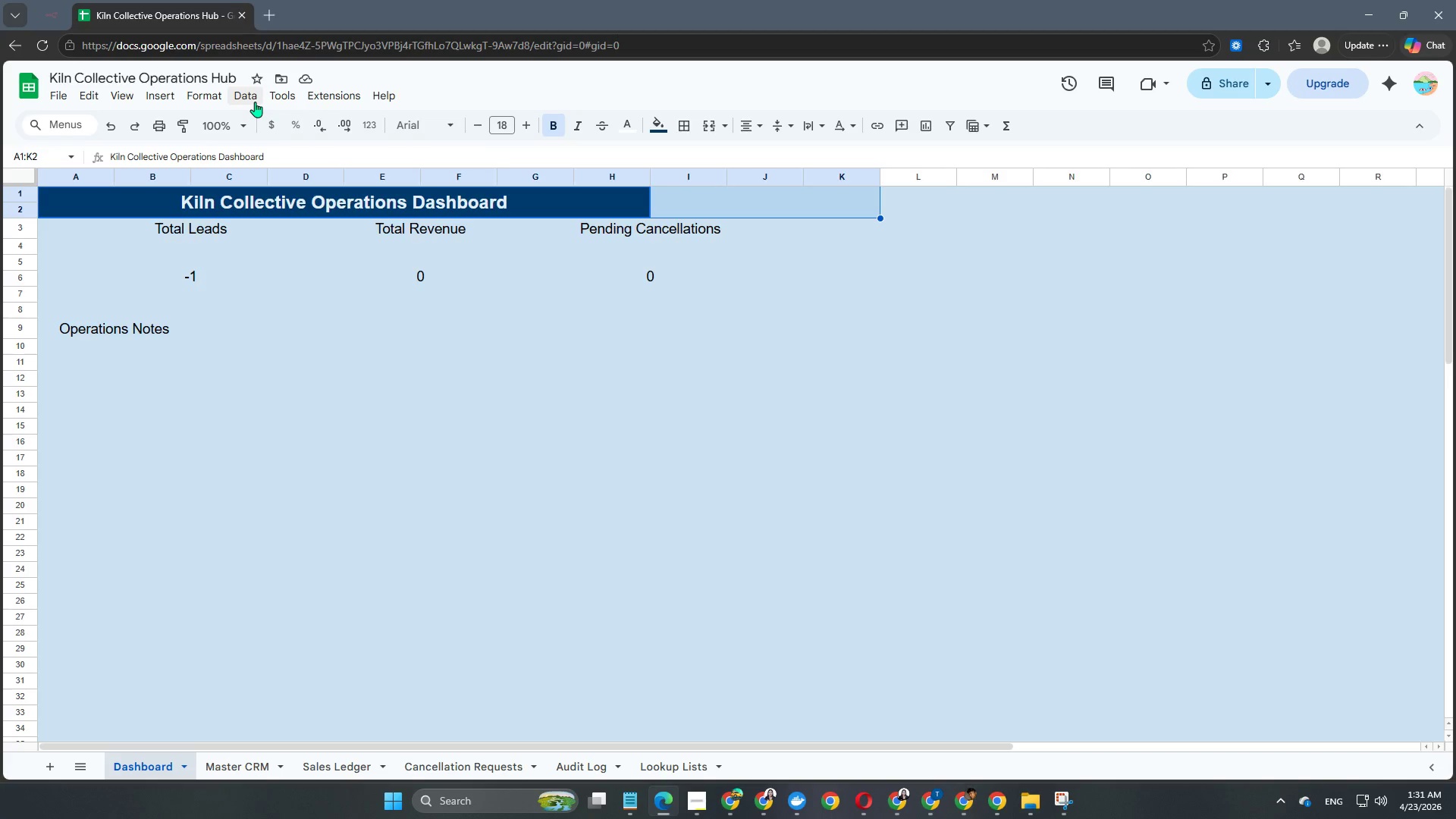 
left_click([215, 94])
 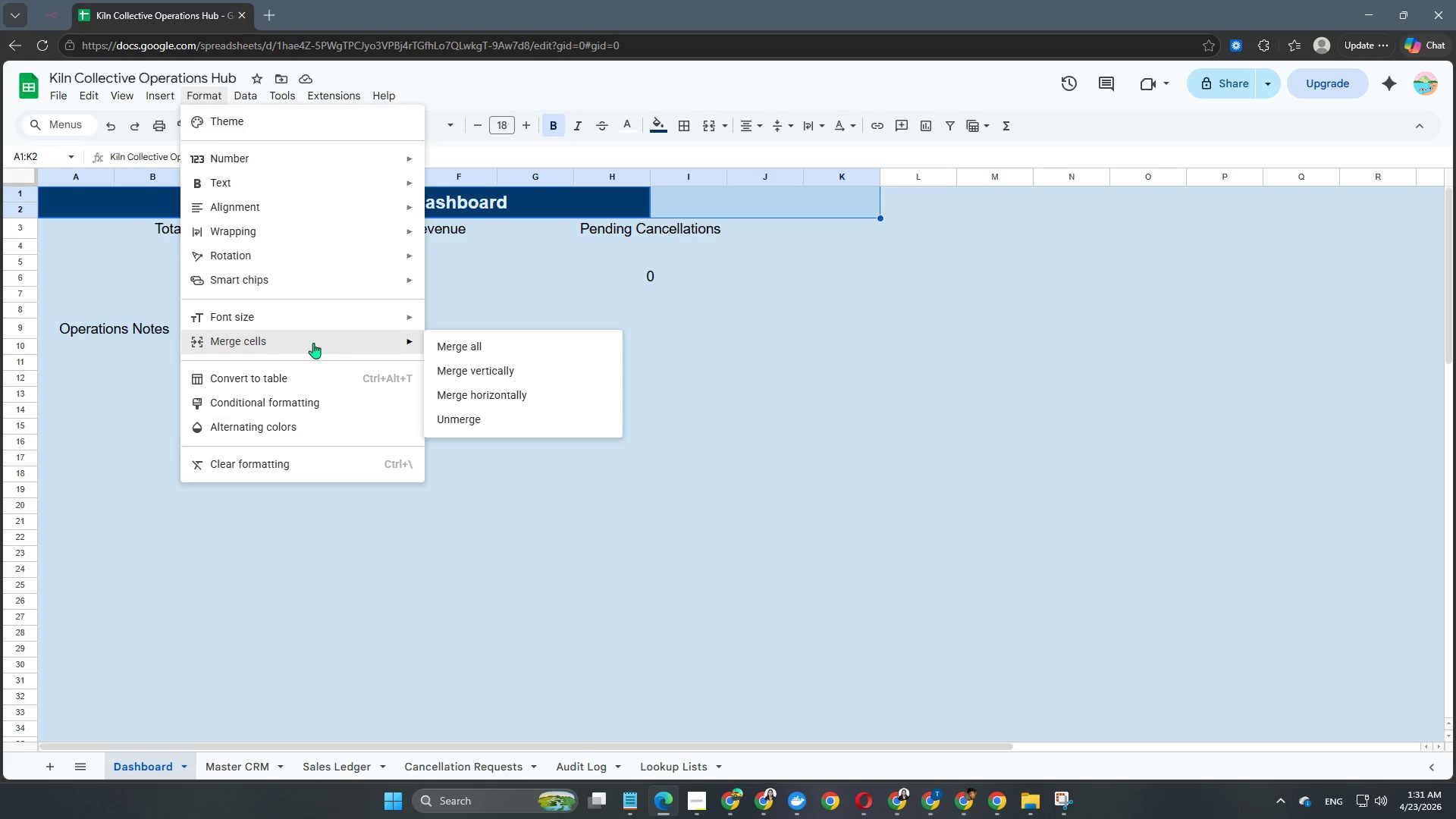 
left_click([453, 340])
 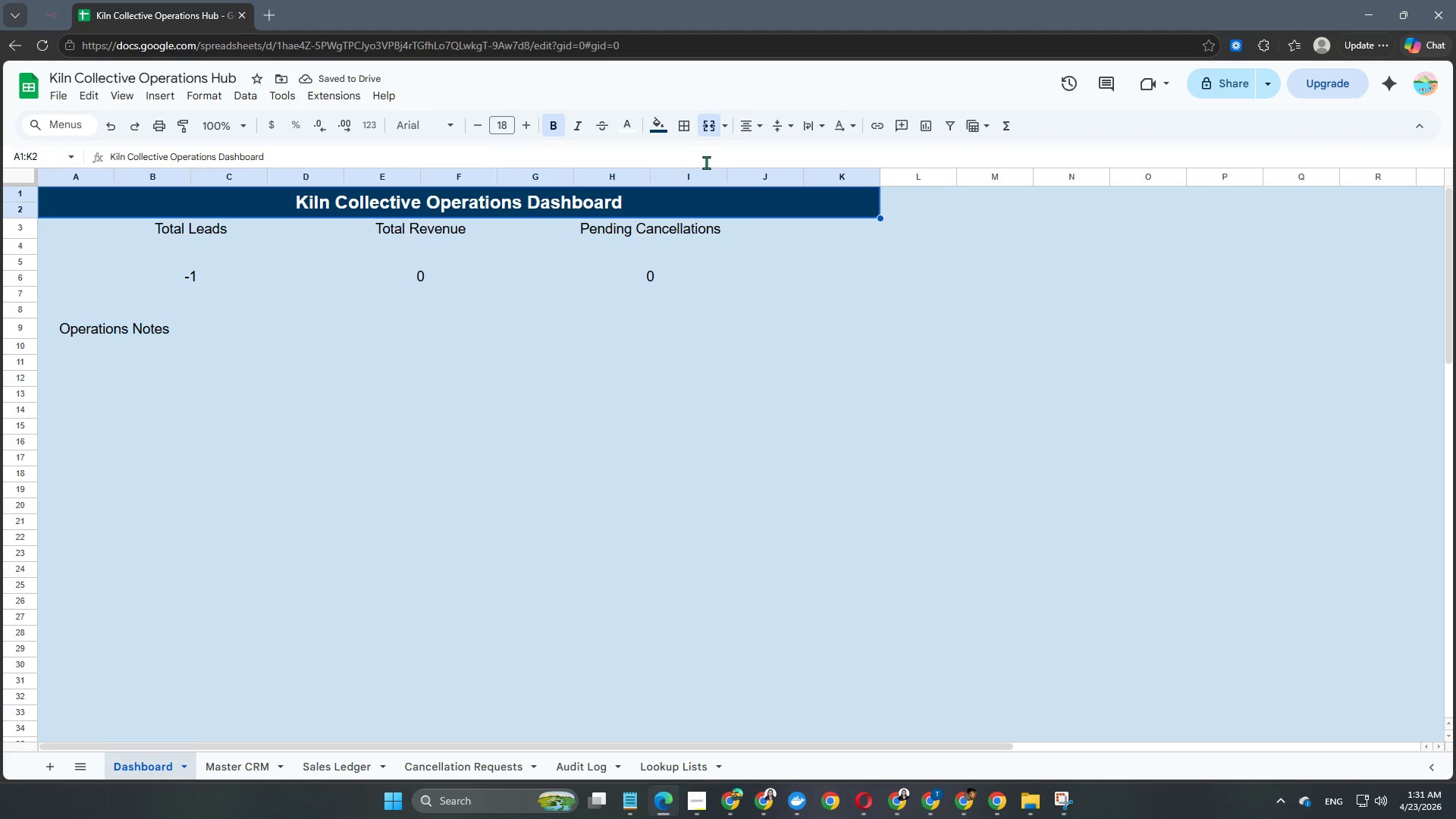 
wait(8.19)
 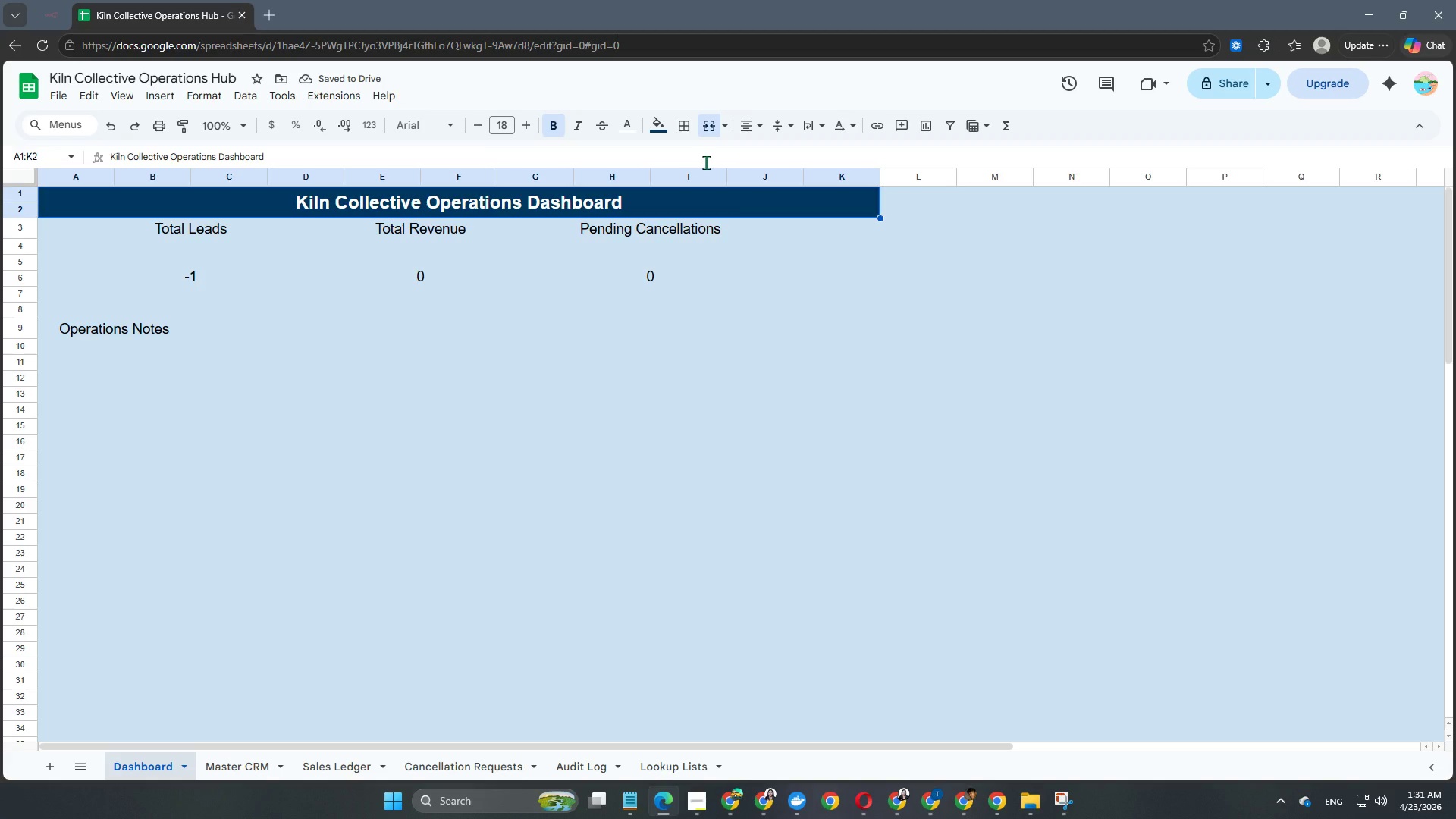 
left_click([730, 299])
 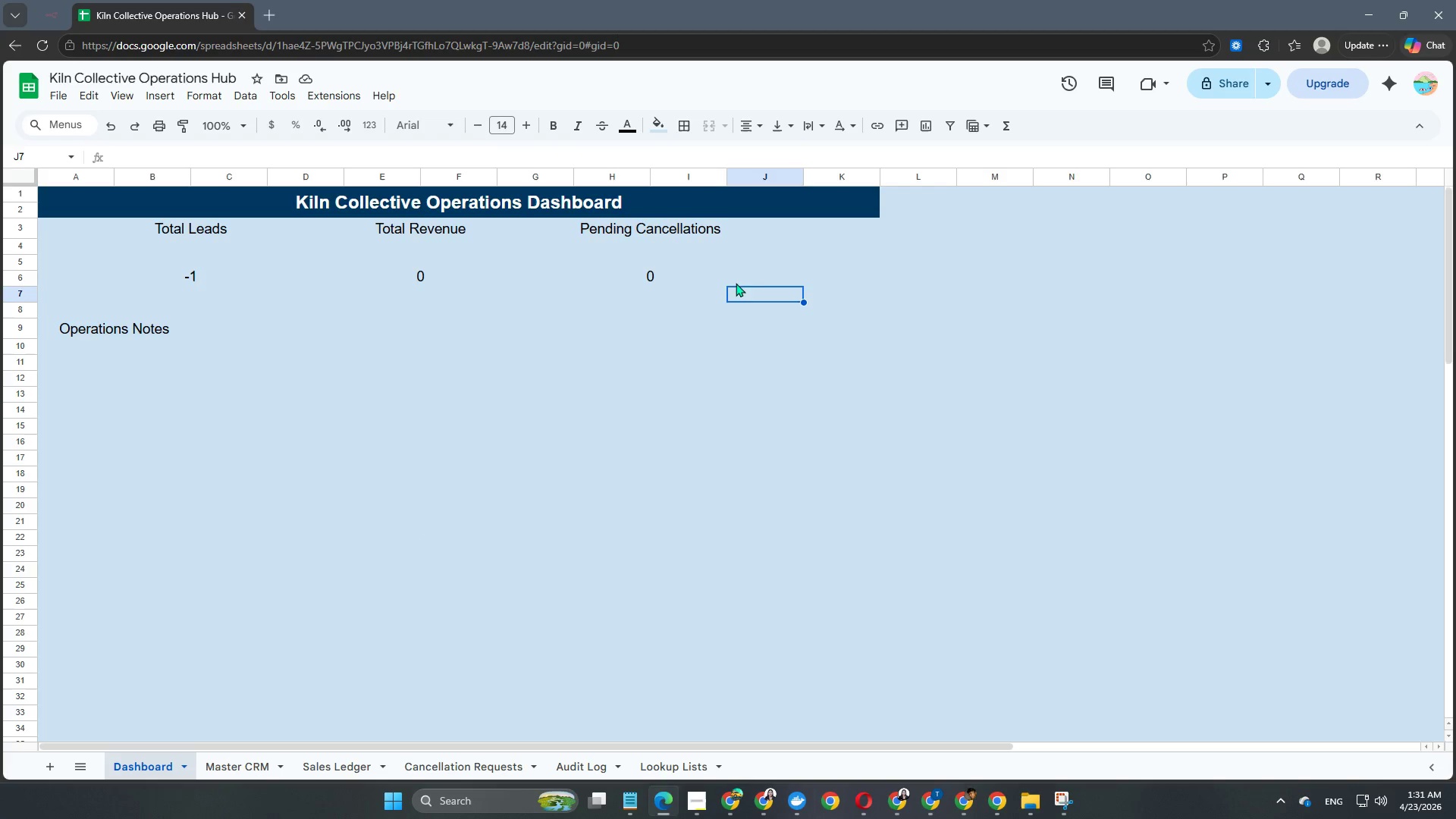 
wait(5.28)
 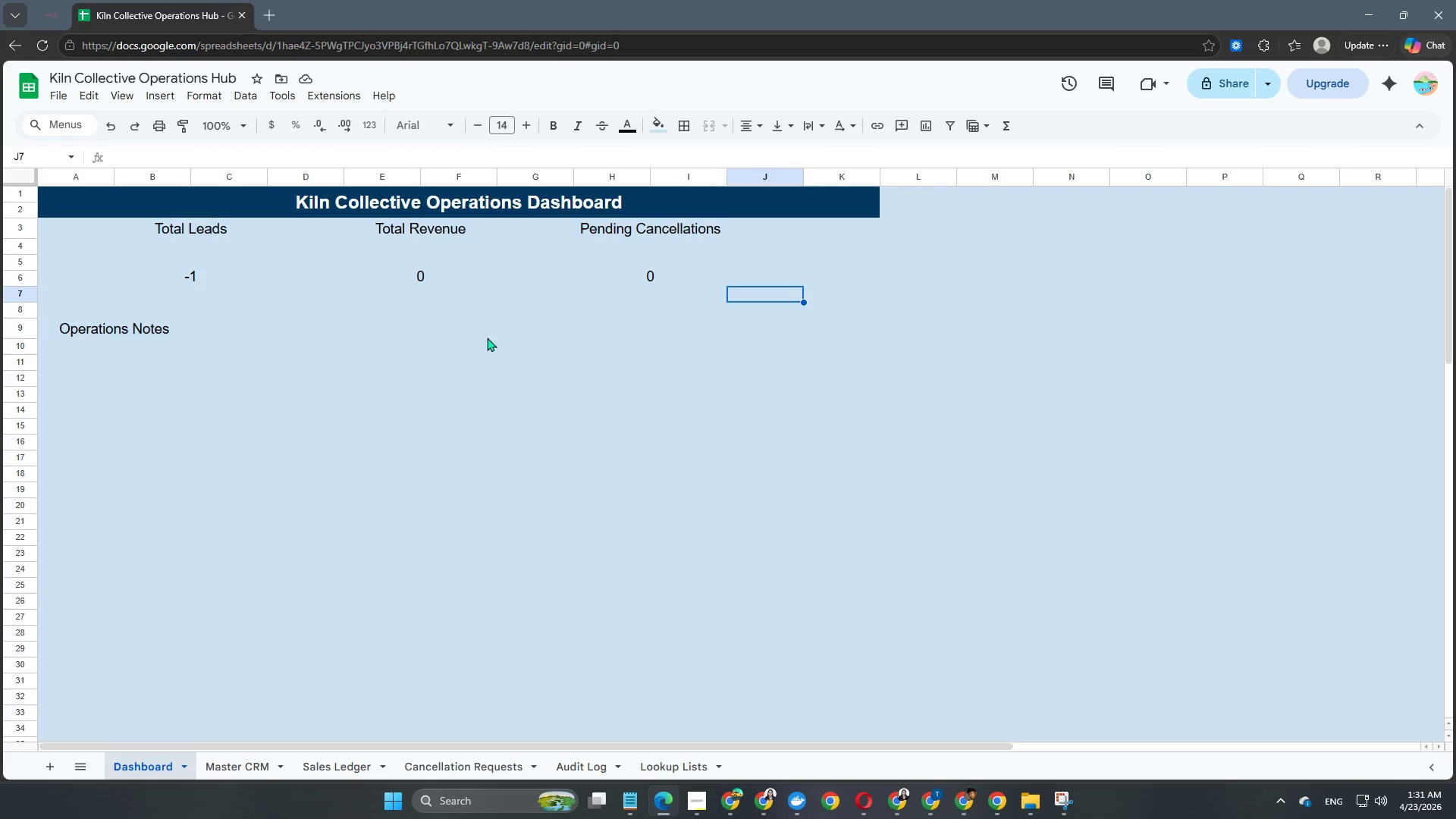 
left_click([96, 365])
 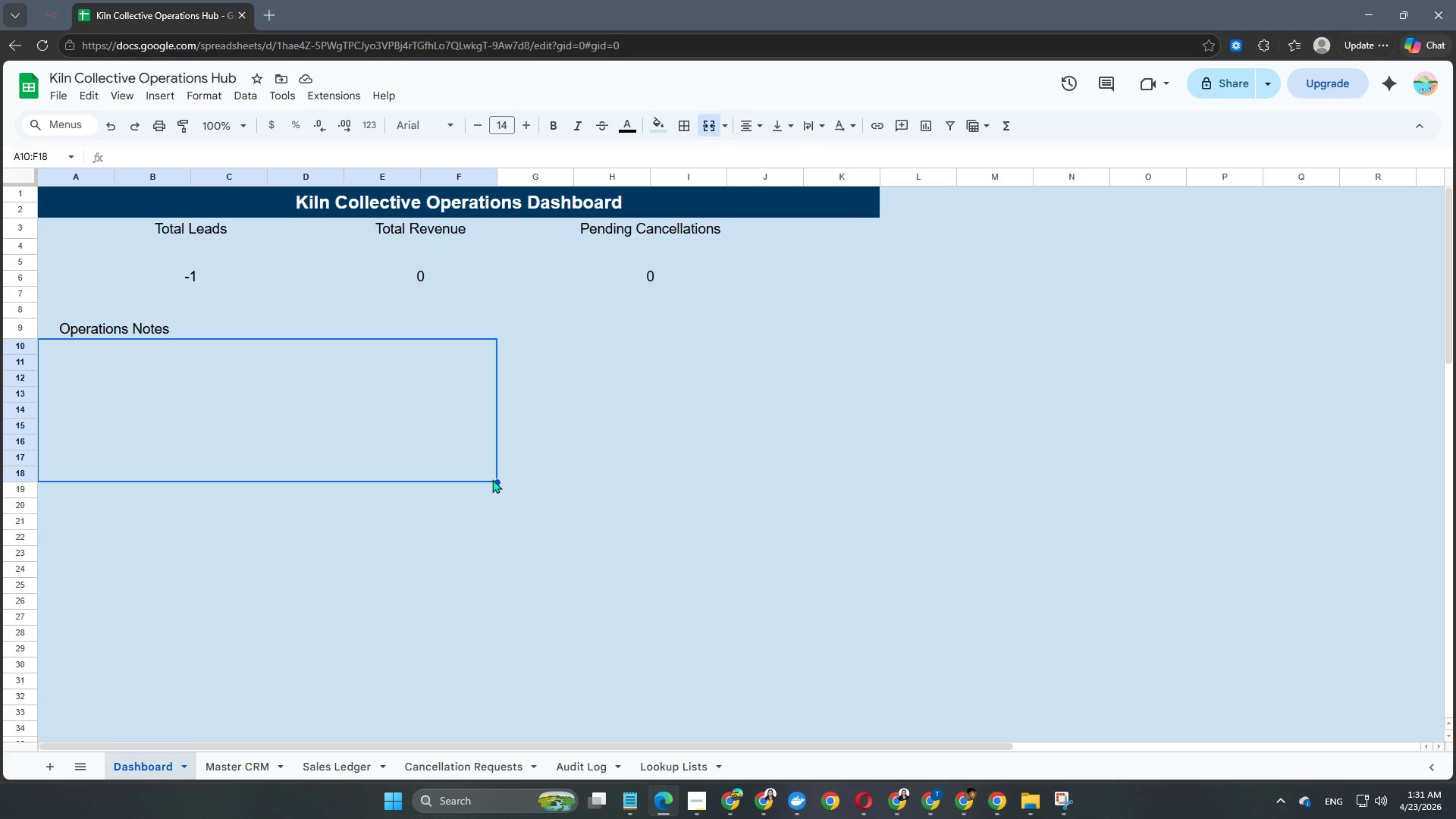 
hold_key(key=ShiftLeft, duration=2.59)
left_click([593, 463])
 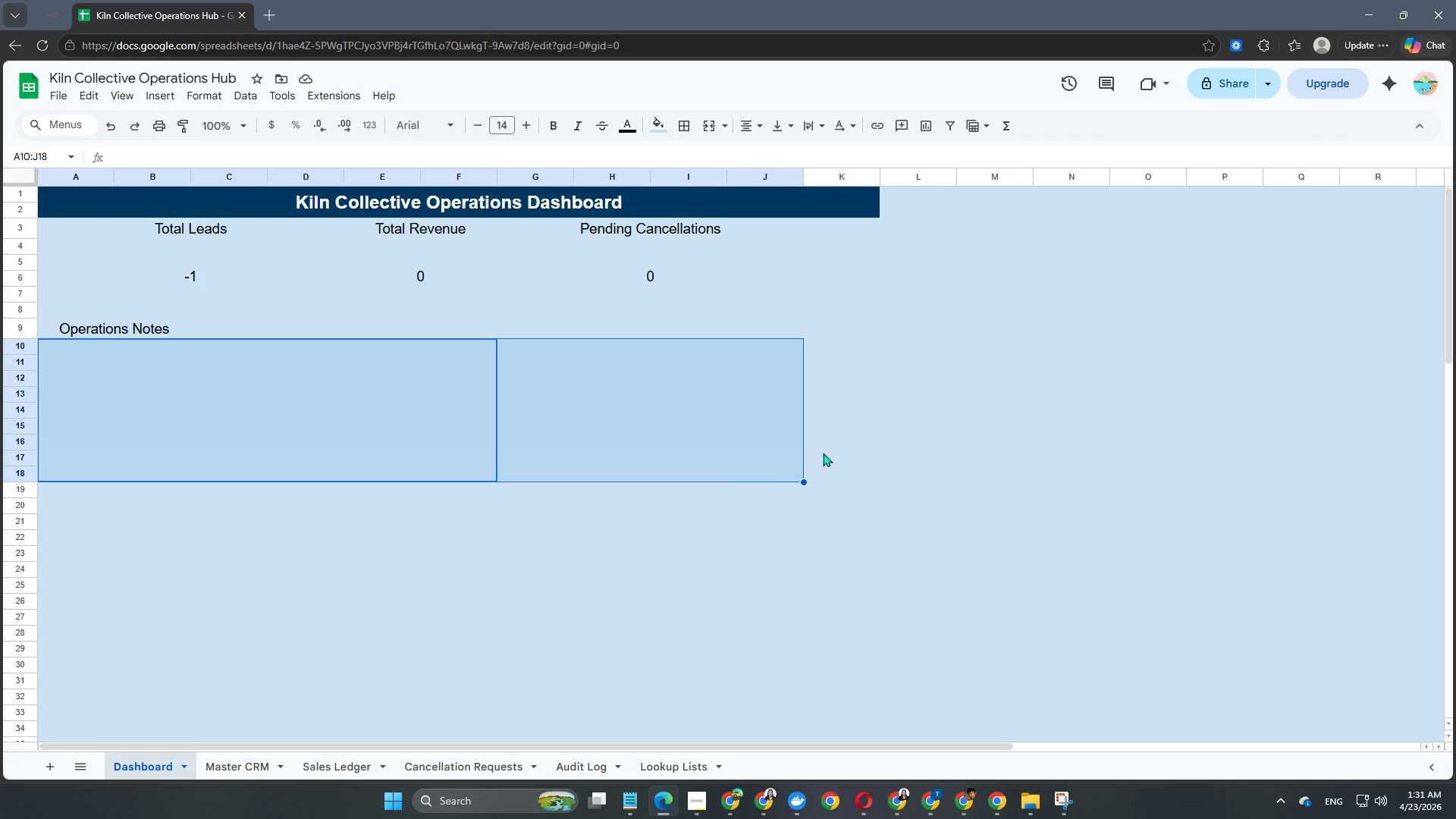 
double_click([858, 451])
 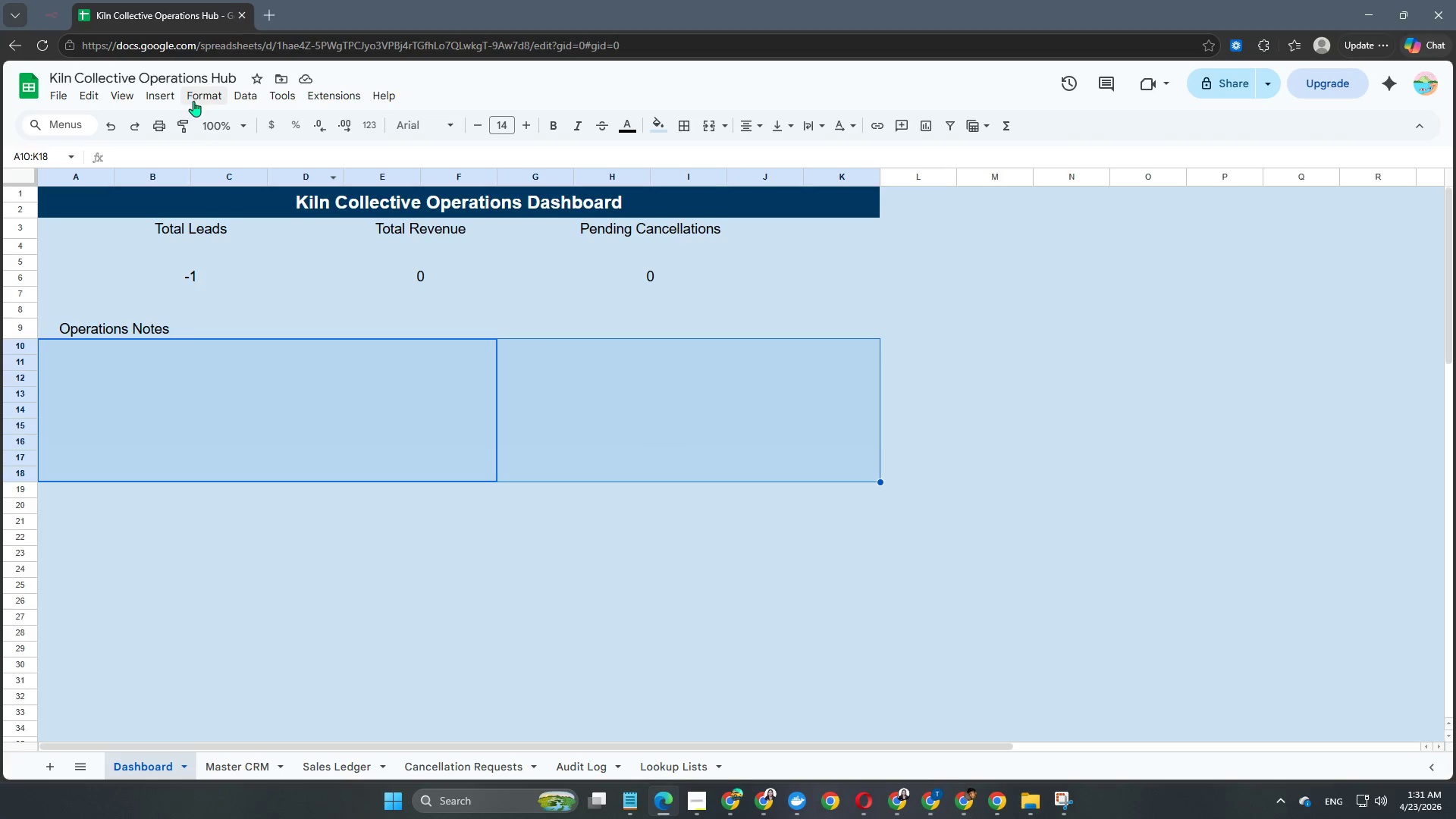 
left_click([119, 103])
 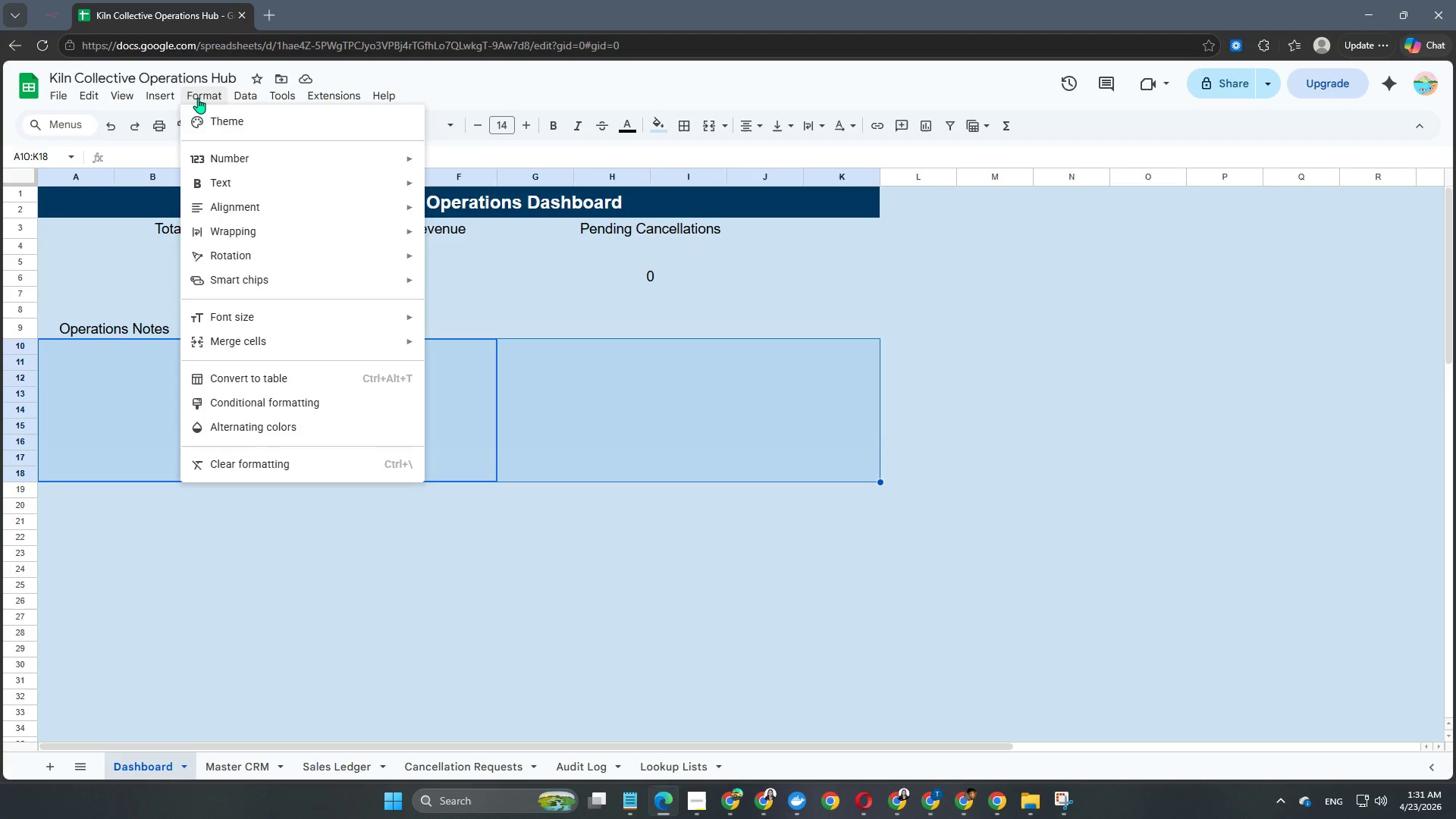 
double_click([198, 98])
 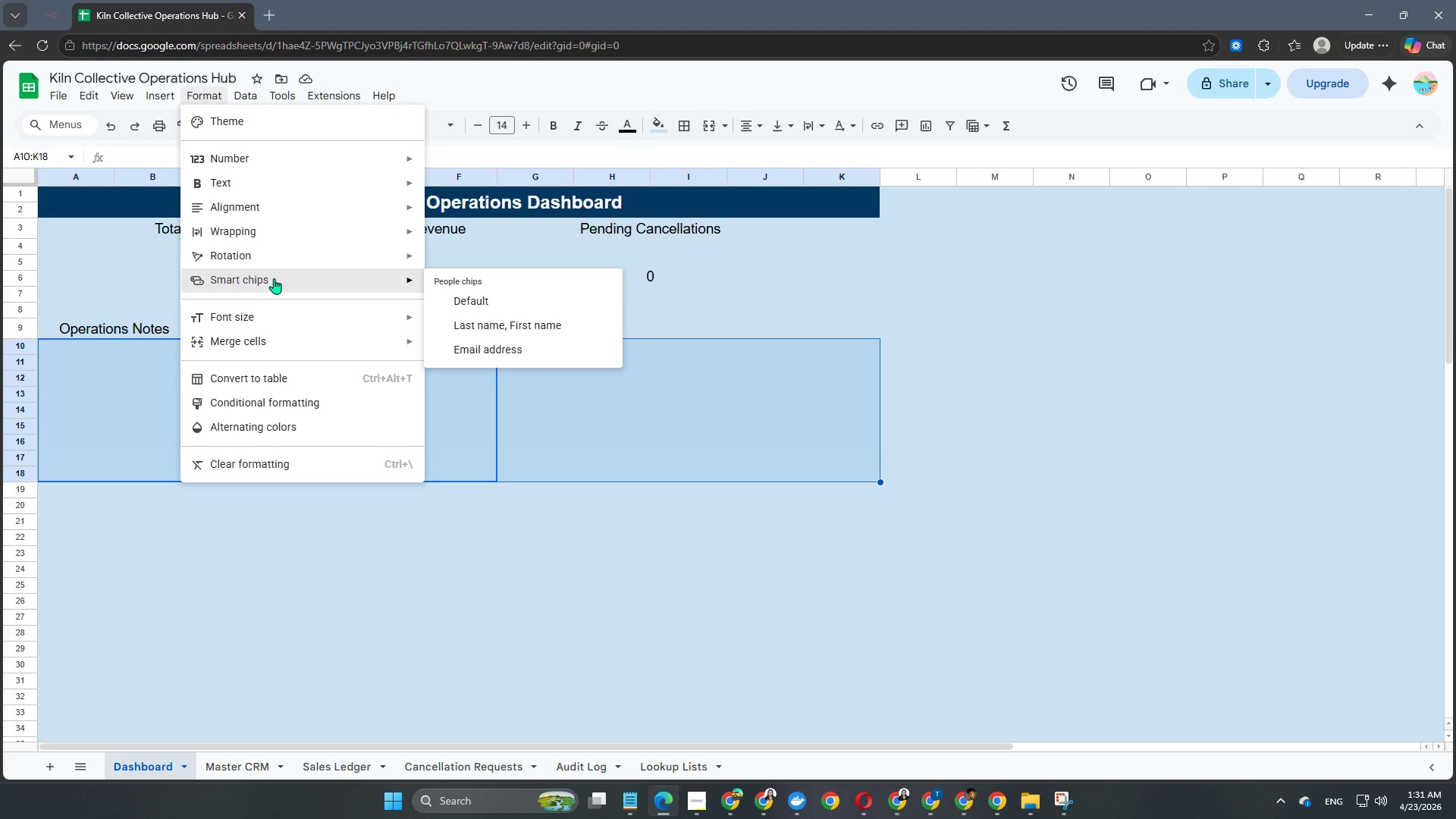 
mouse_move([291, 345])
 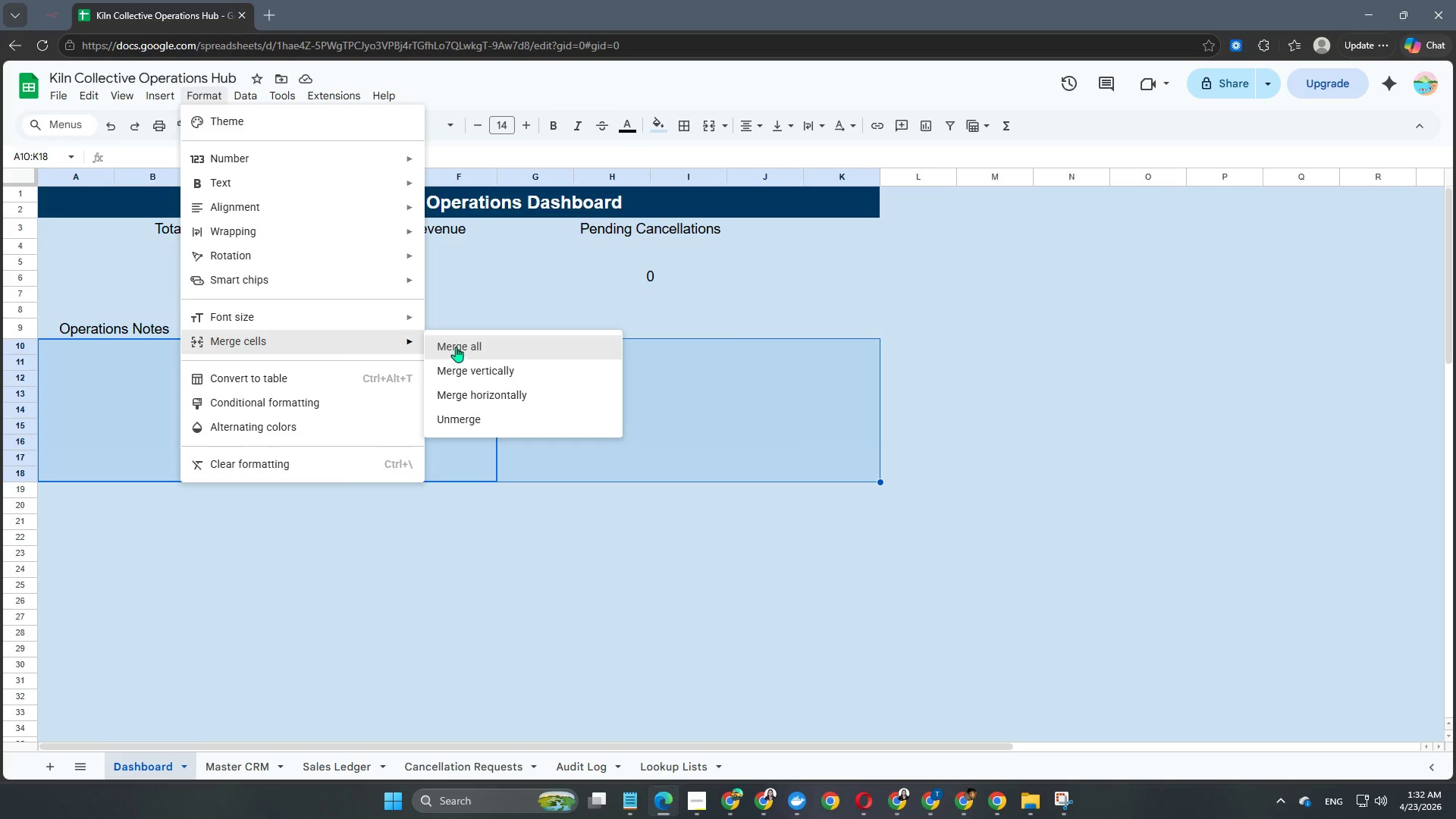 
left_click([456, 347])
 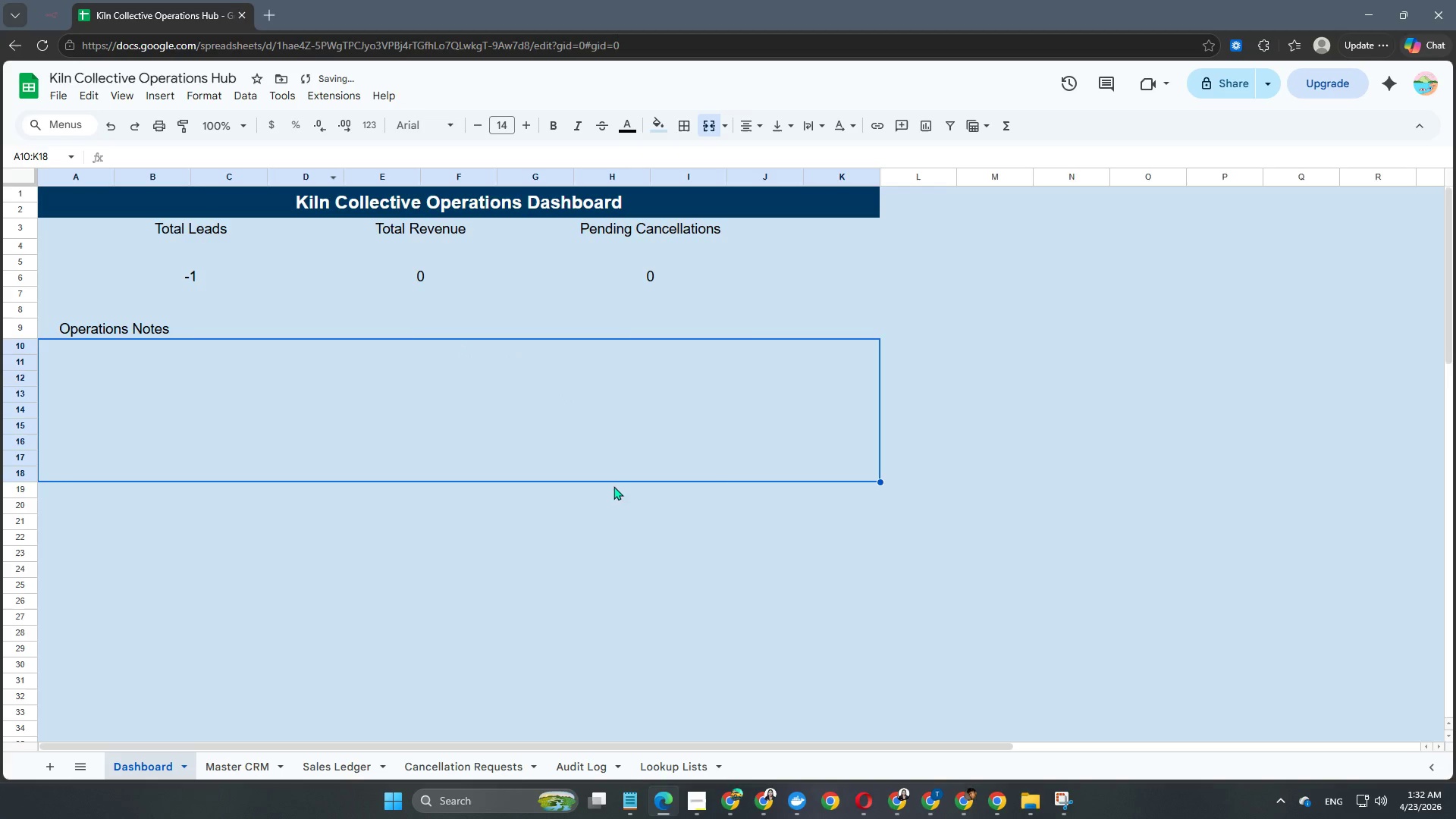 
left_click([604, 529])
 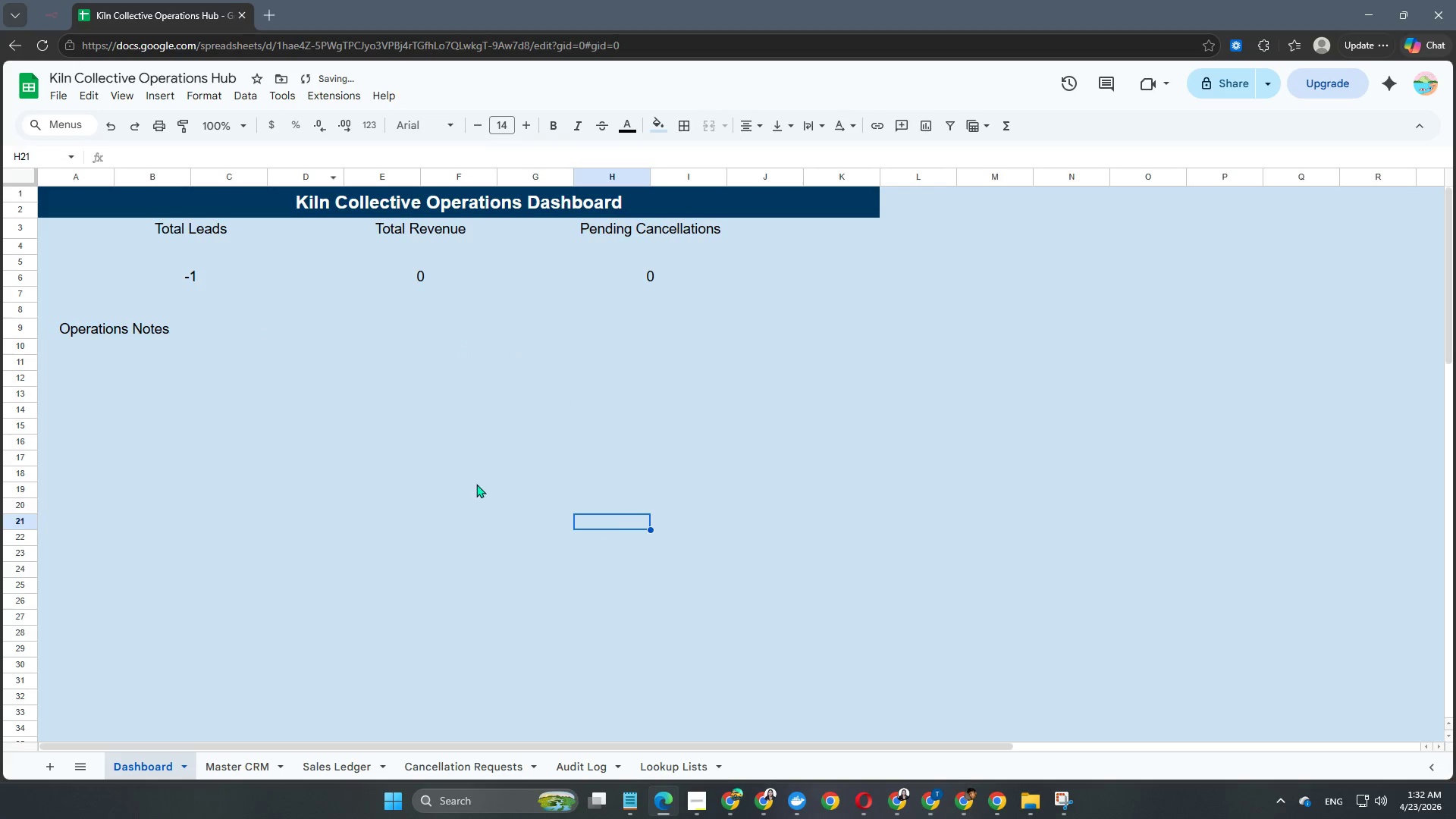 
left_click([466, 457])
 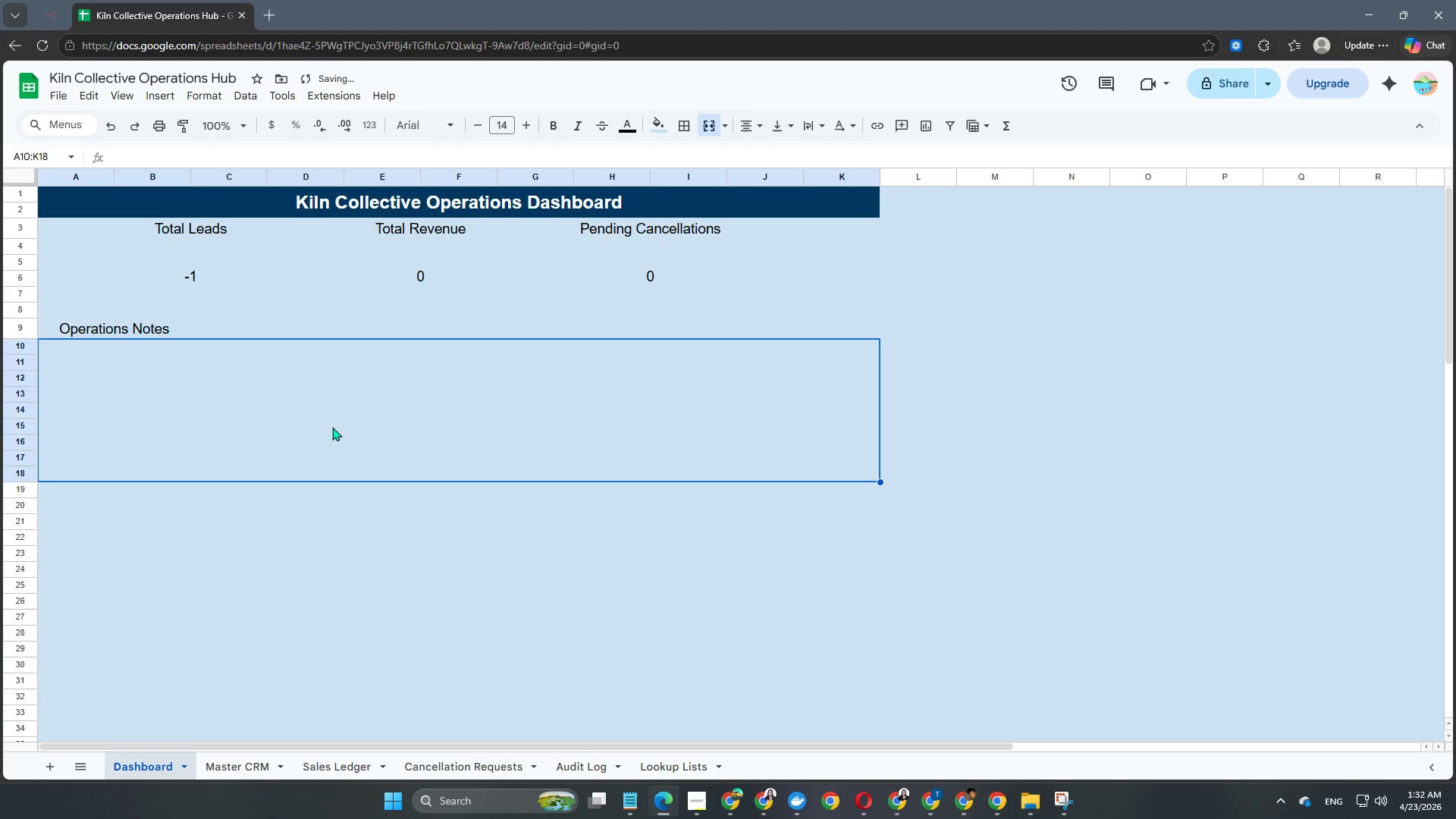 
double_click([332, 427])
 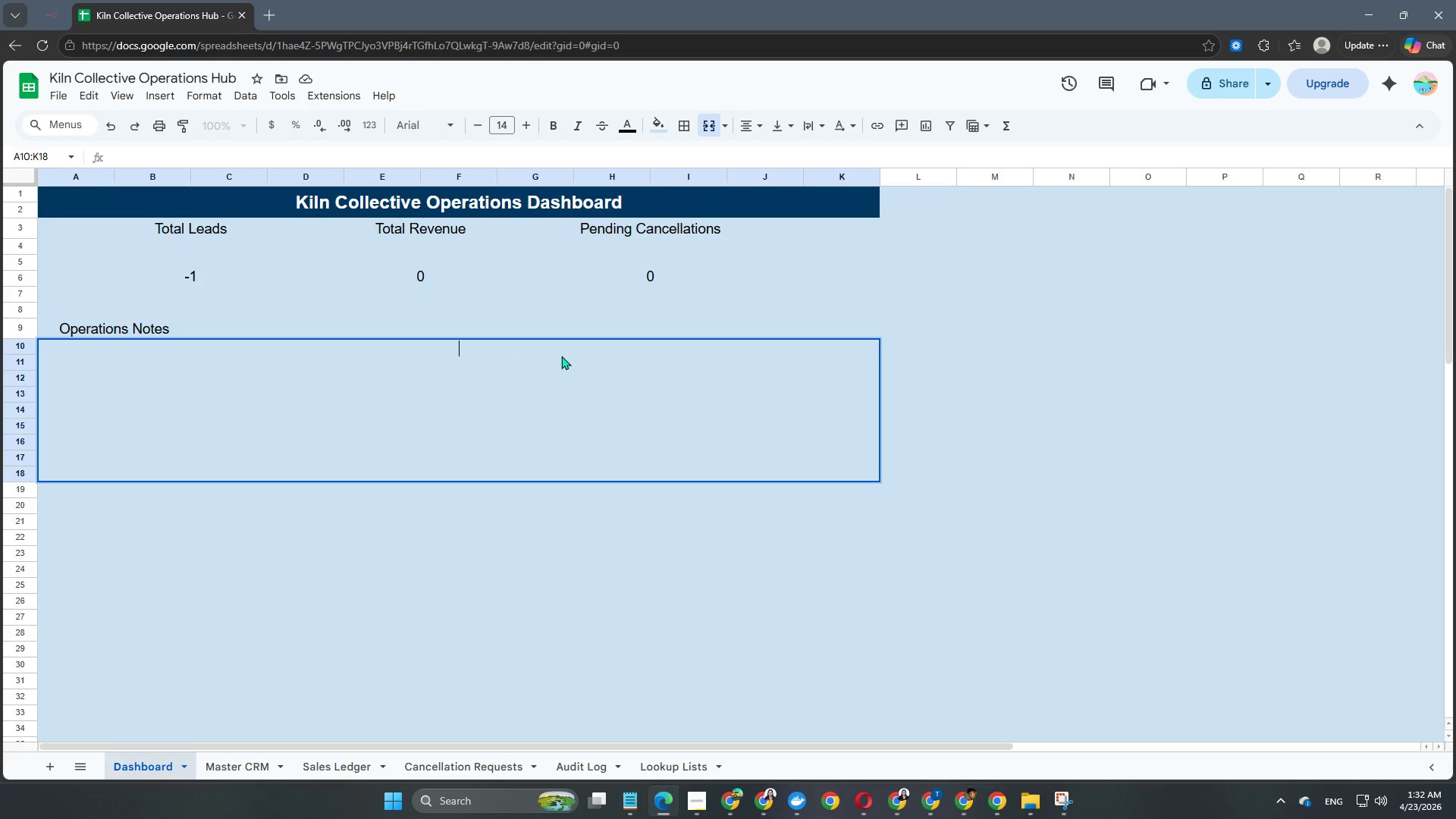 
left_click([745, 134])
 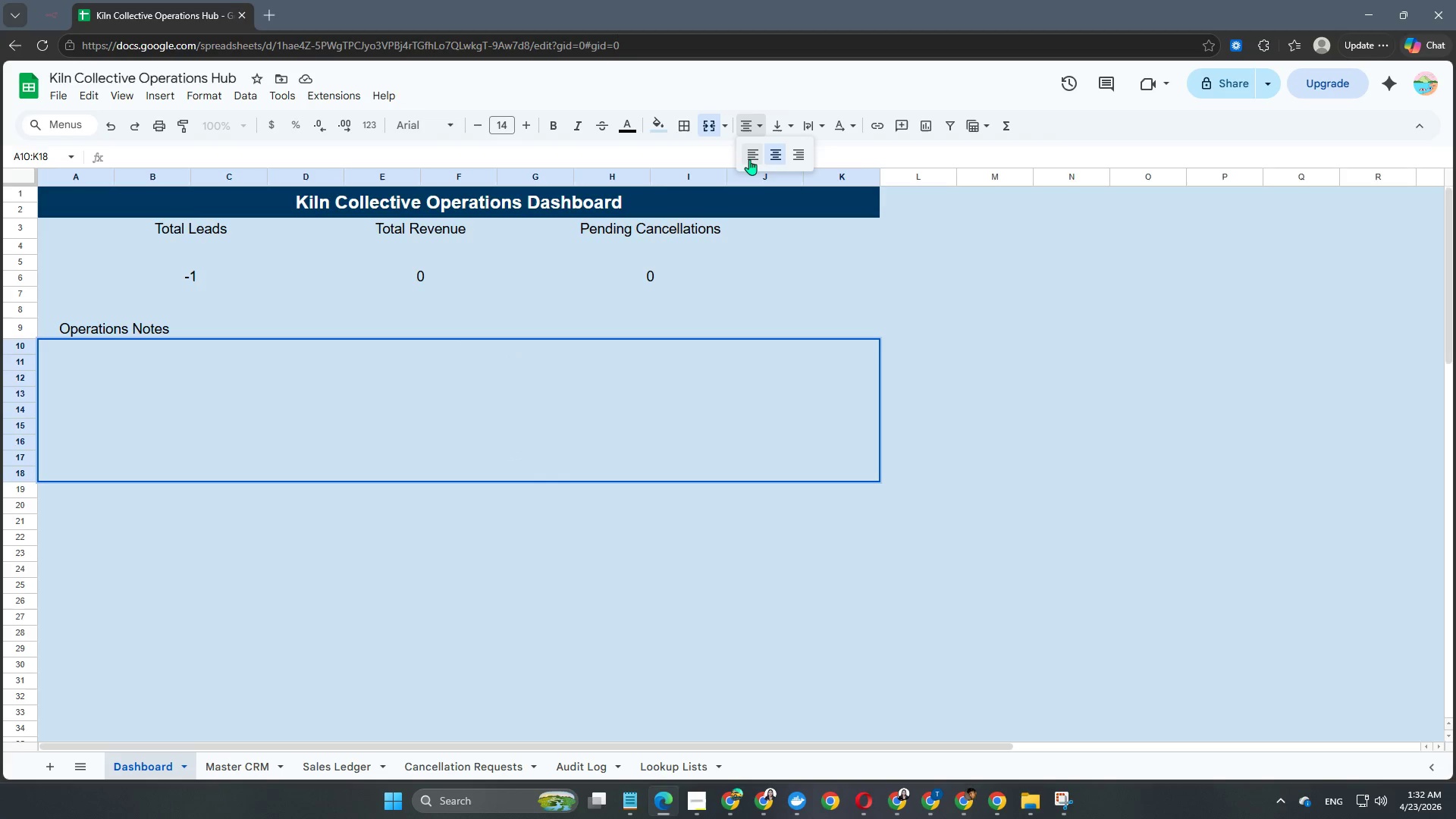 
left_click([749, 159])
 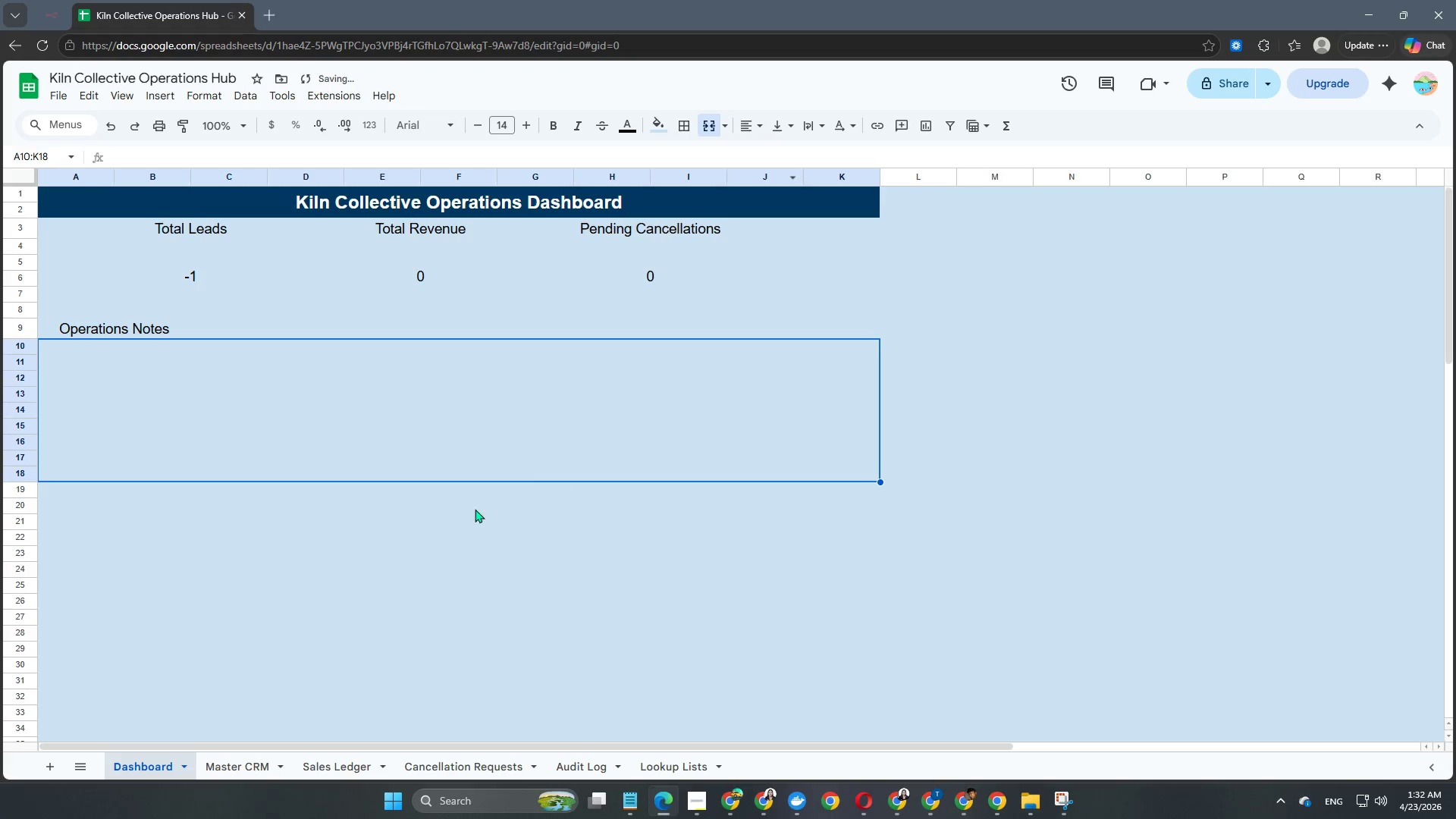 
double_click([308, 397])
 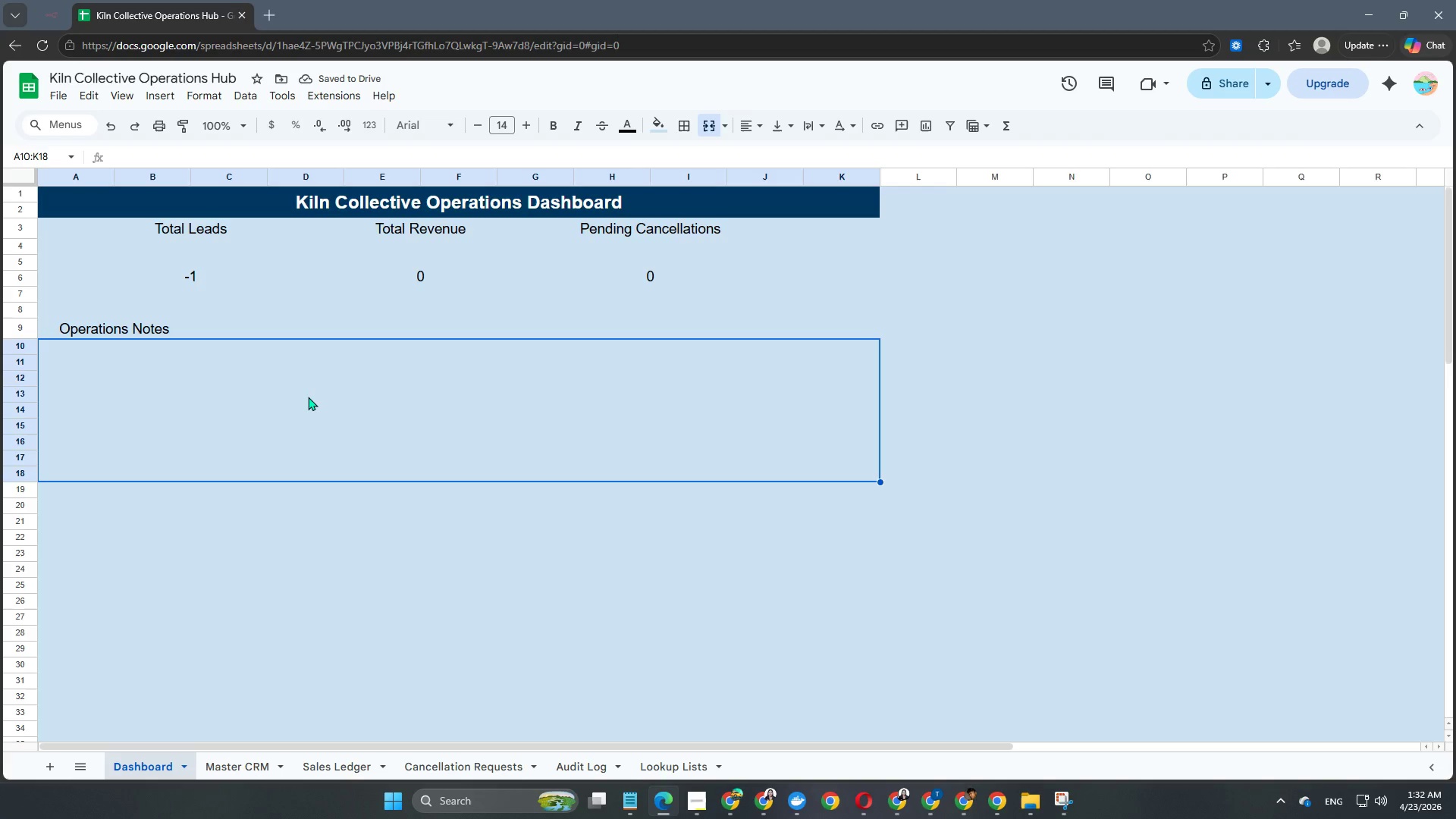 
triple_click([308, 397])
 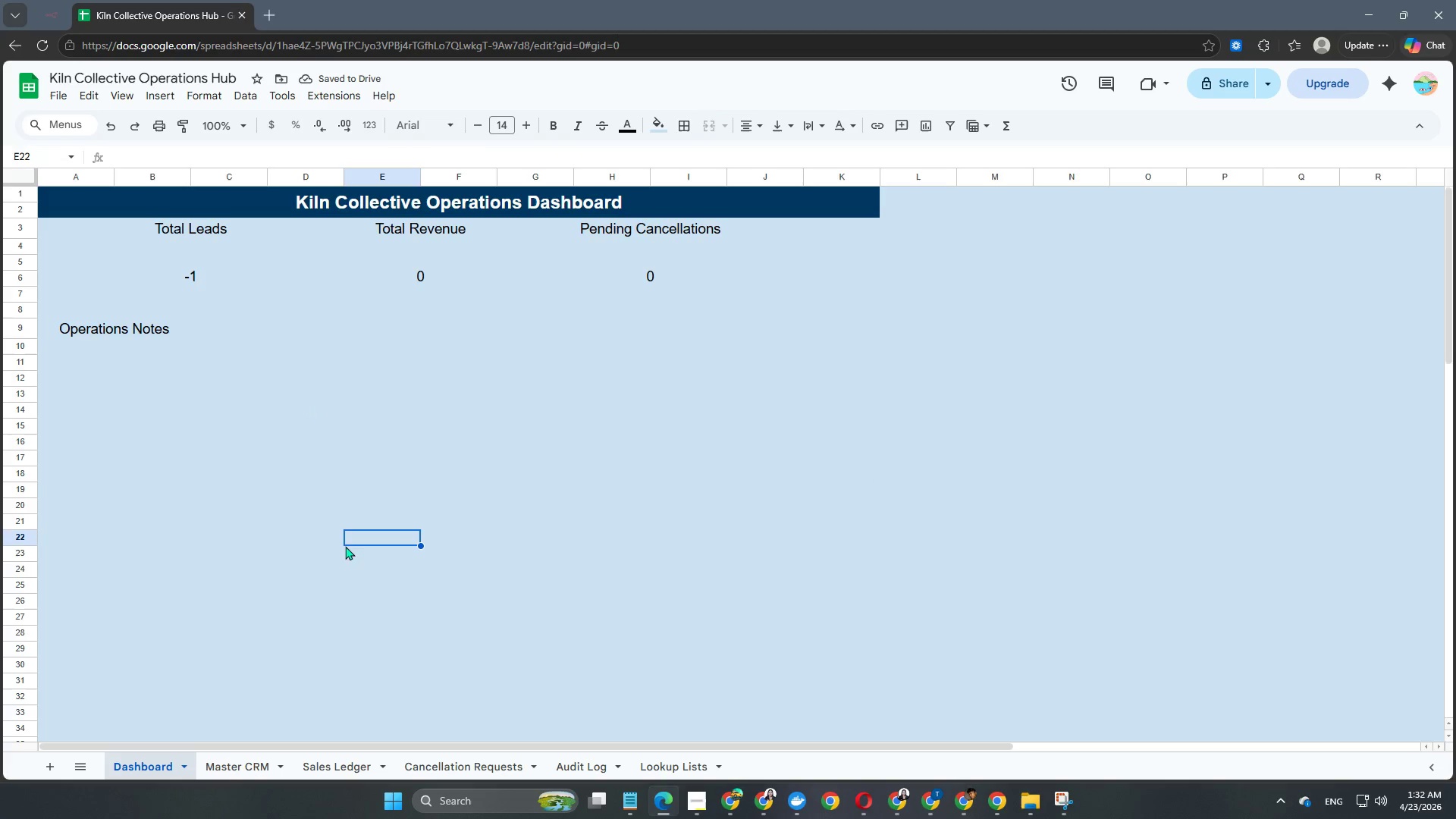 
left_click([409, 442])
 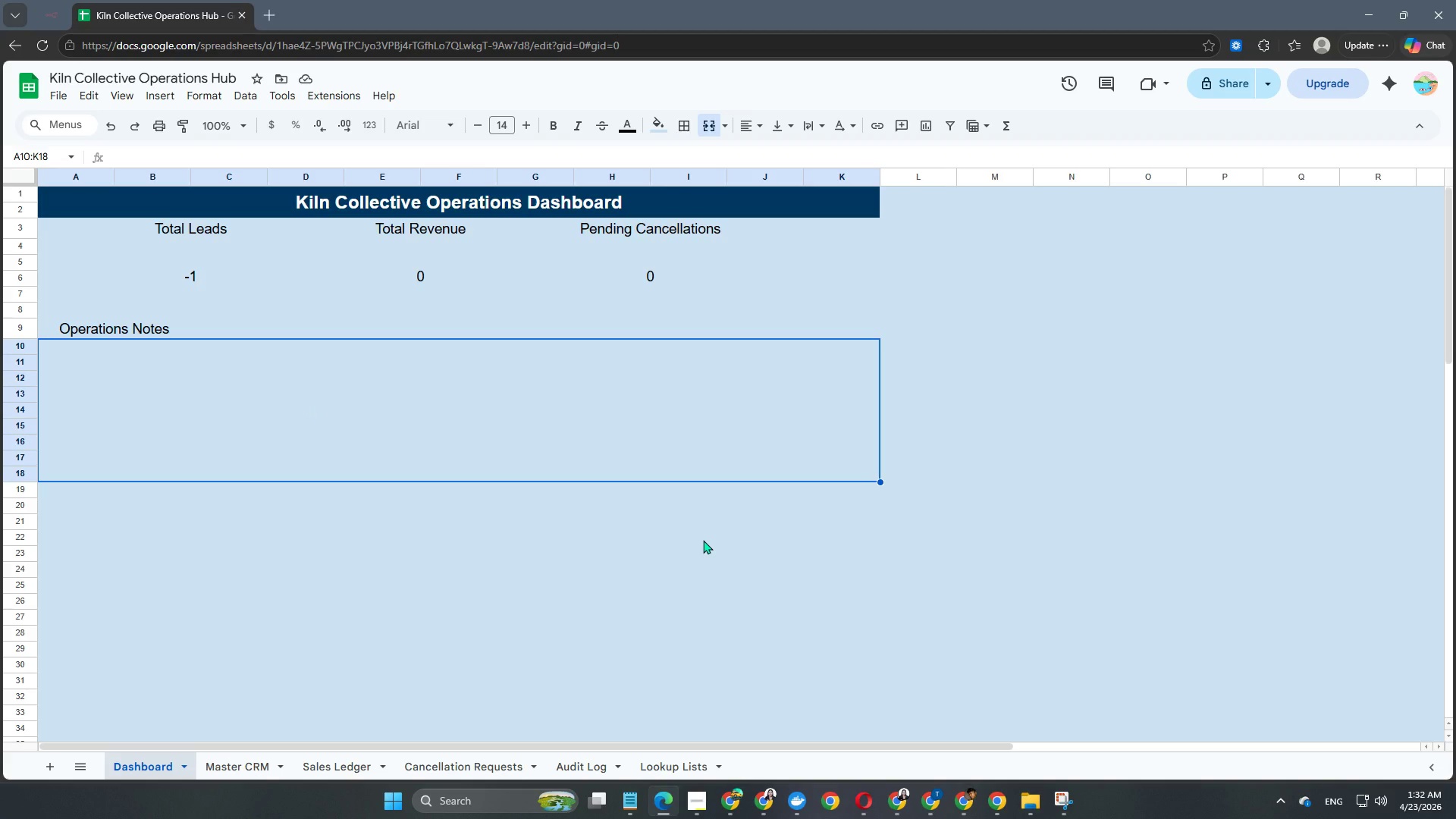 
wait(7.55)
 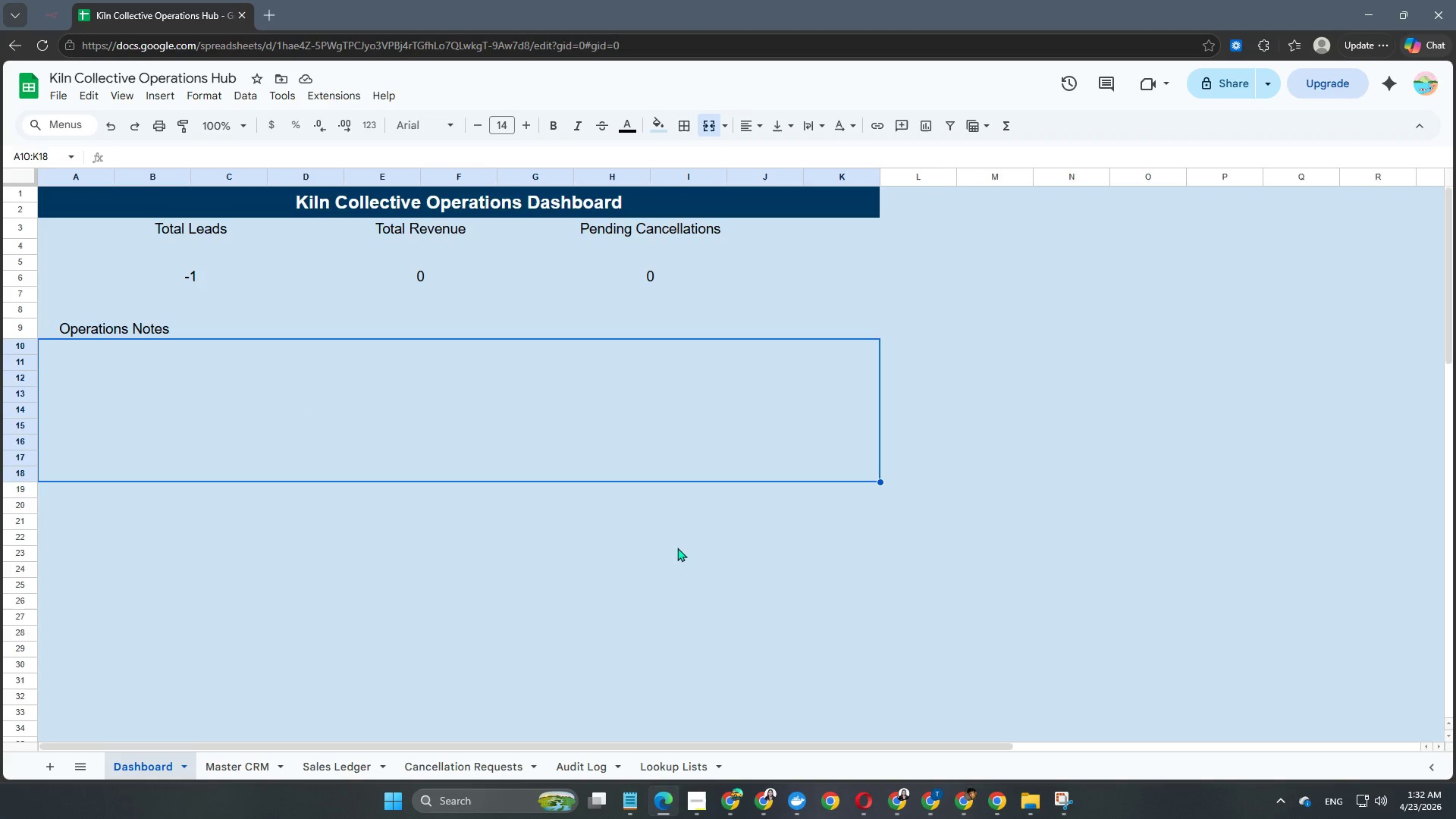 
left_click([928, 262])
 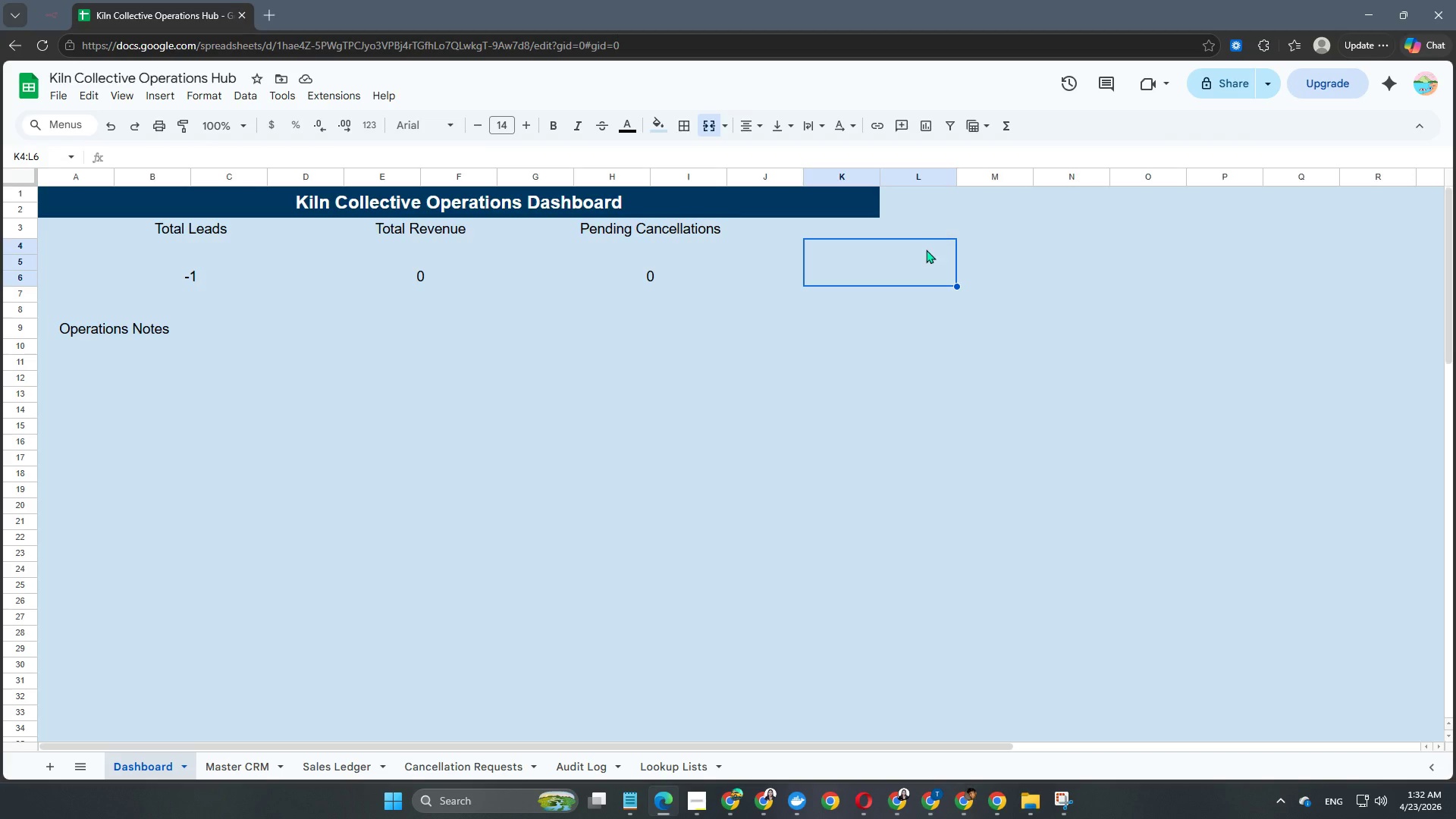 
left_click([920, 255])
 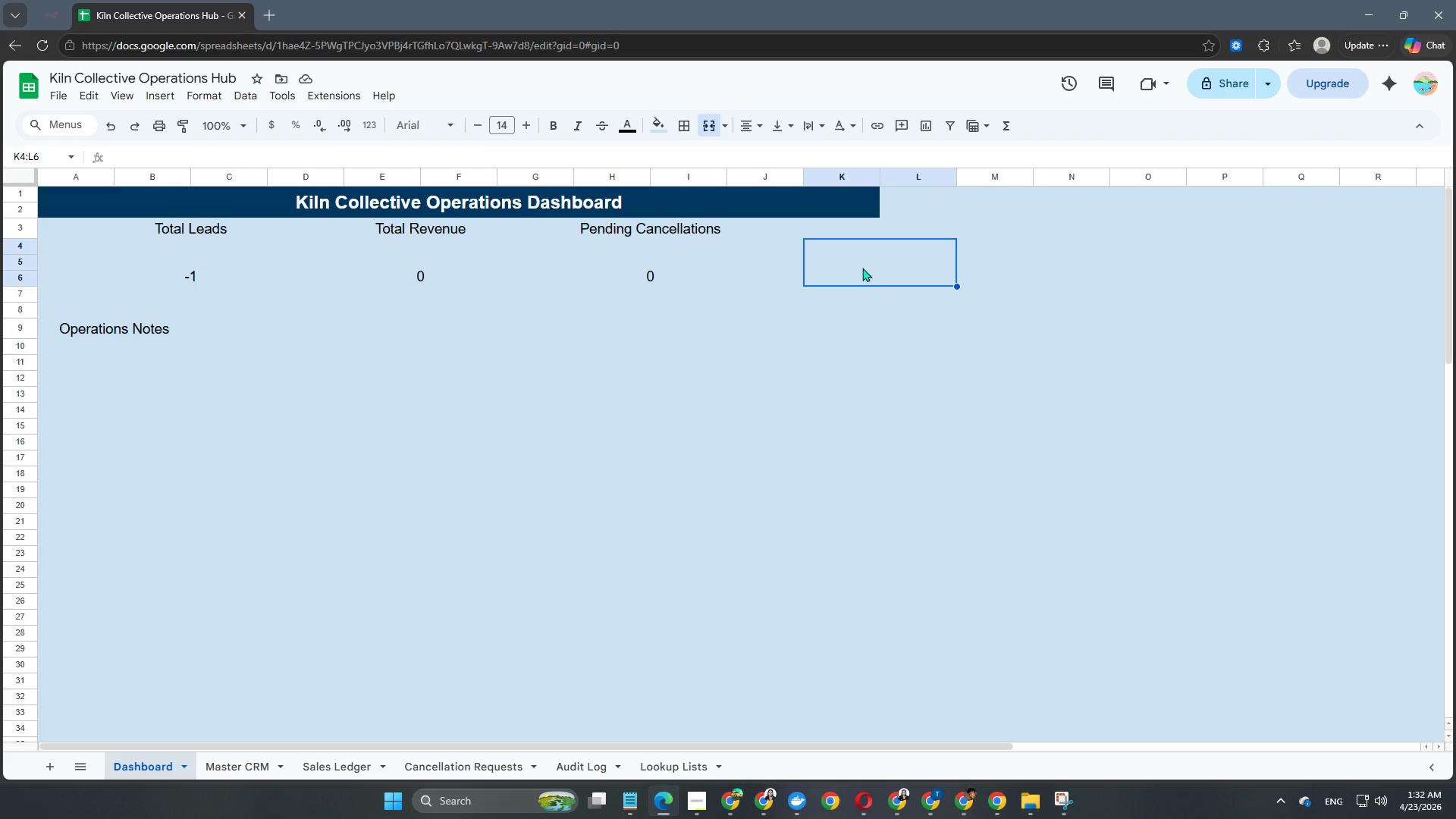 
left_click([873, 228])
 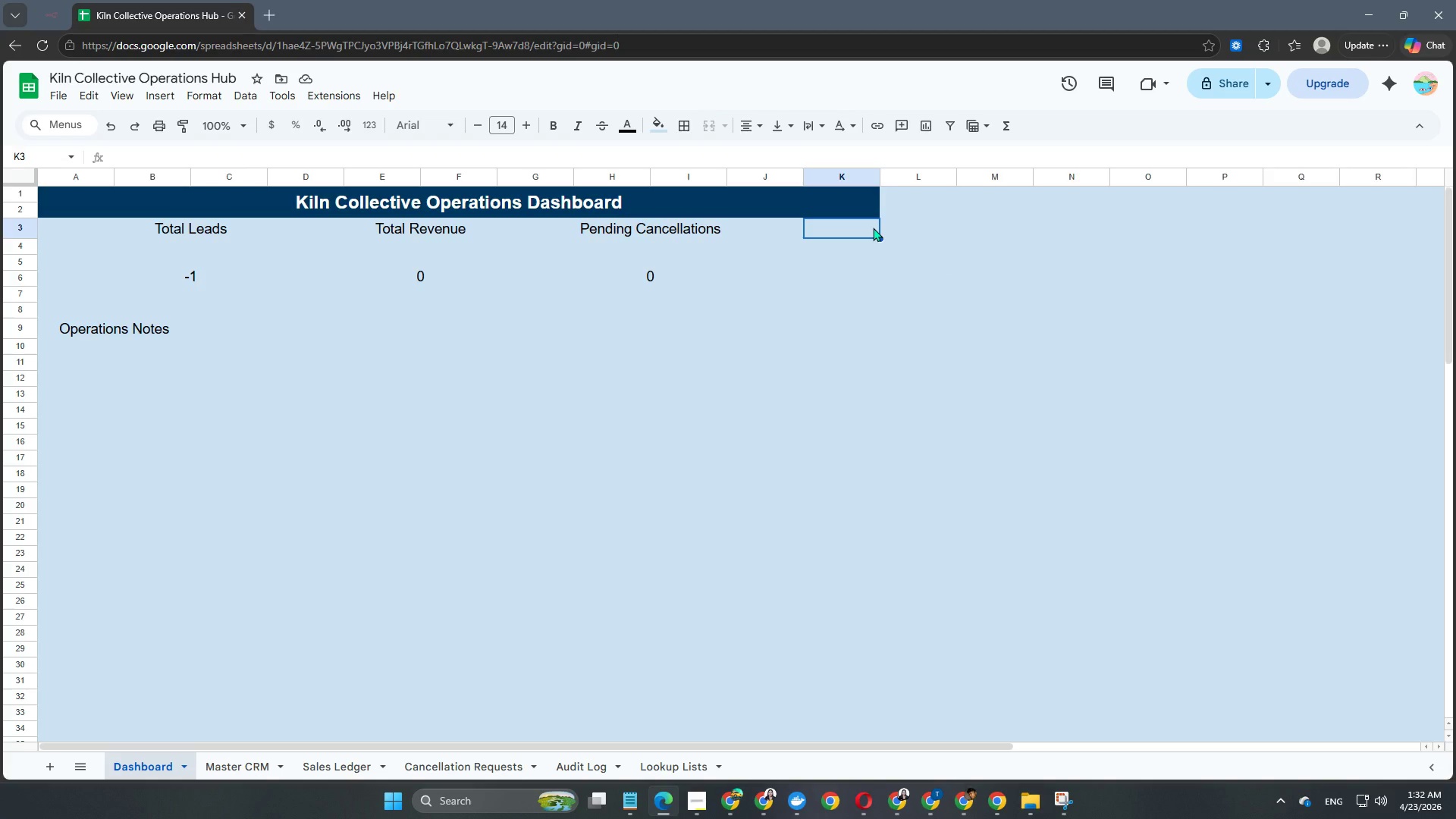 
hold_key(key=ShiftLeft, duration=2.03)
left_click([906, 228])
 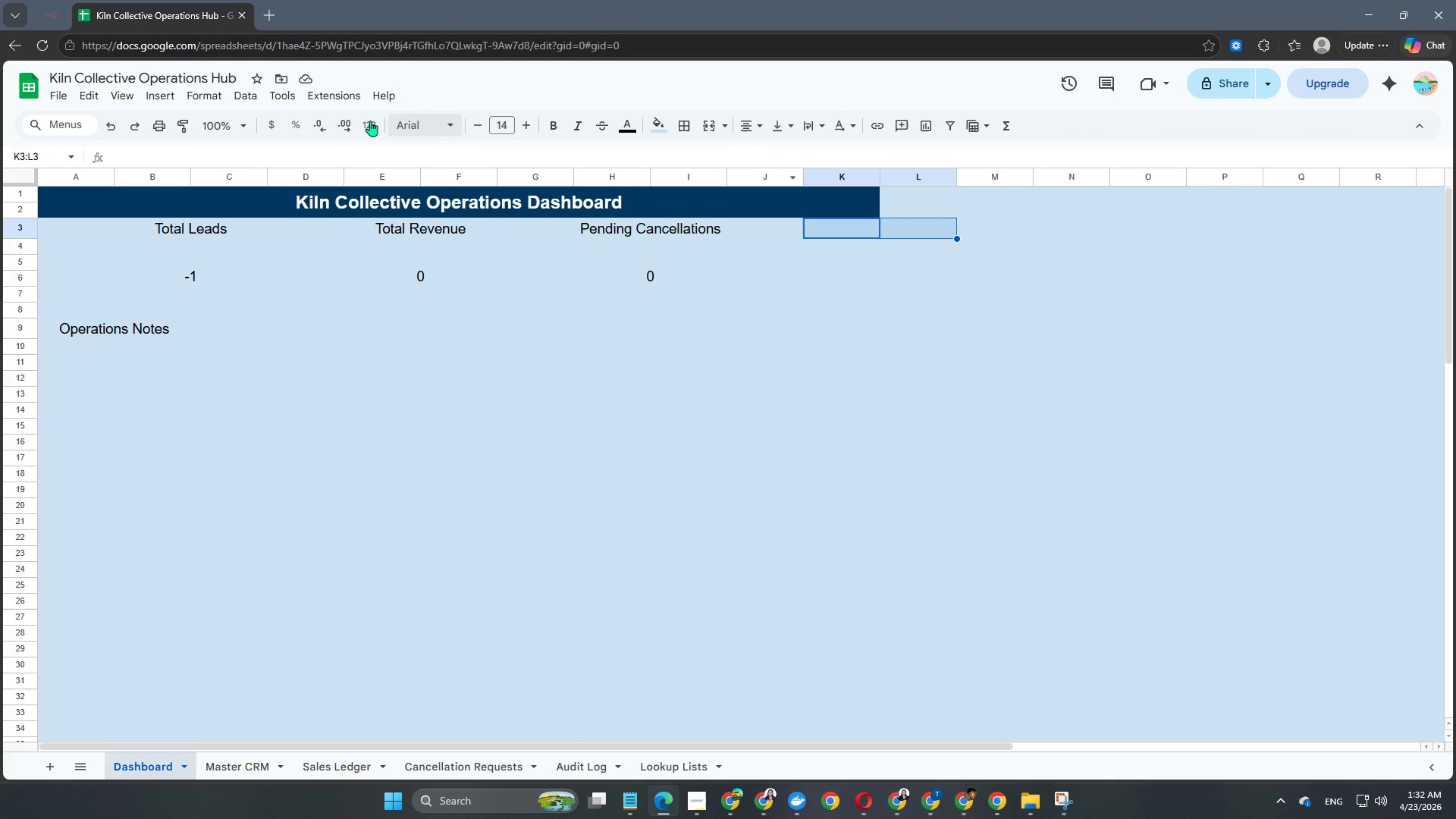 
left_click([168, 99])
 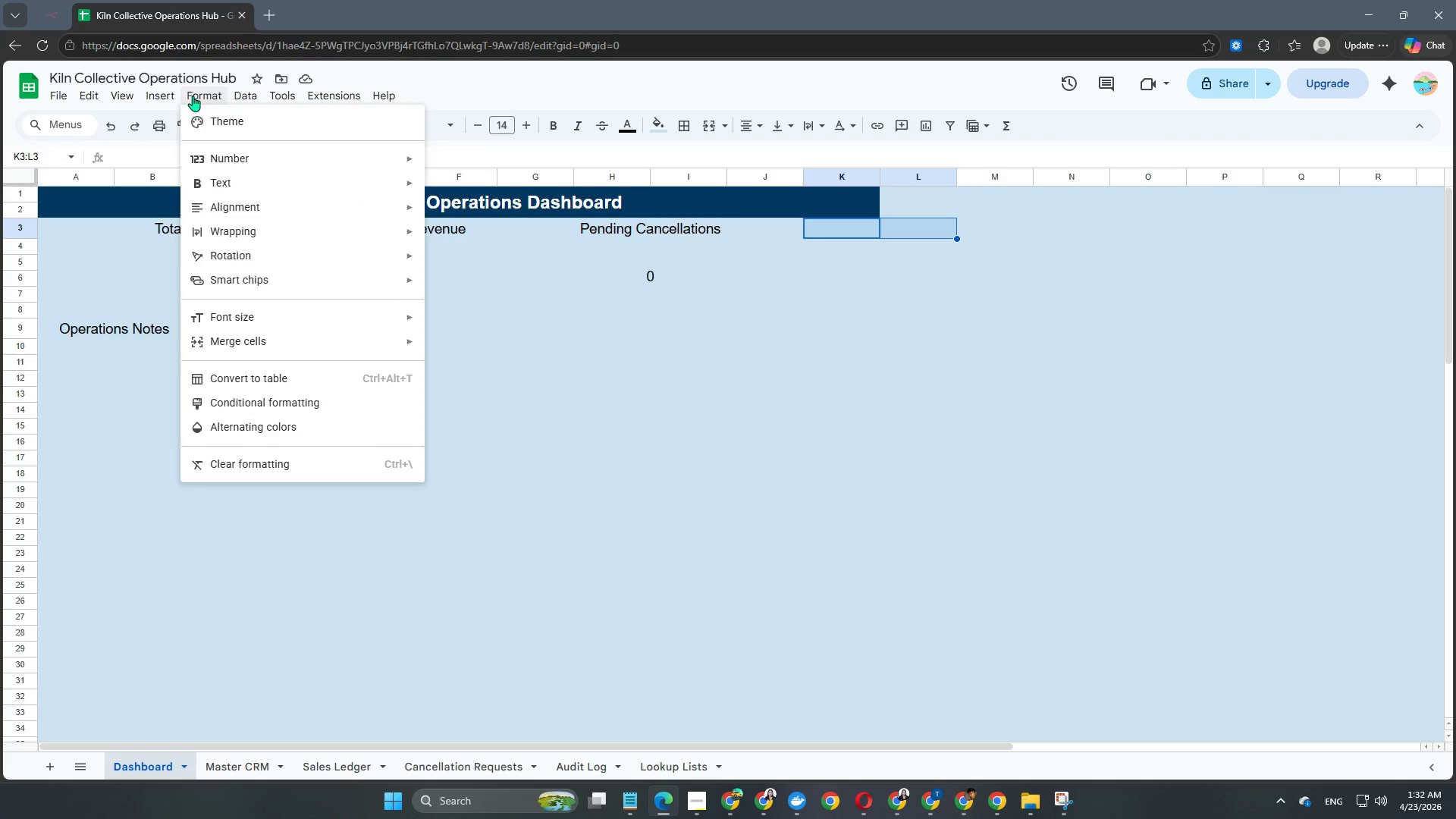 
double_click([193, 96])
 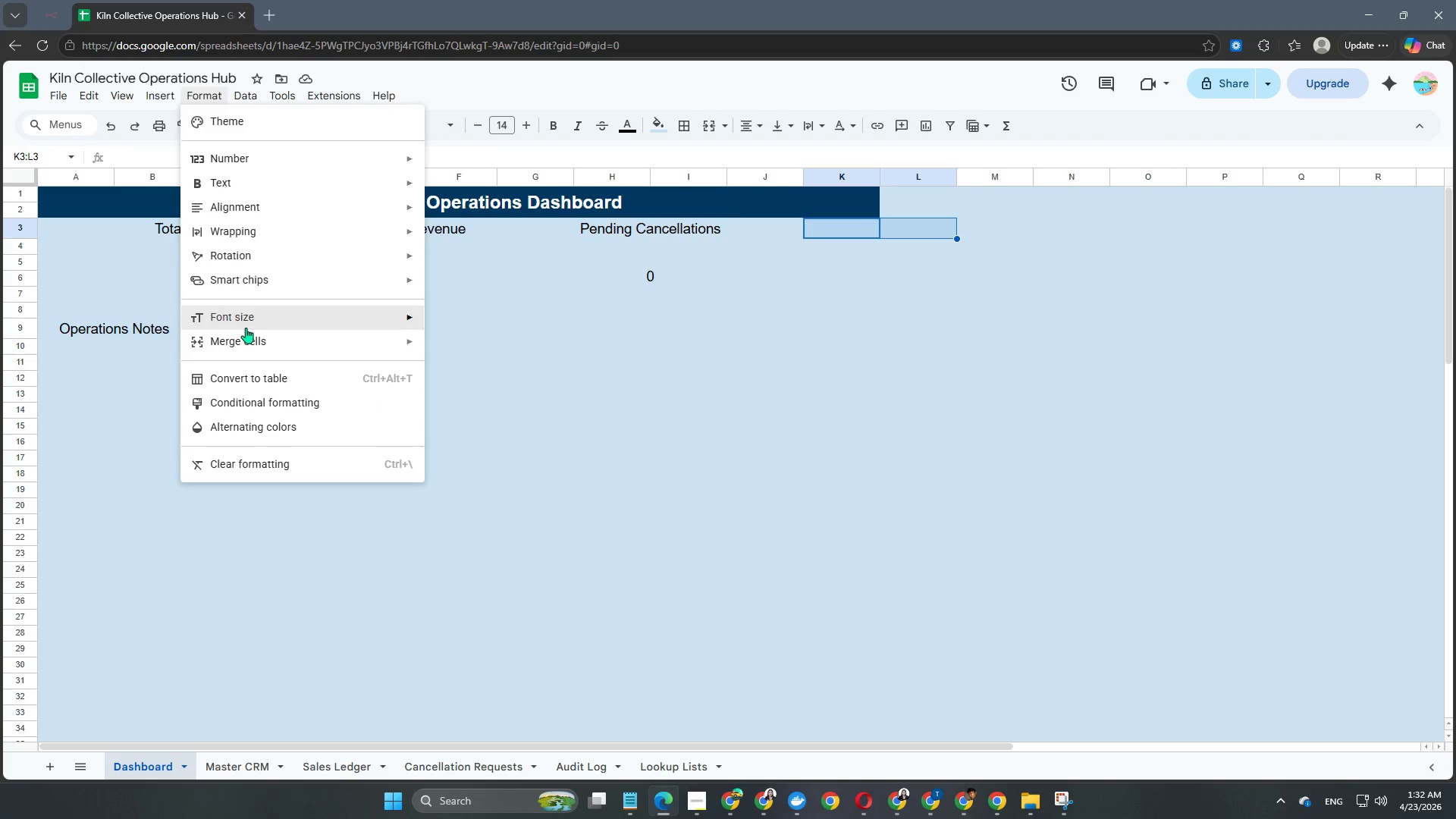 
left_click([246, 337])
 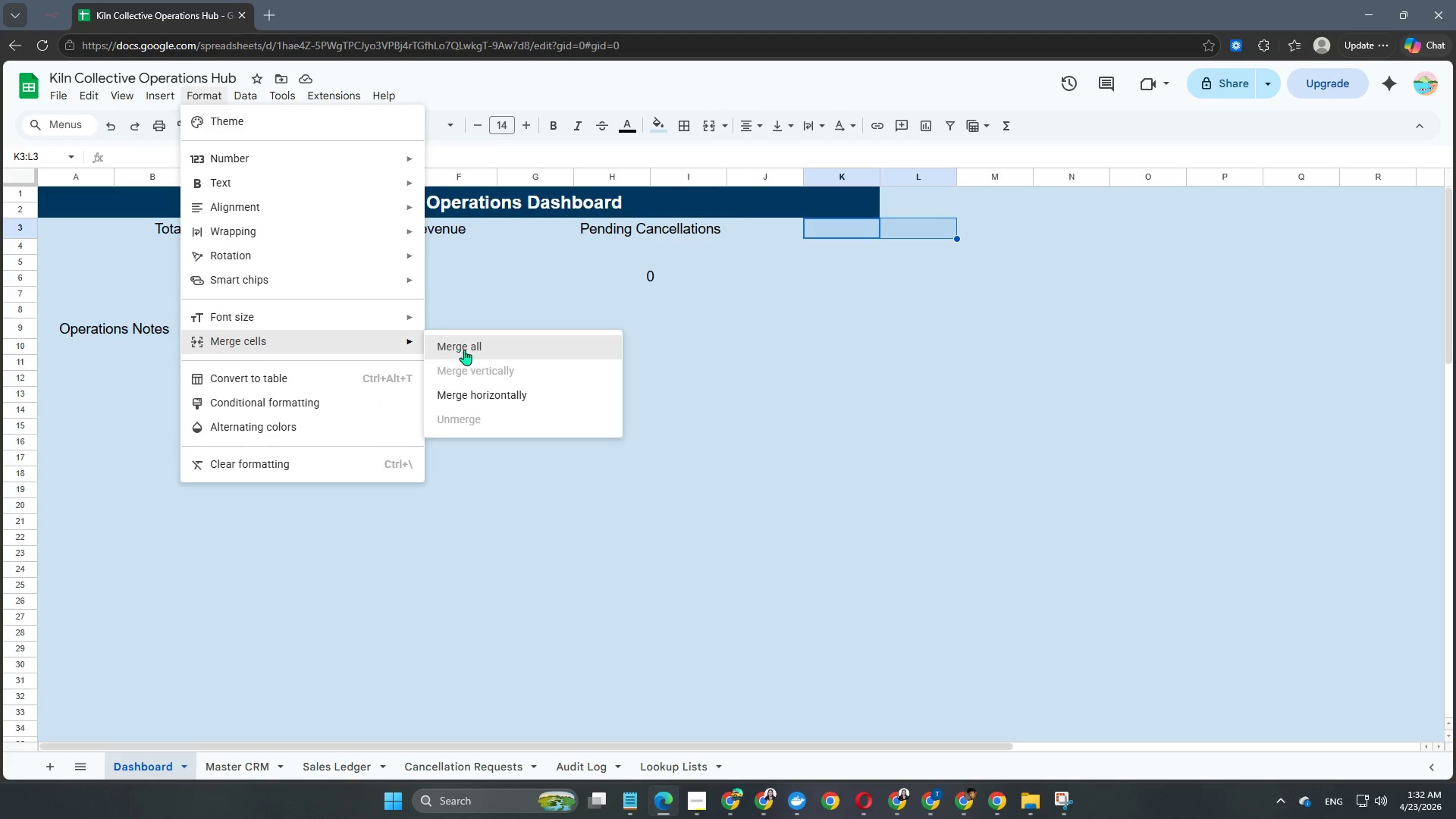 
left_click([464, 350])
 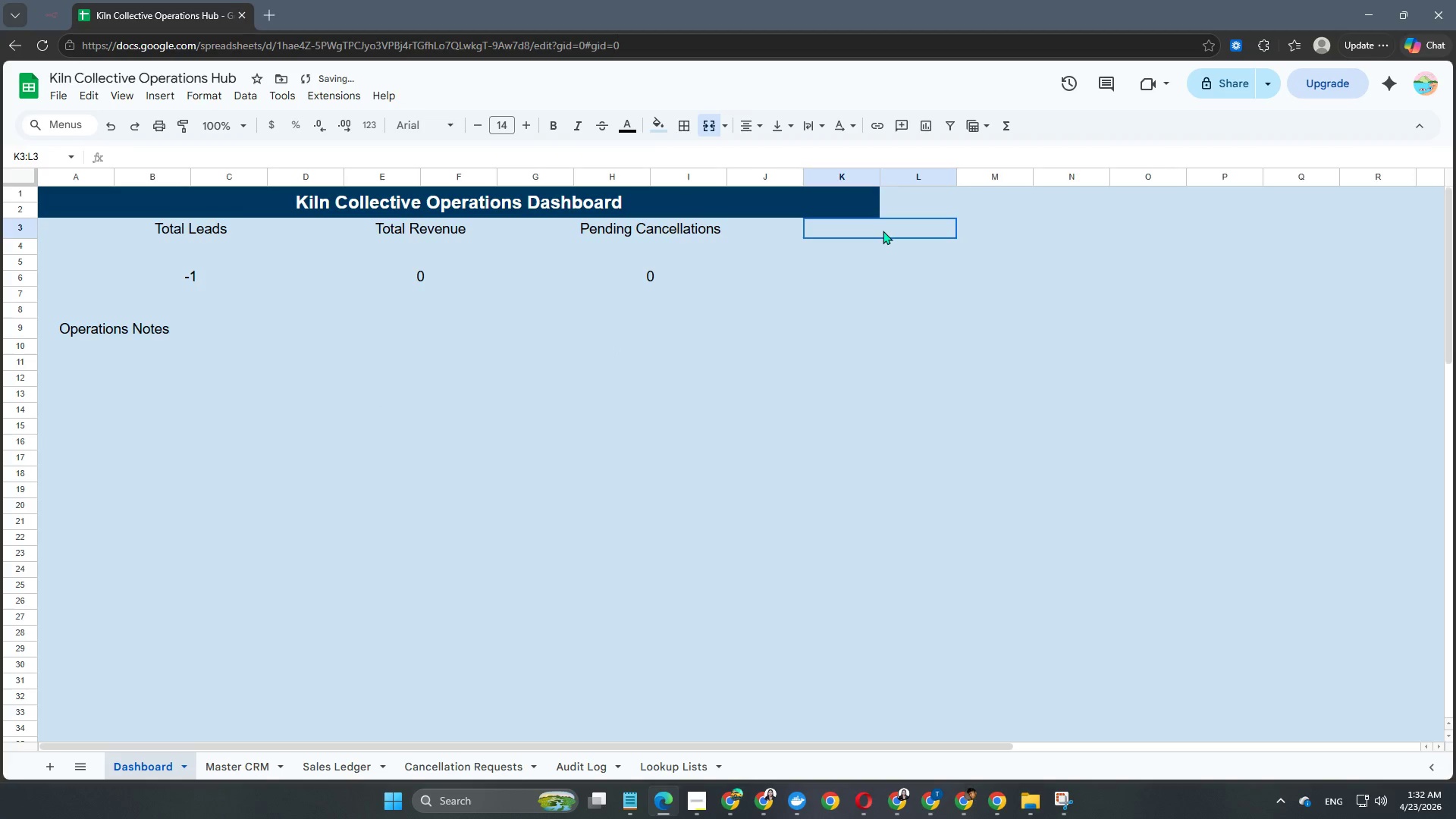 
double_click([882, 274])
 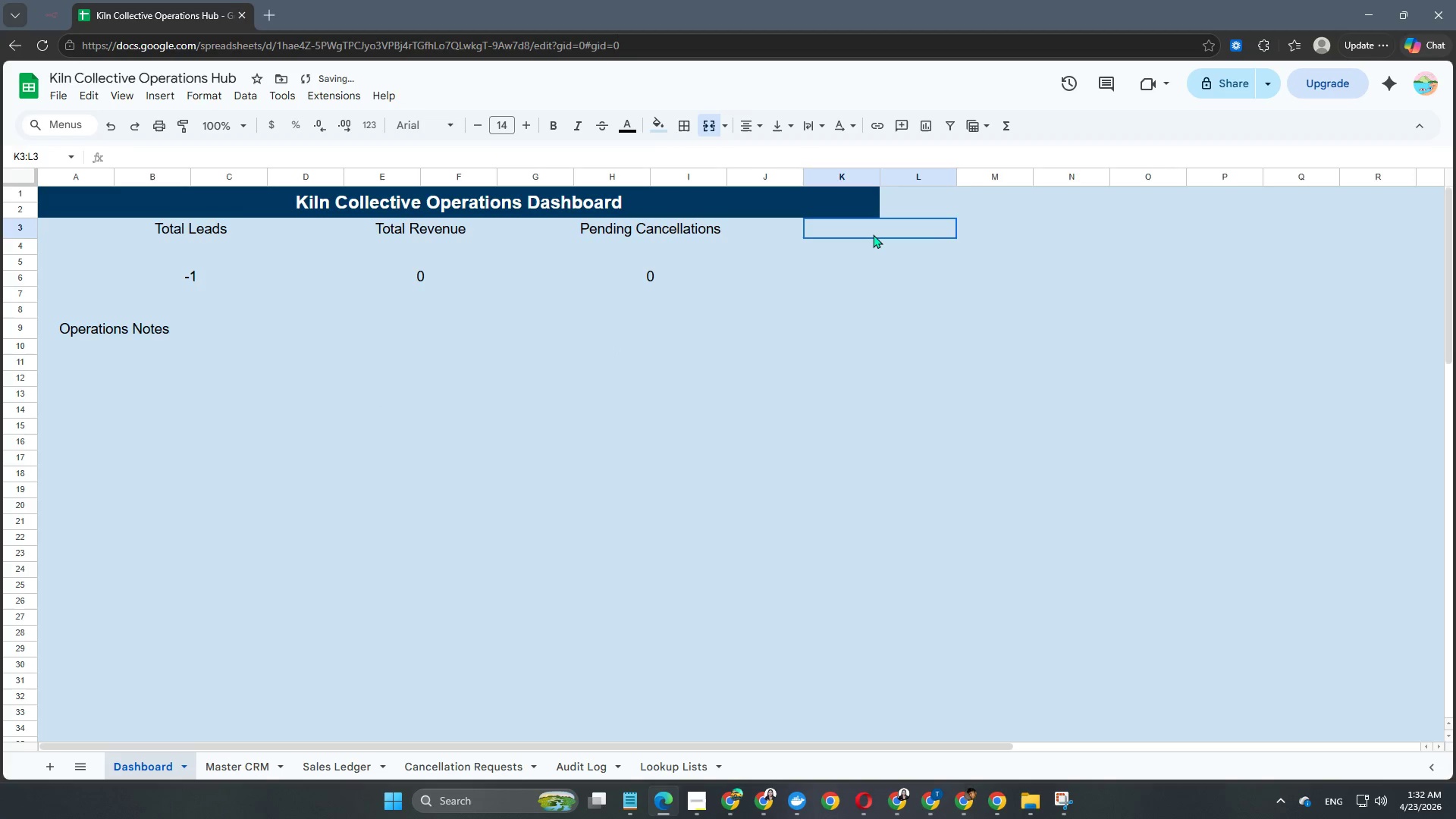 
double_click([873, 234])
 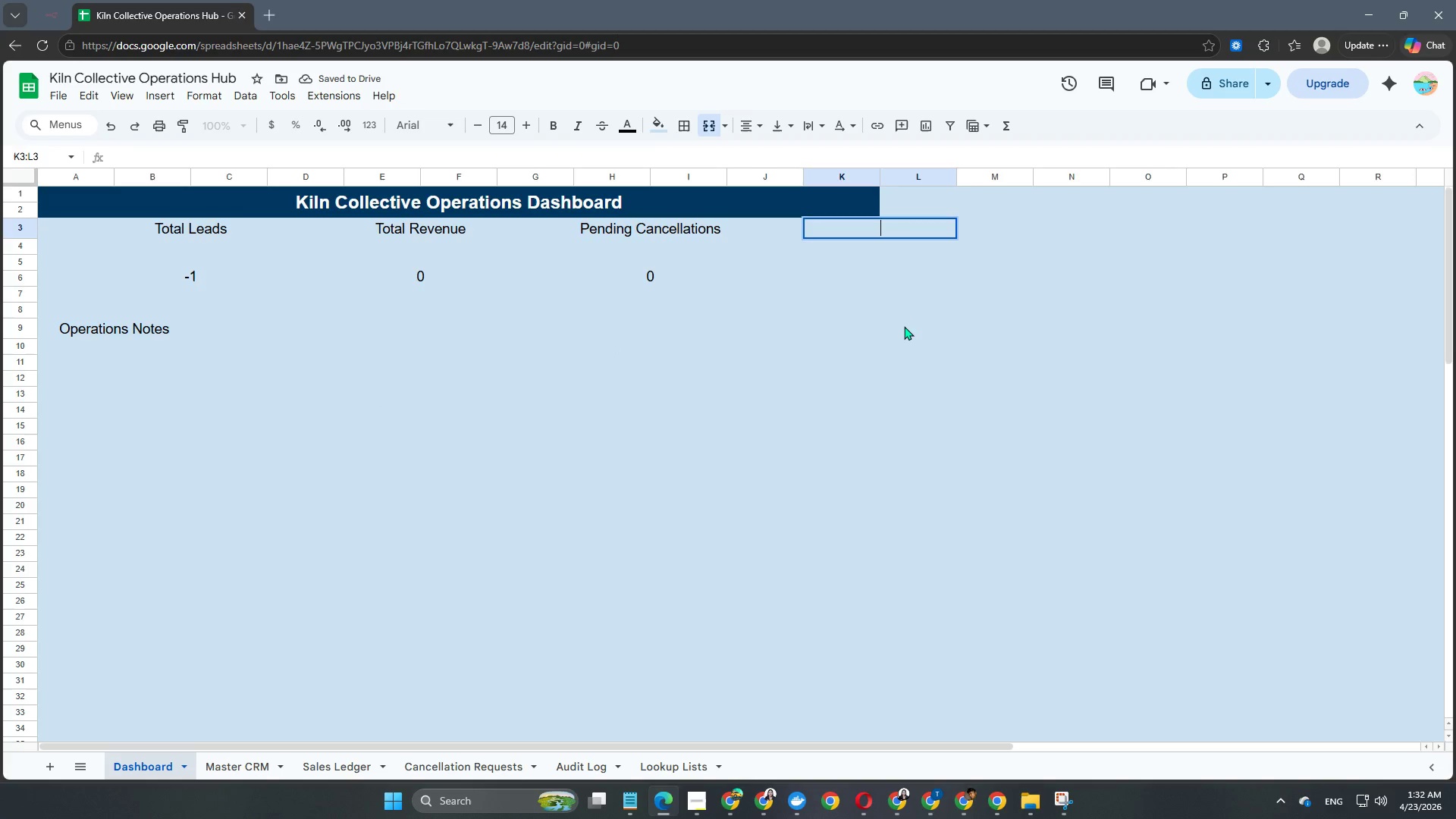 
type(Weekly New Leads)
 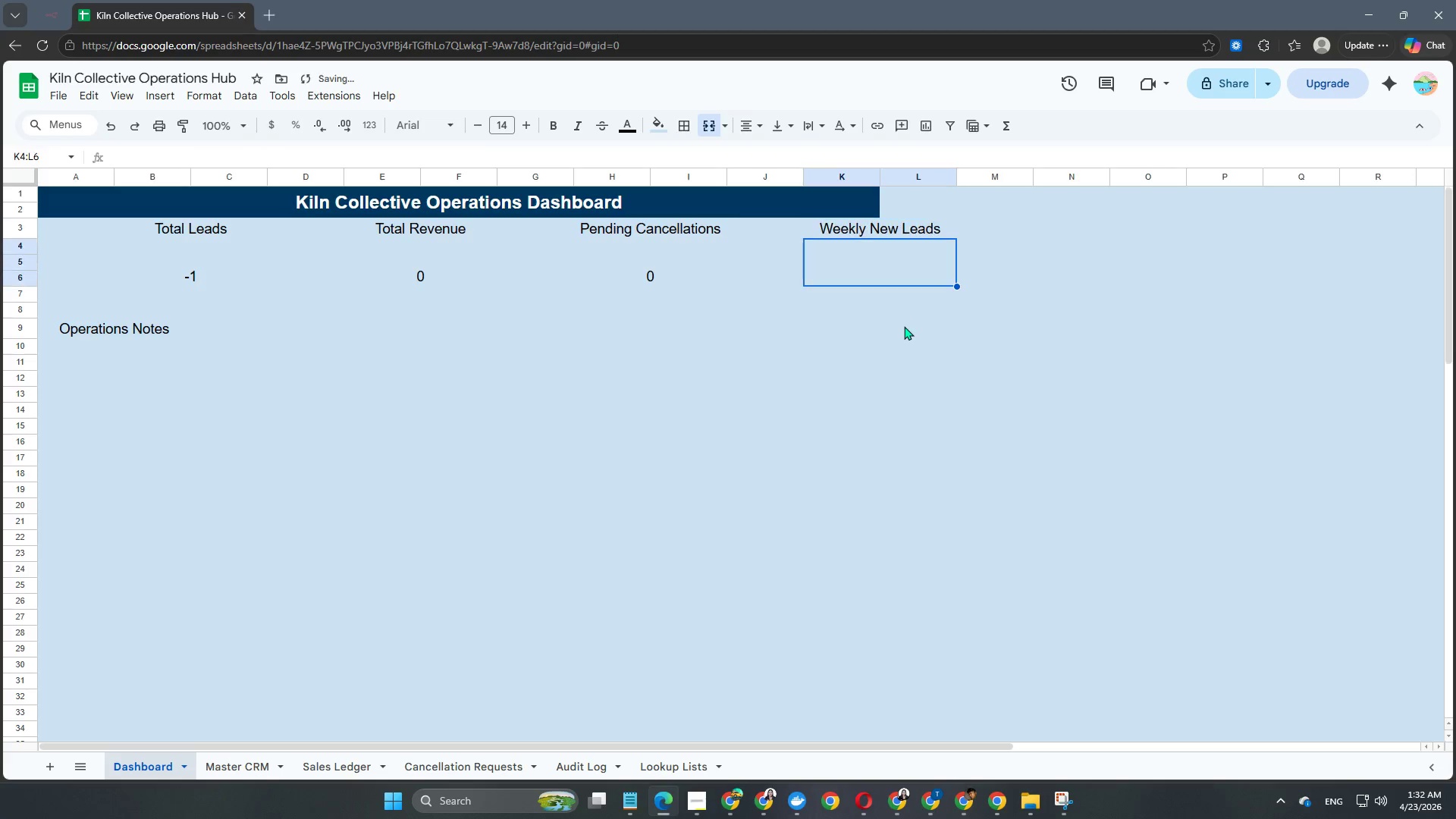 
 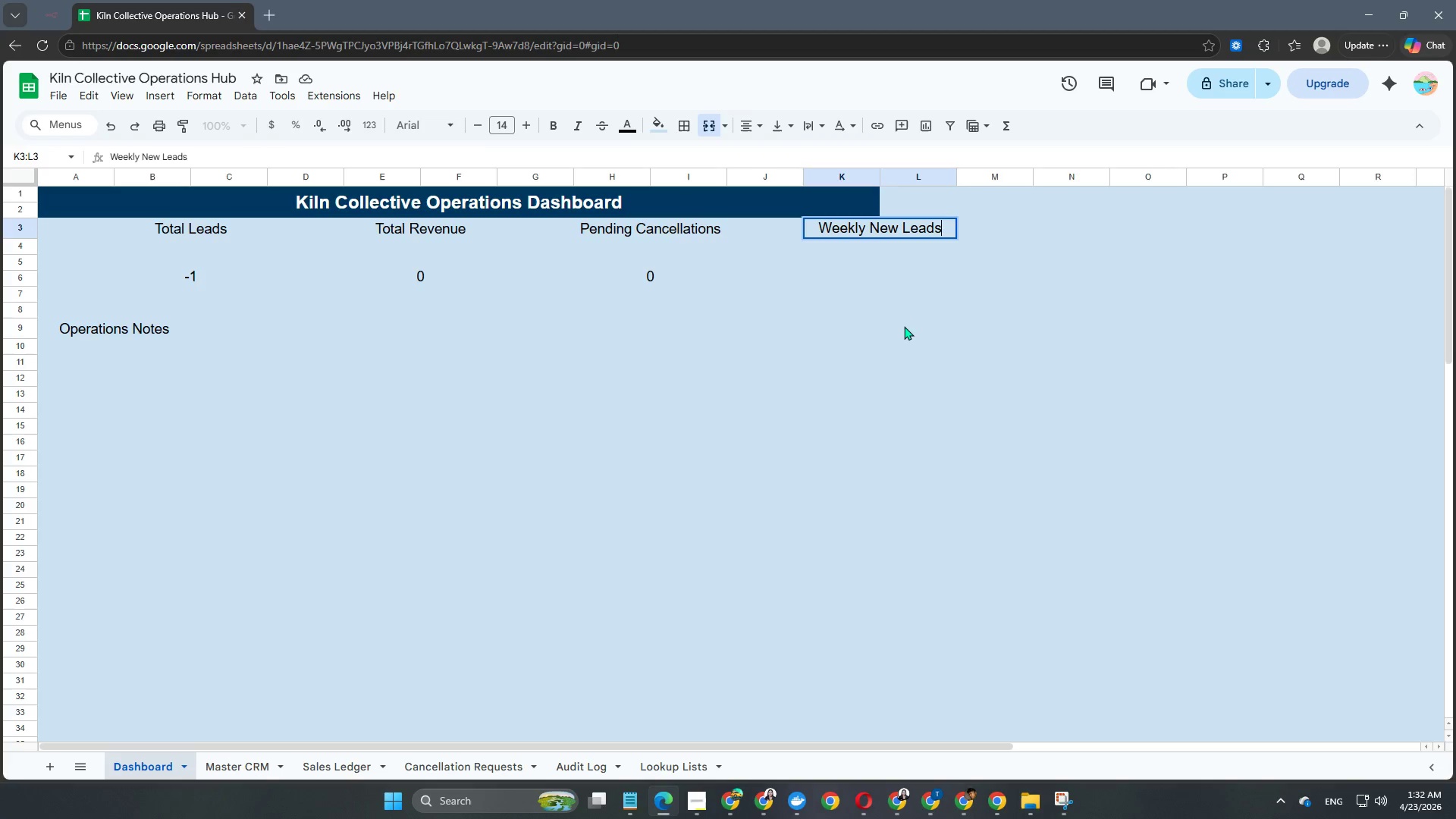 
key(Enter)
 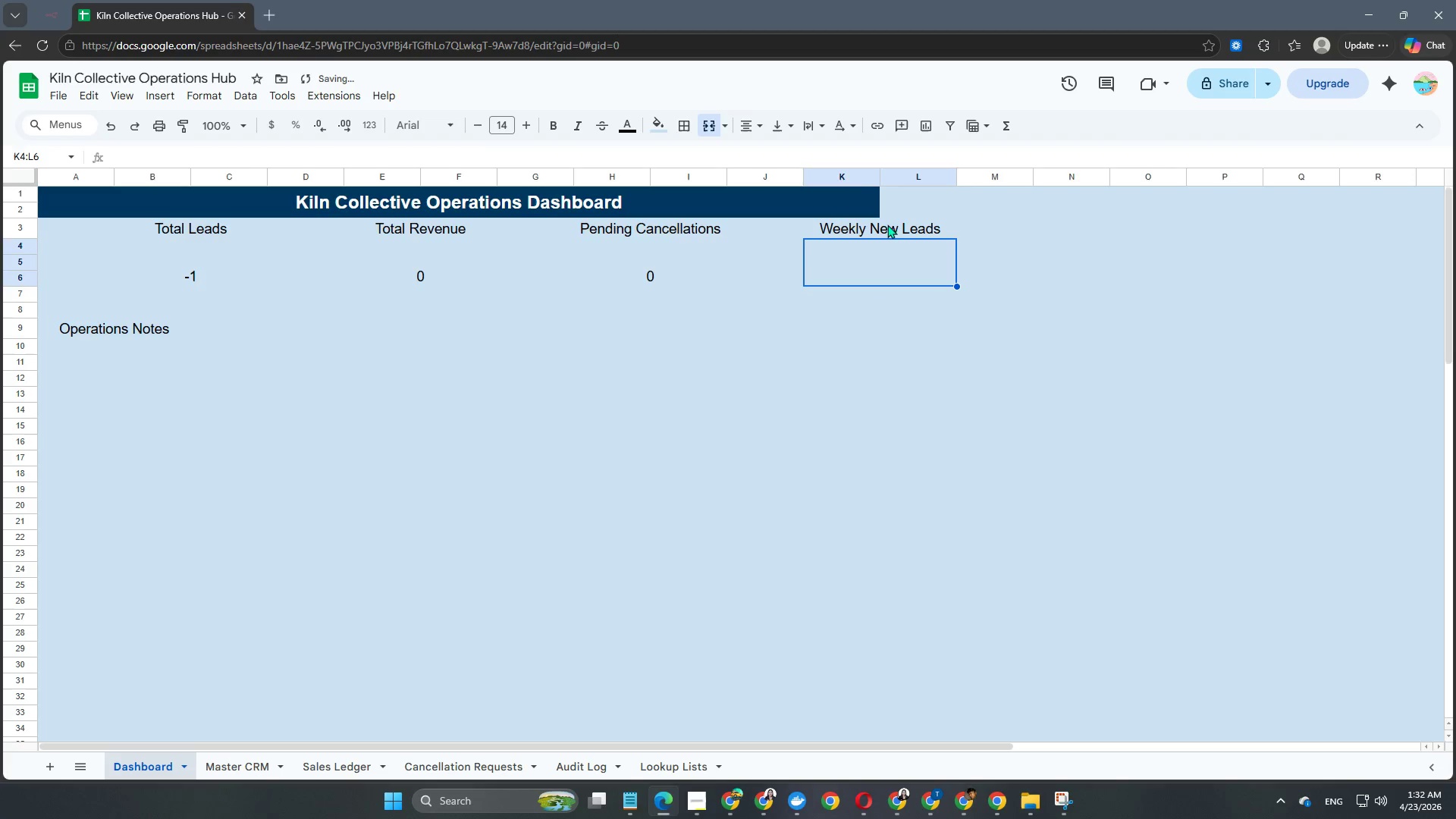 
left_click([844, 194])
 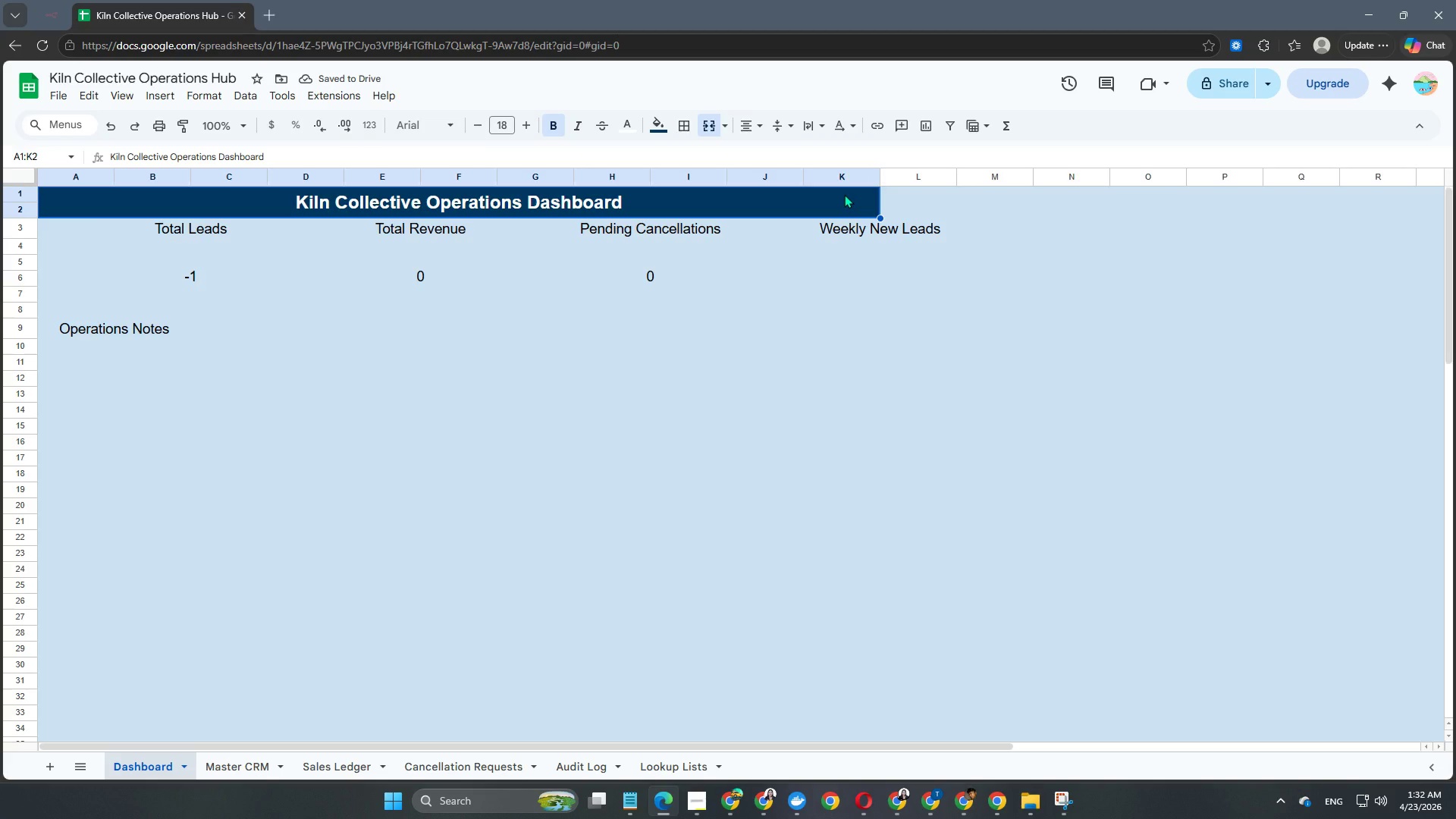 
hold_key(key=ShiftLeft, duration=4.25)
left_click([943, 197])
 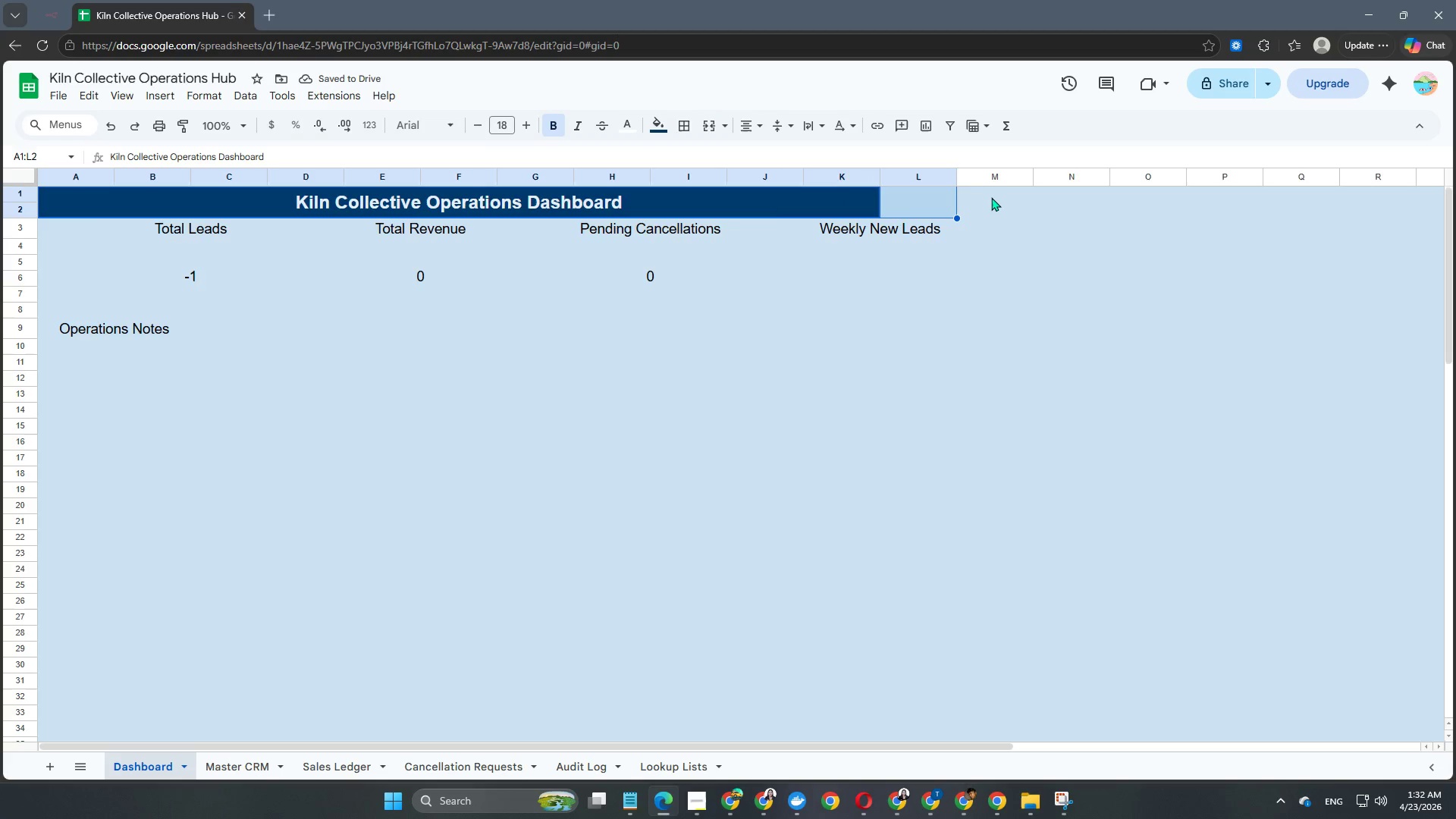 
left_click([993, 198])
 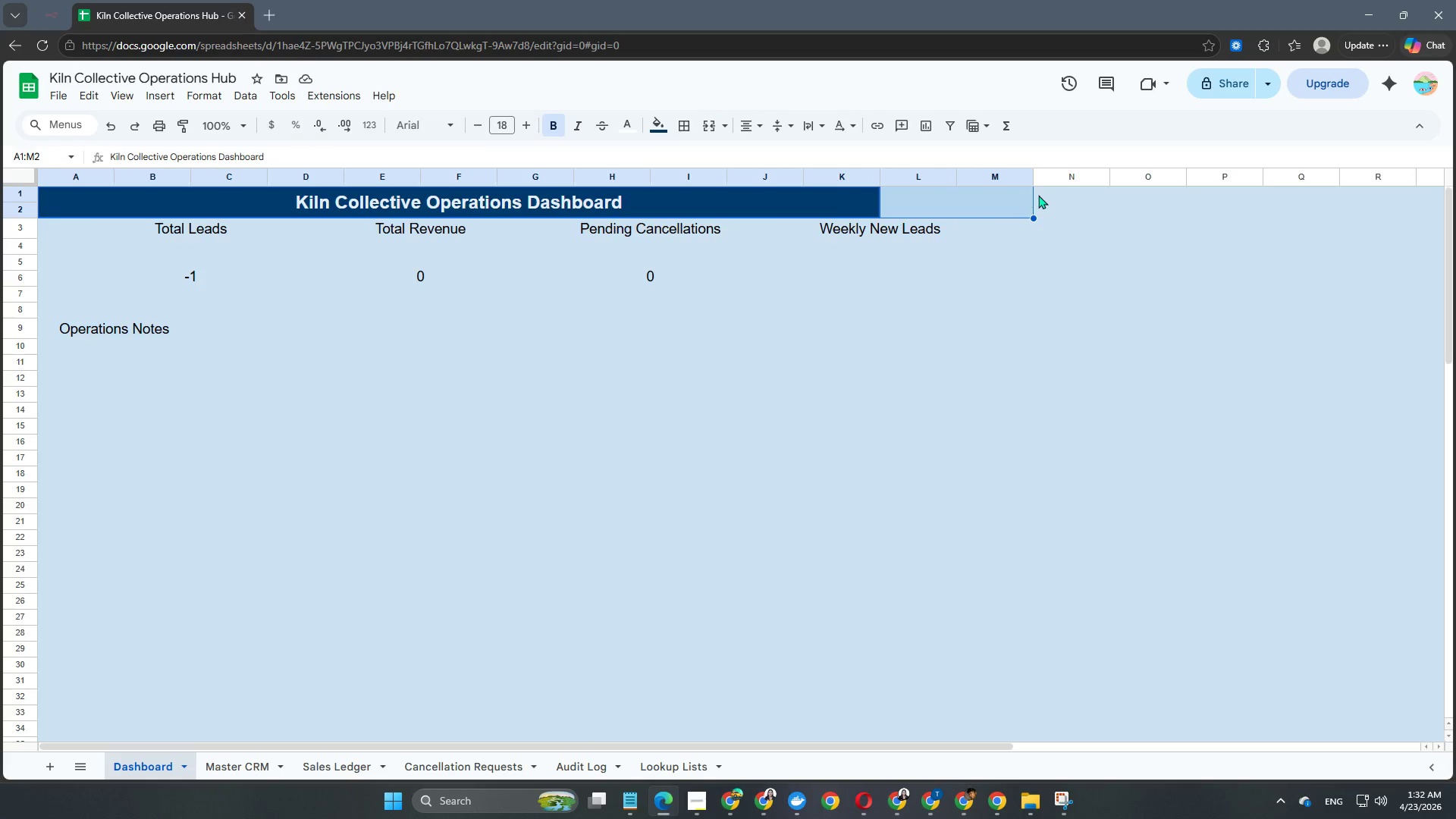 
left_click([1043, 199])
 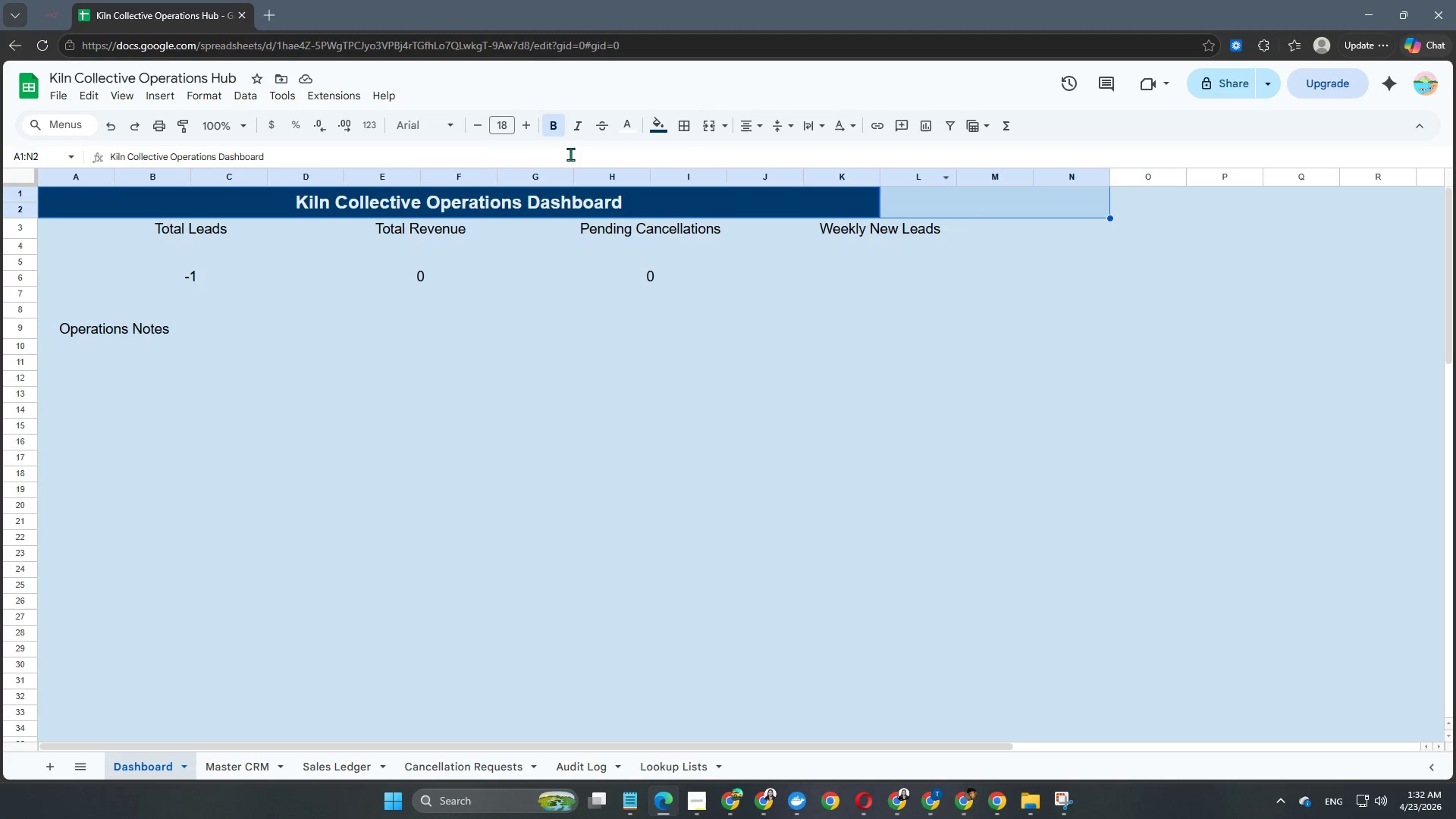 
left_click([196, 100])
 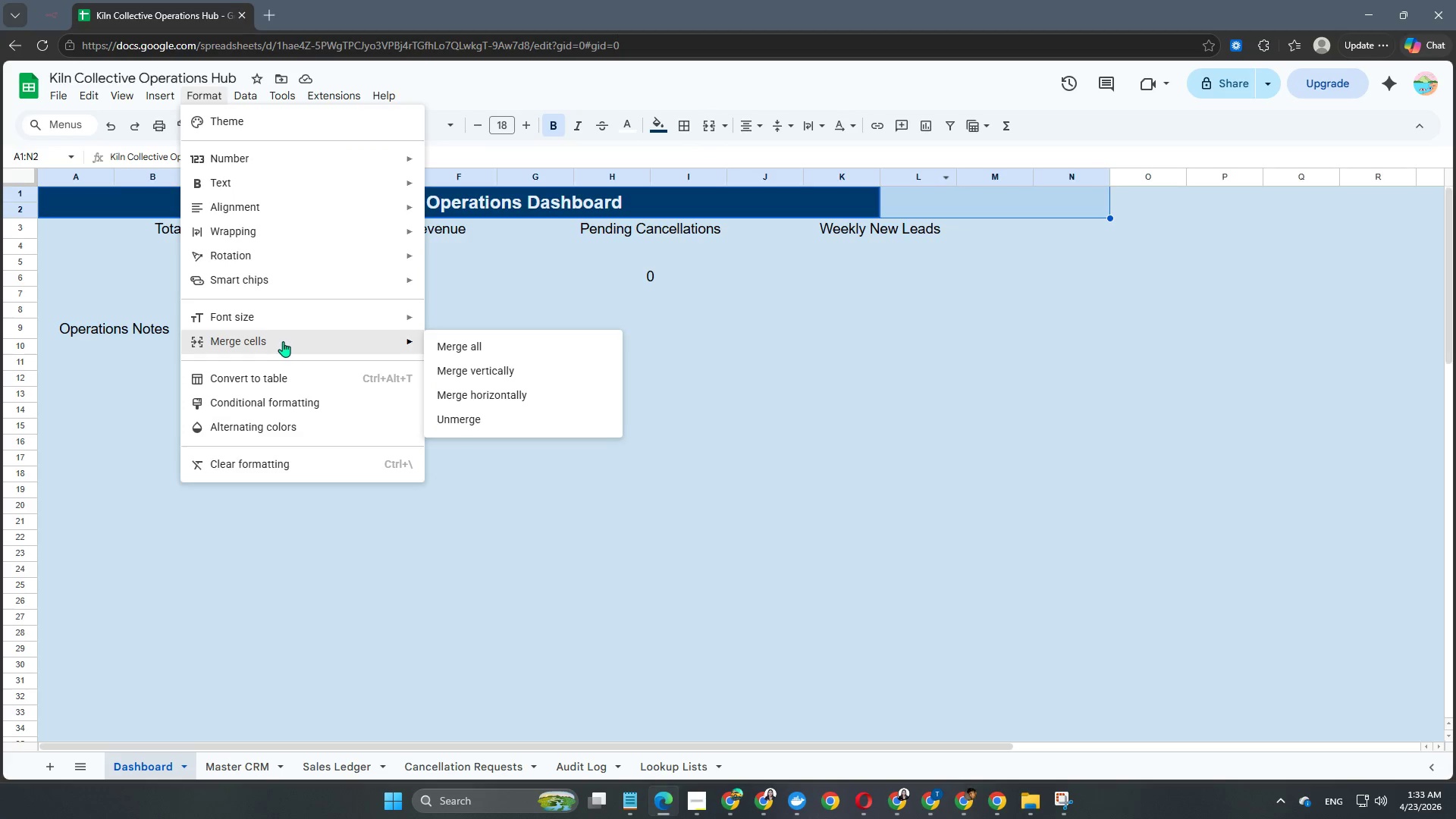 
left_click([489, 357])
 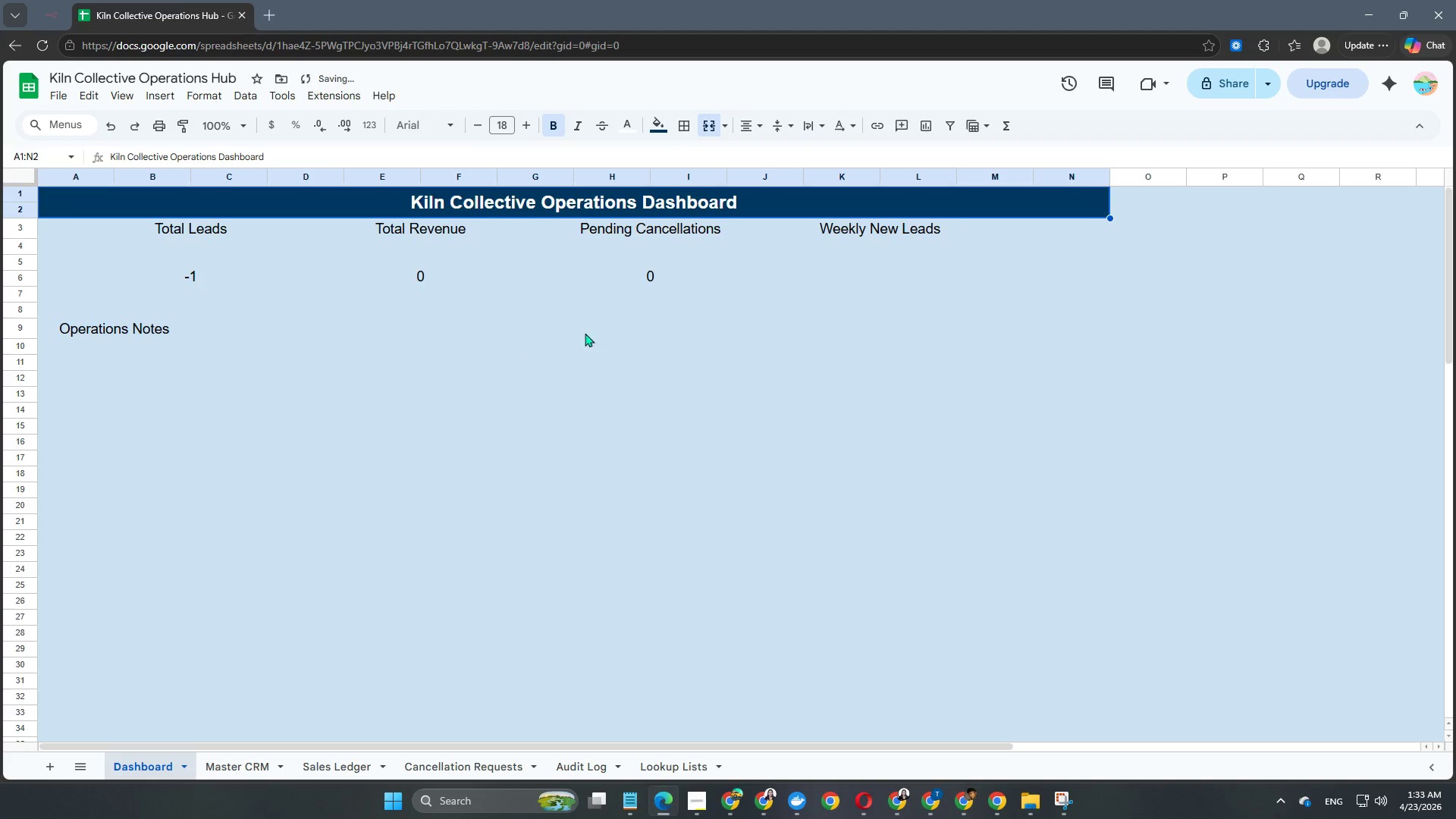 
left_click([642, 312])
 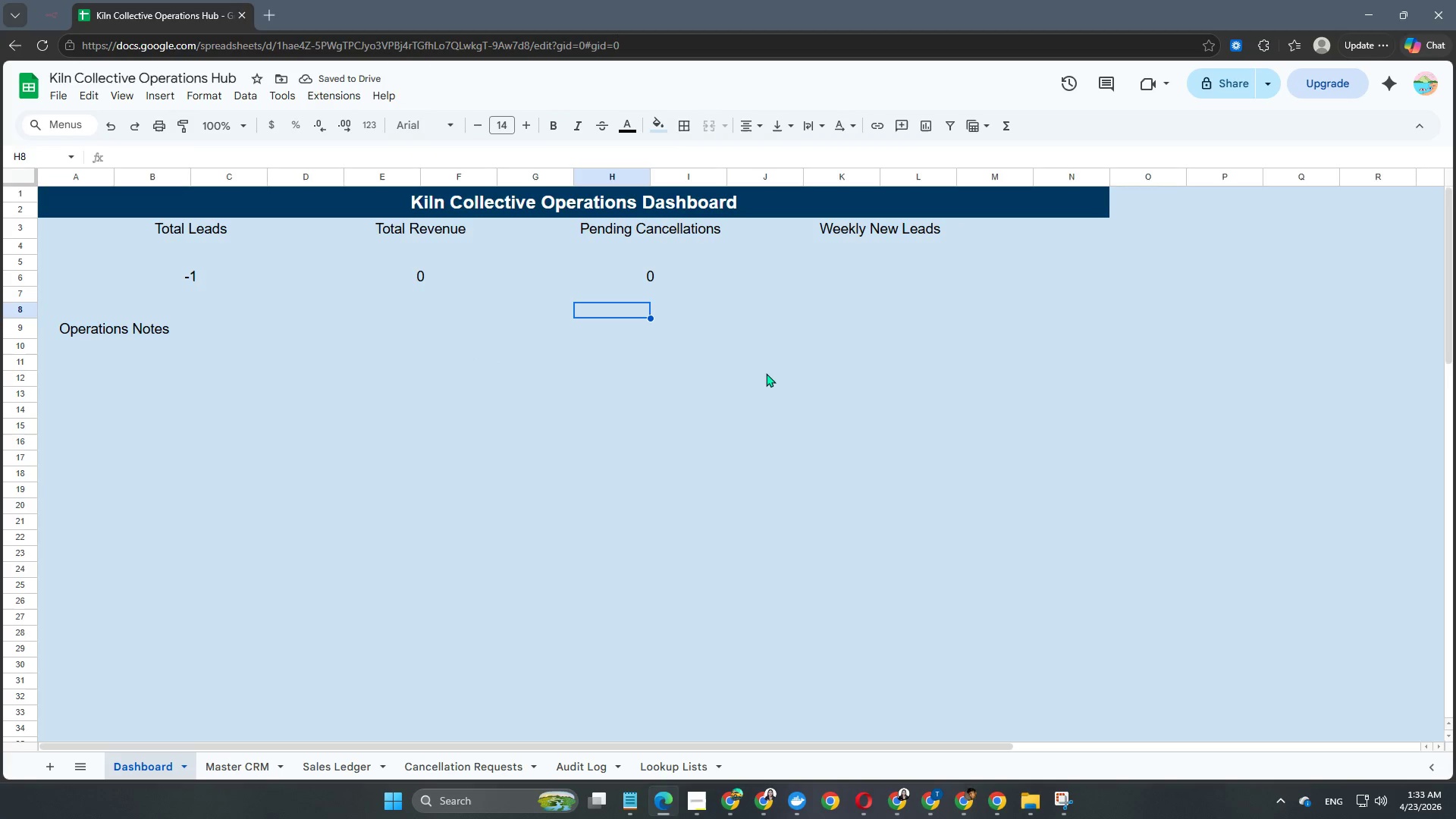 
left_click([843, 252])
 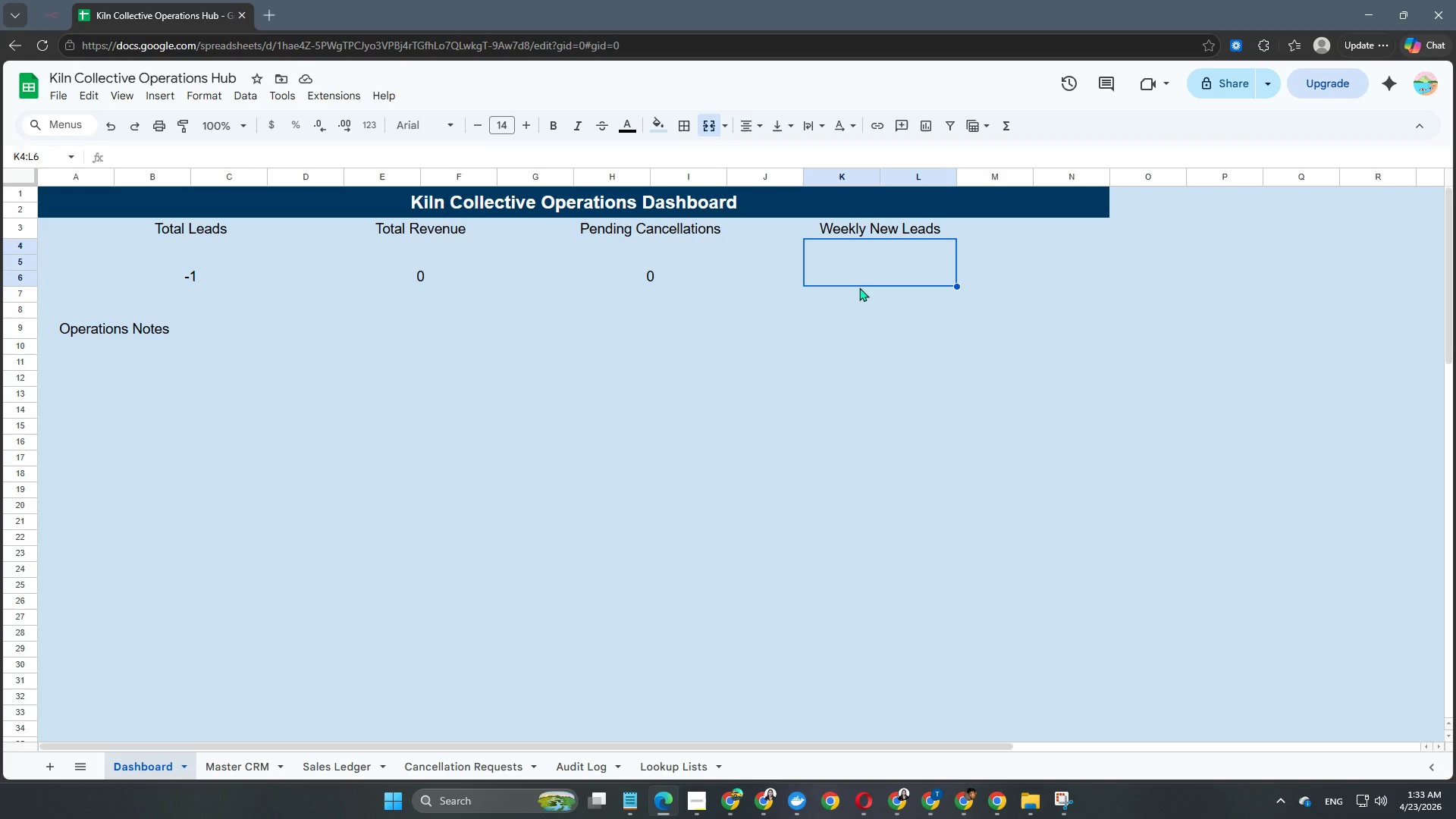 
wait(7.17)
 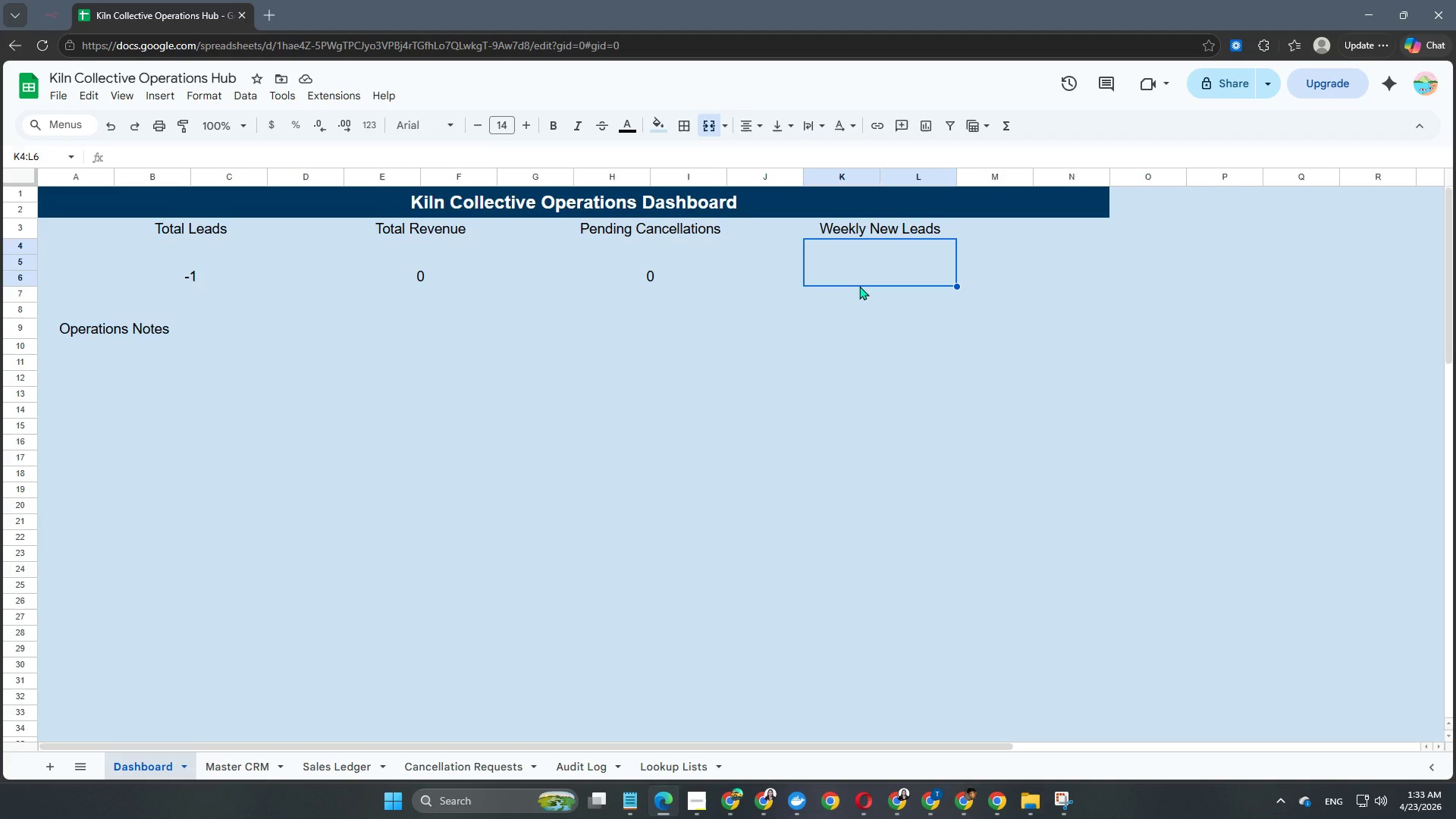 
double_click([837, 278])
 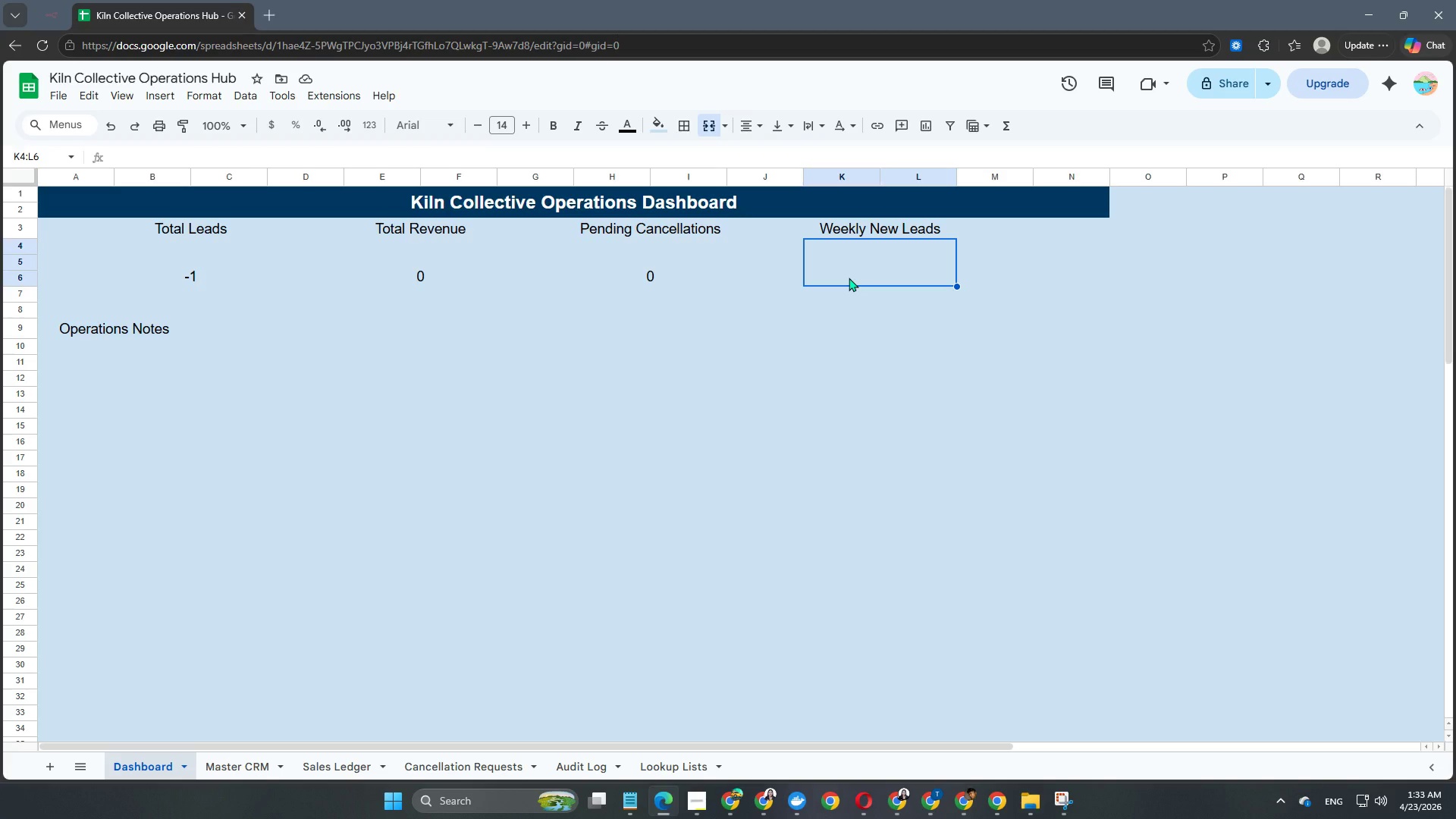 
wait(6.06)
 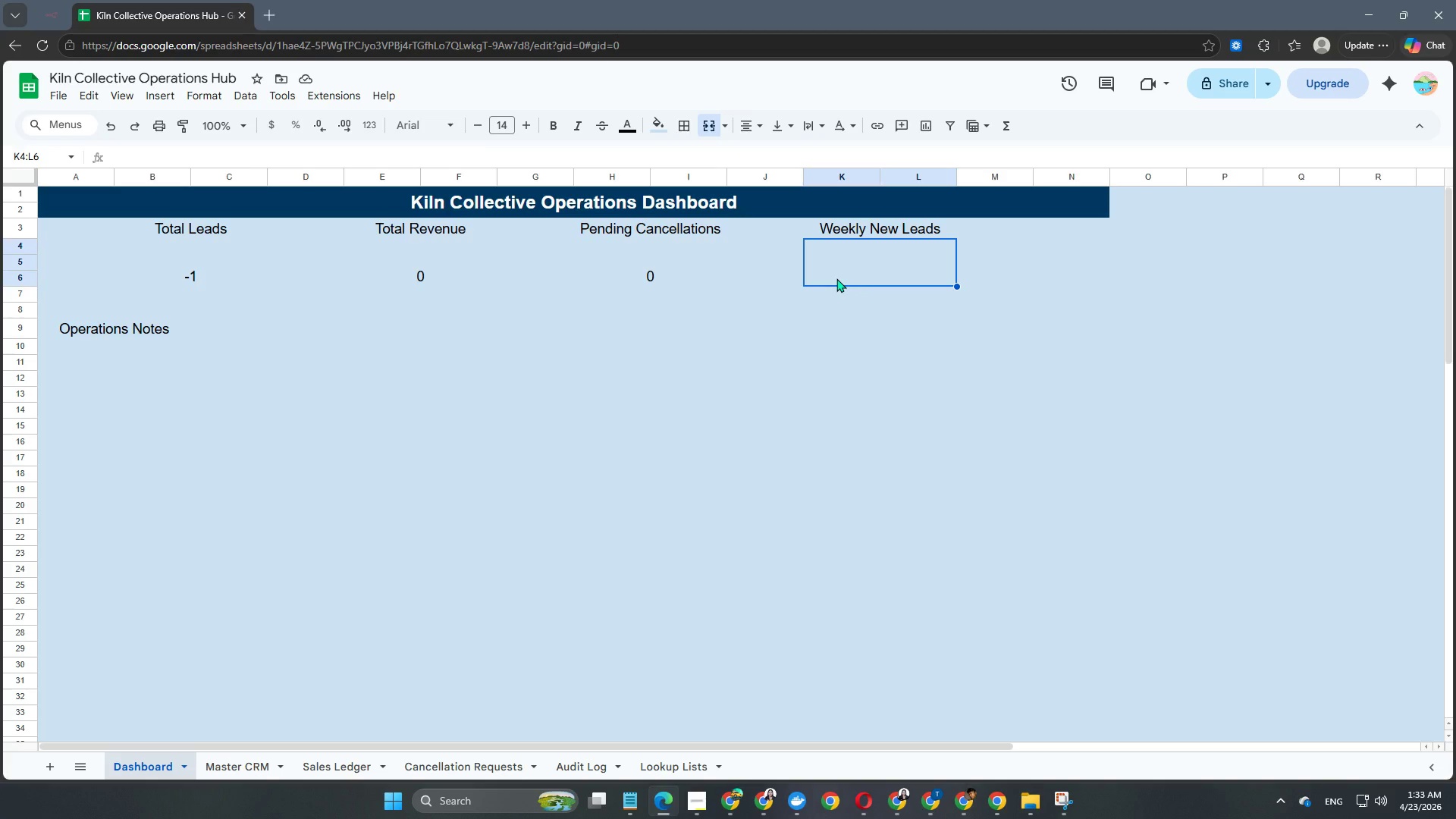 
scroll: coordinate [890, 507], scroll_direction: up, amount: 7.0
 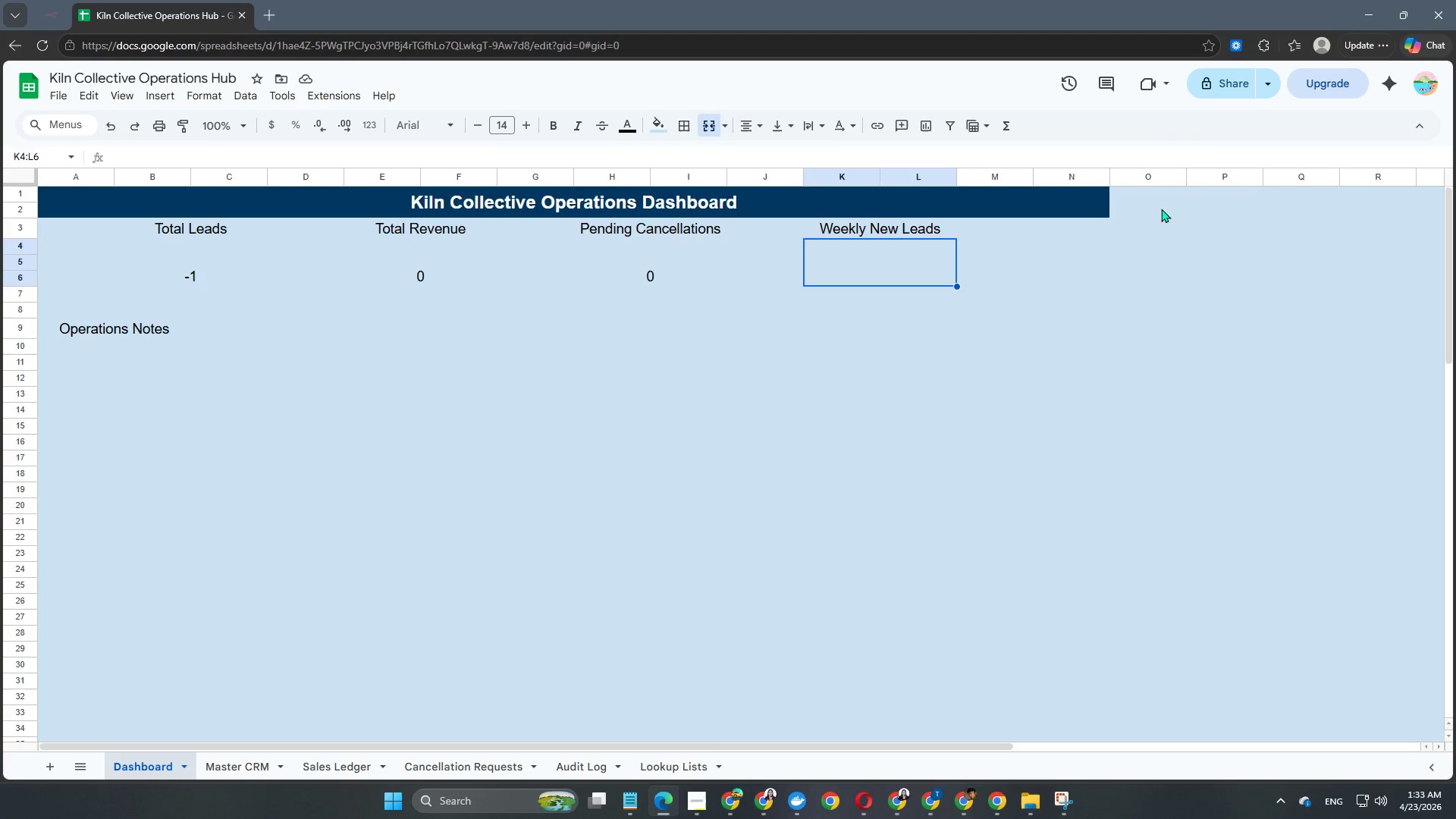 
left_click([1156, 209])
 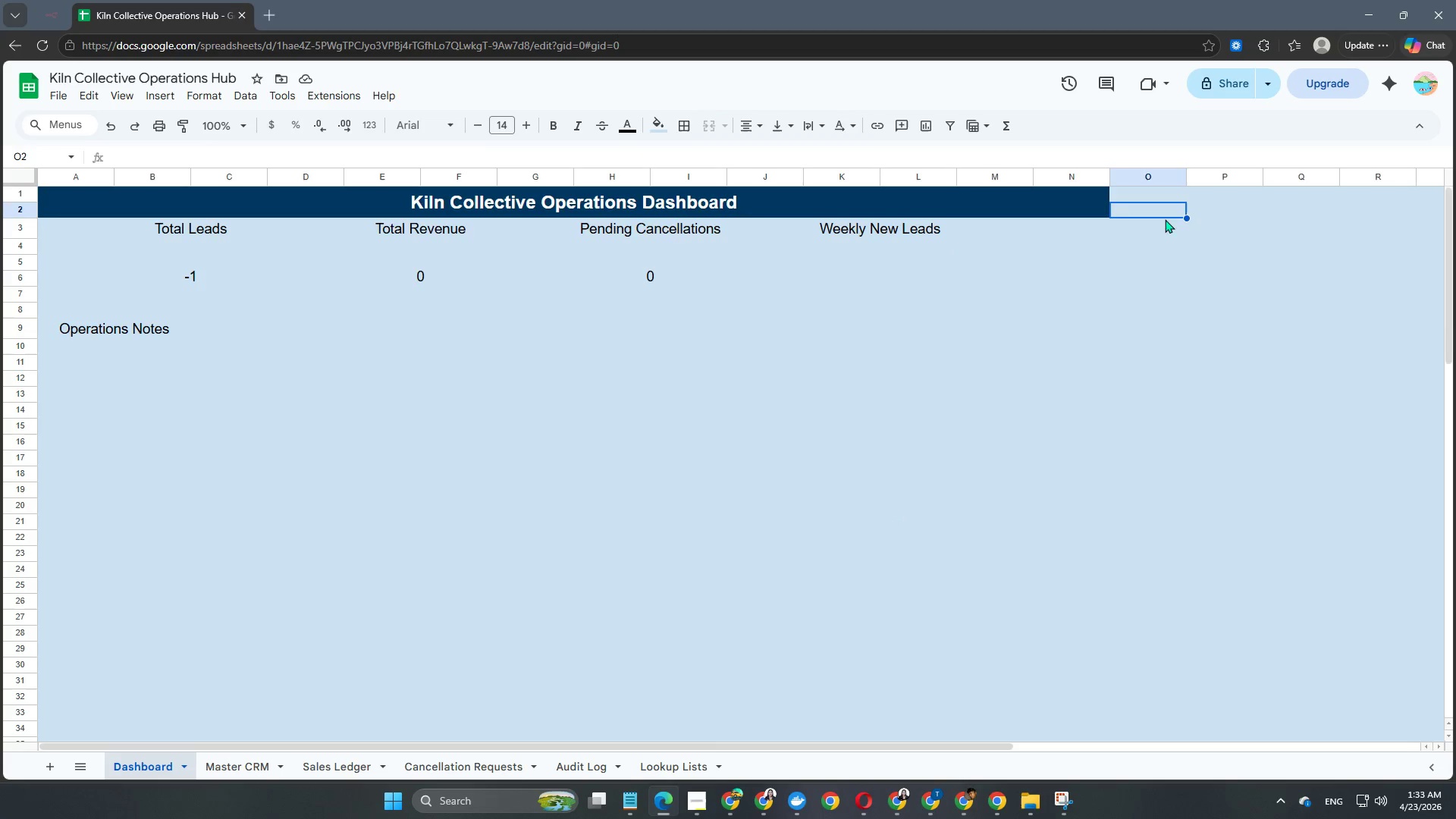 
left_click([1153, 172])
 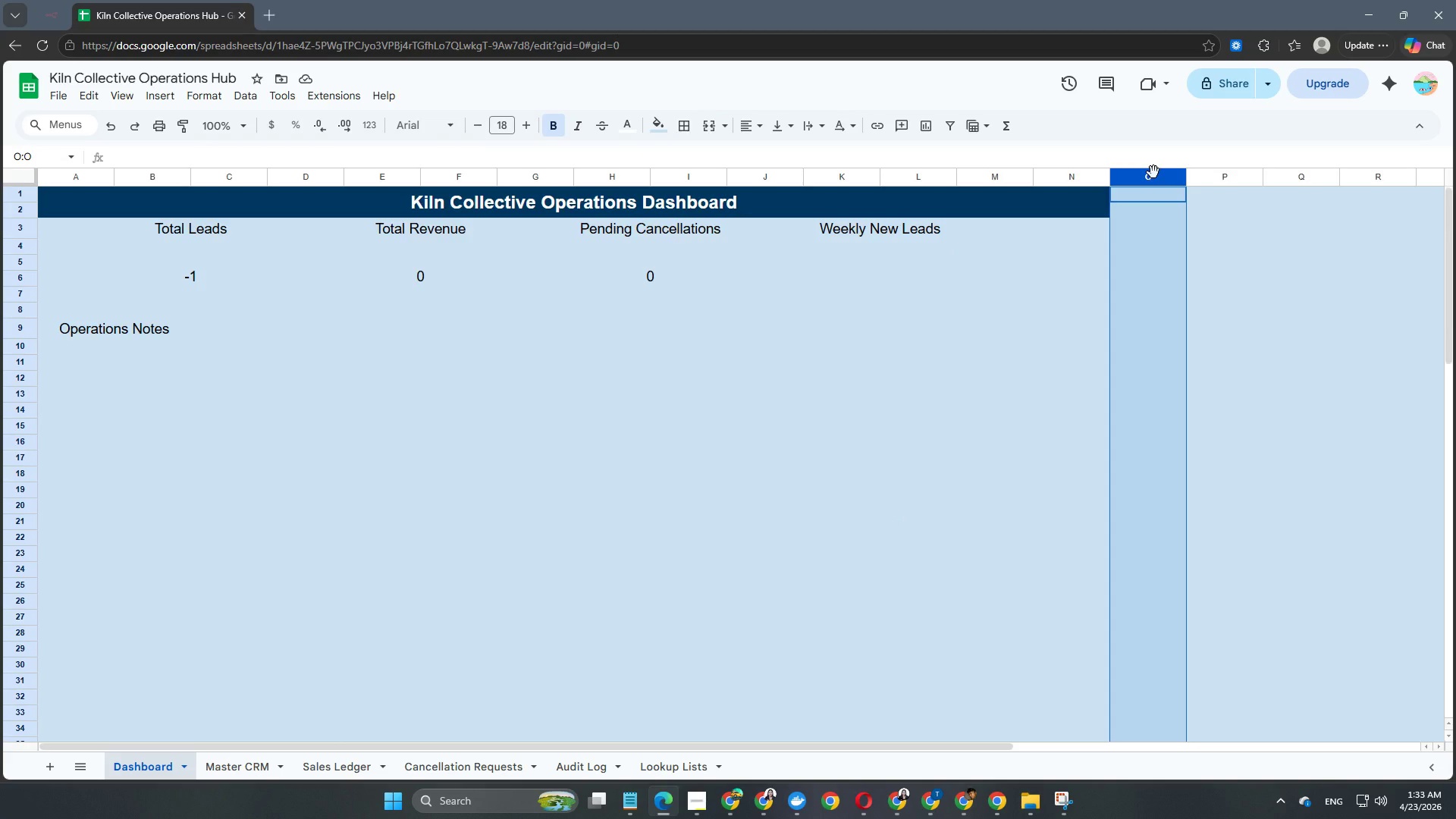 
hold_key(key=ShiftLeft, duration=2.11)
 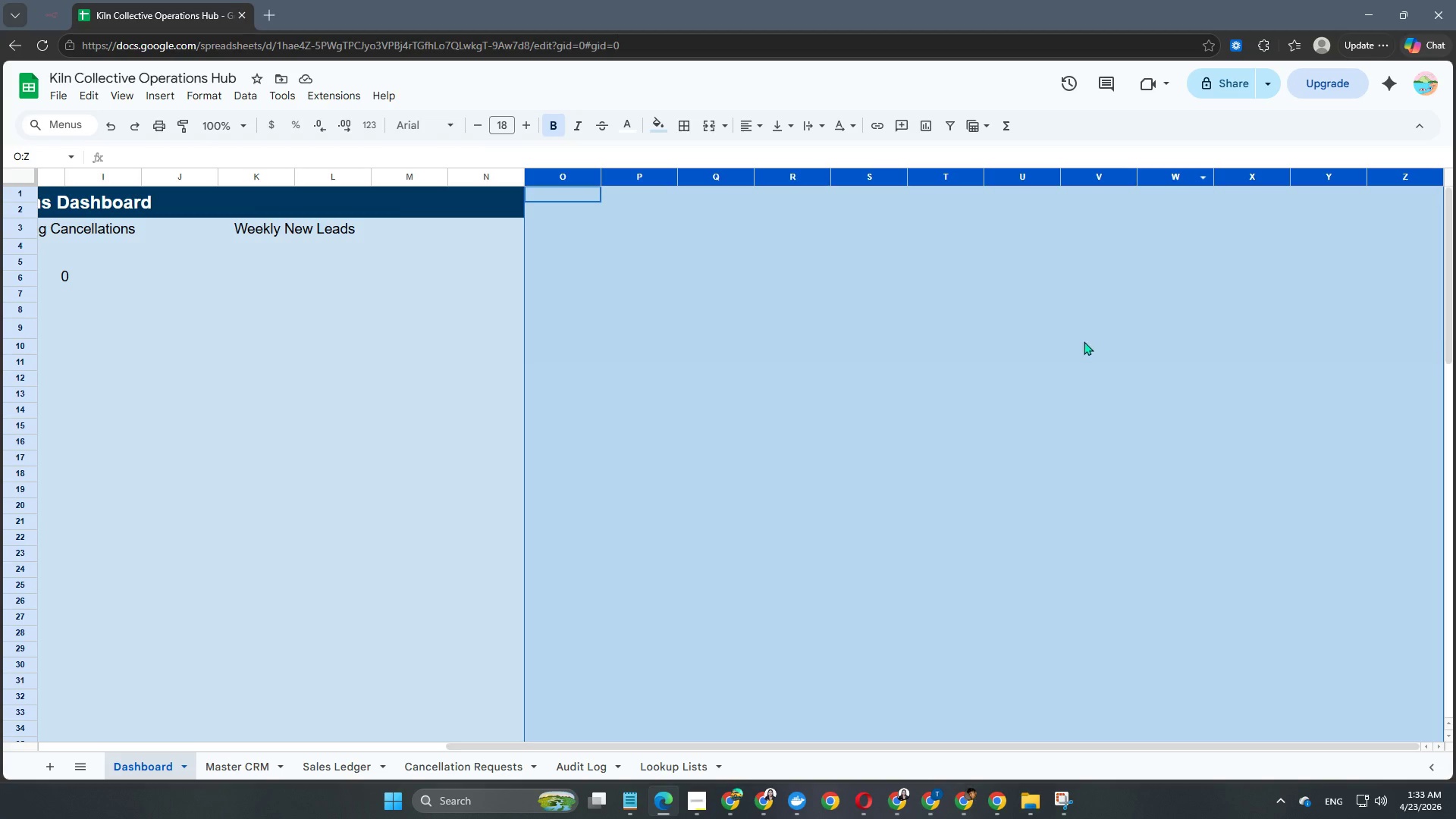 
hold_key(key=ArrowRight, duration=1.27)
 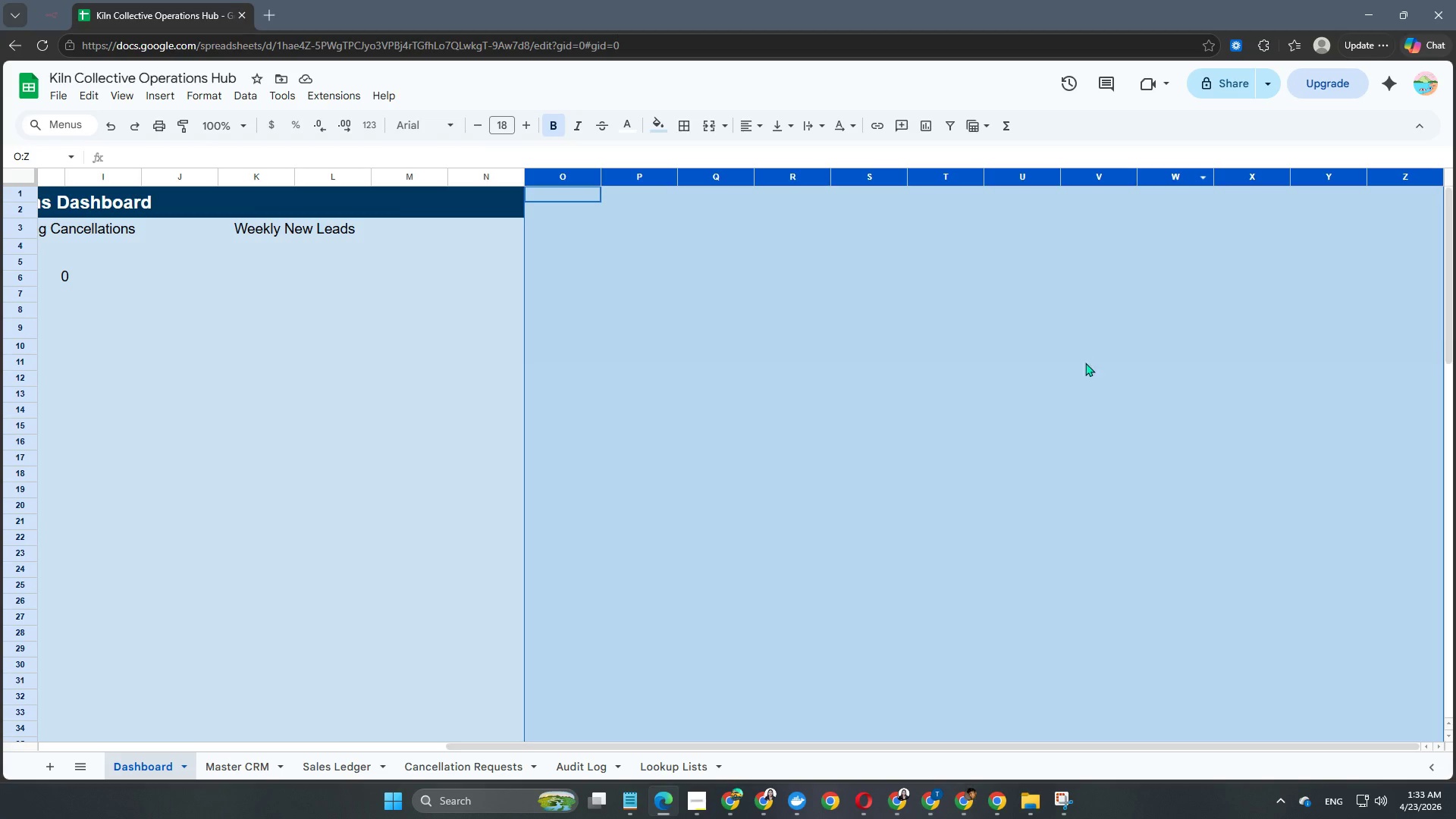 
right_click([1084, 403])
 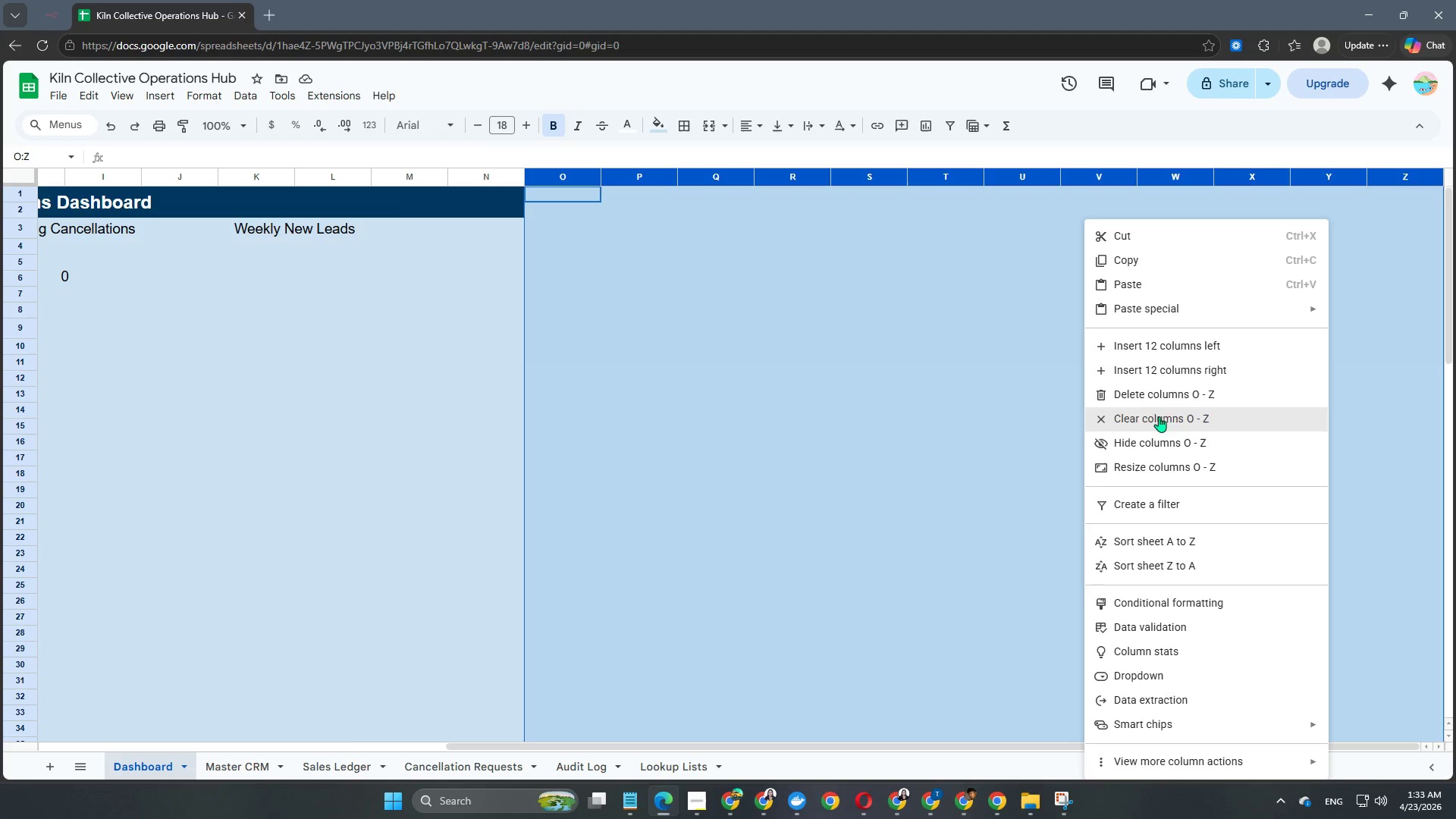 
left_click([1165, 397])
 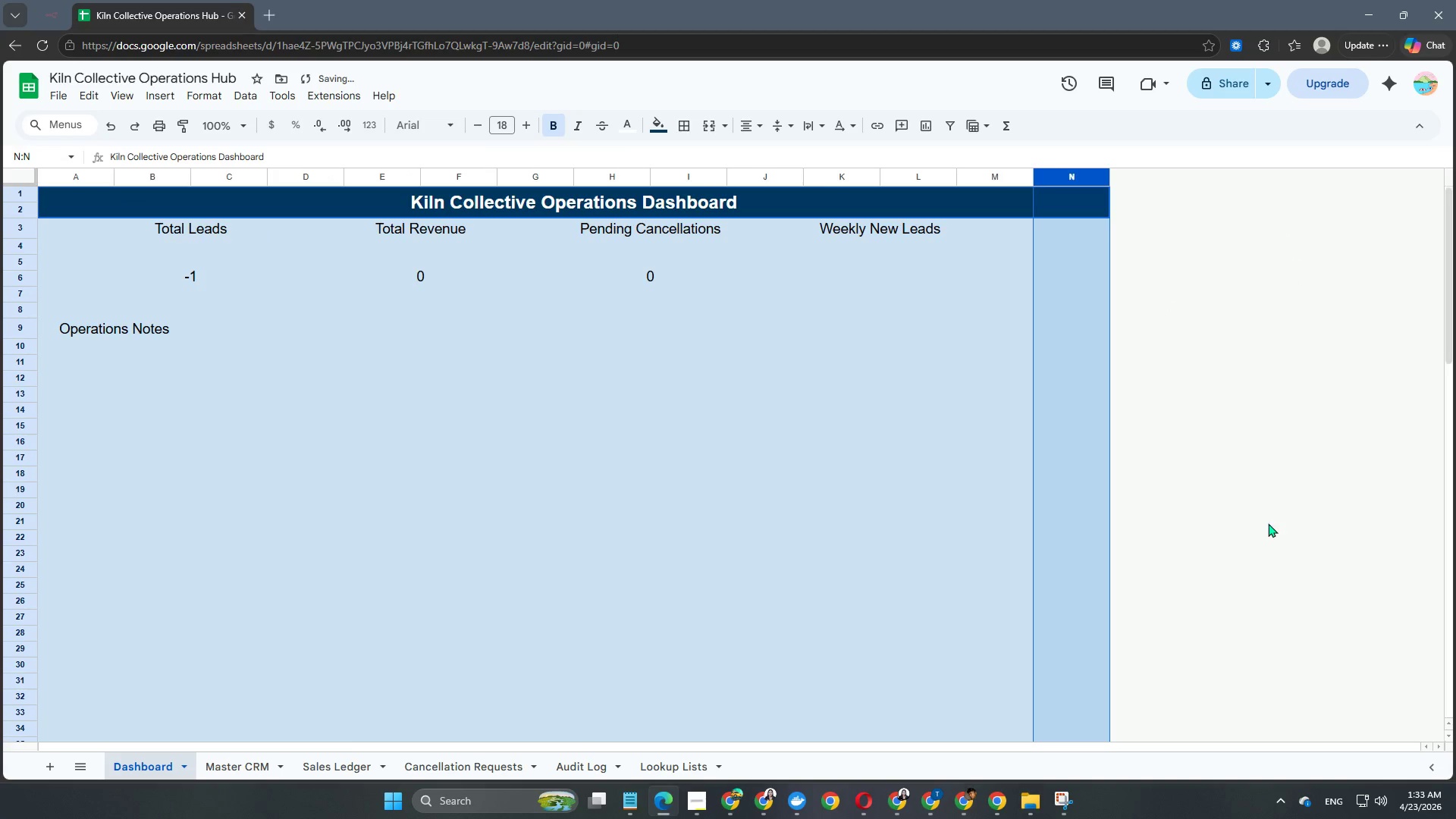 
left_click([1291, 529])
 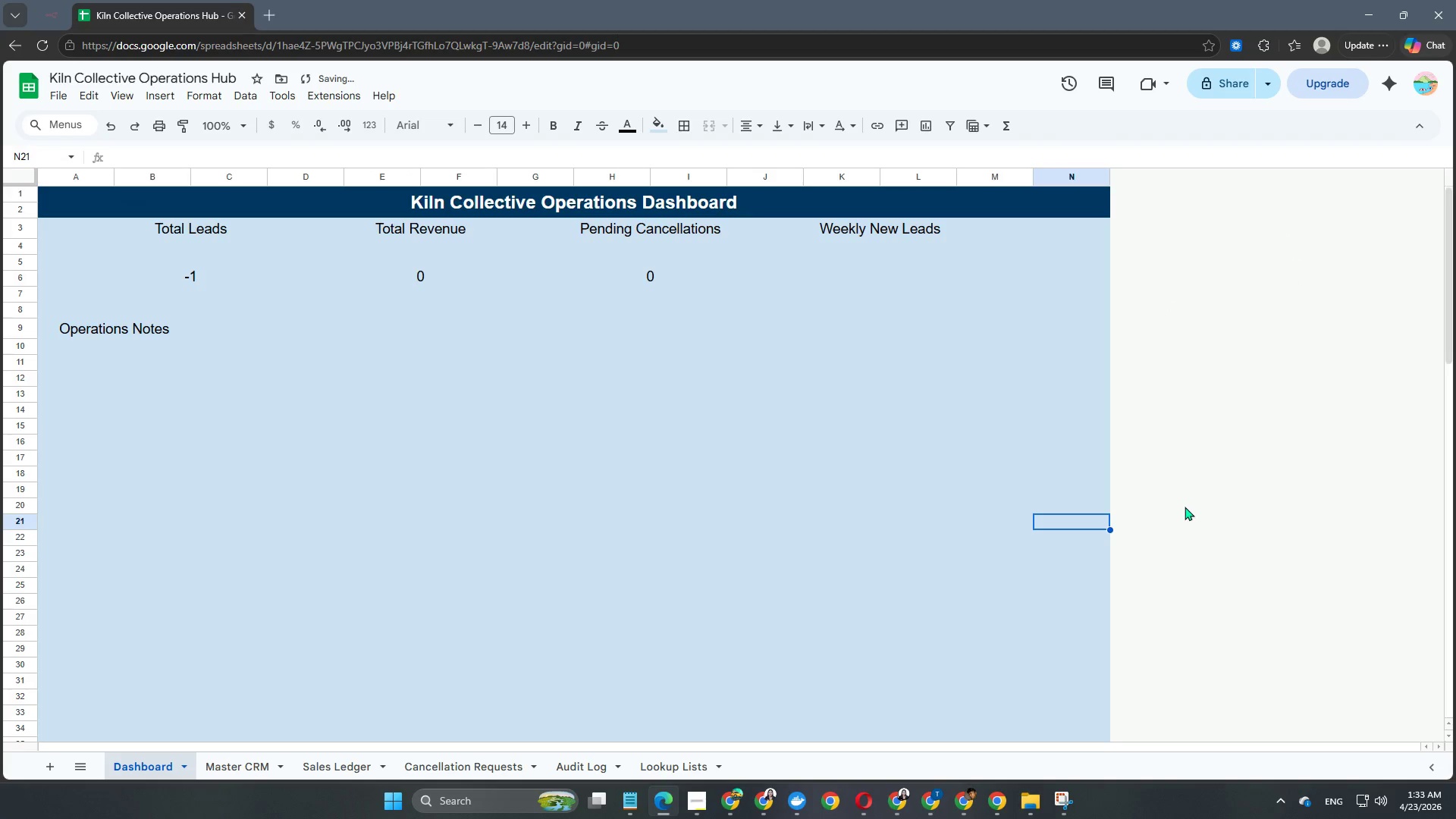 
scroll: coordinate [1167, 502], scroll_direction: up, amount: 3.0
 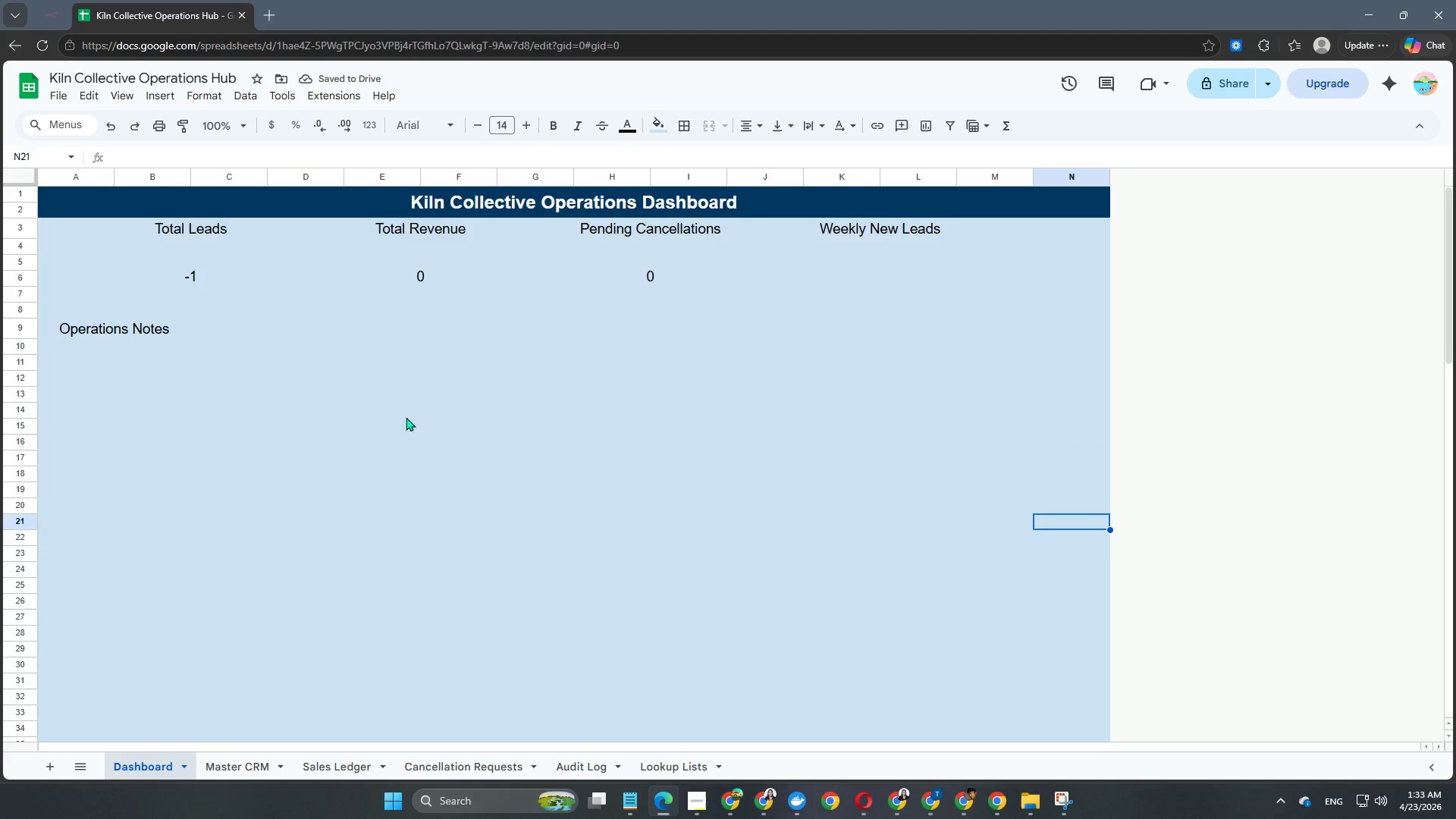 
left_click([296, 399])
 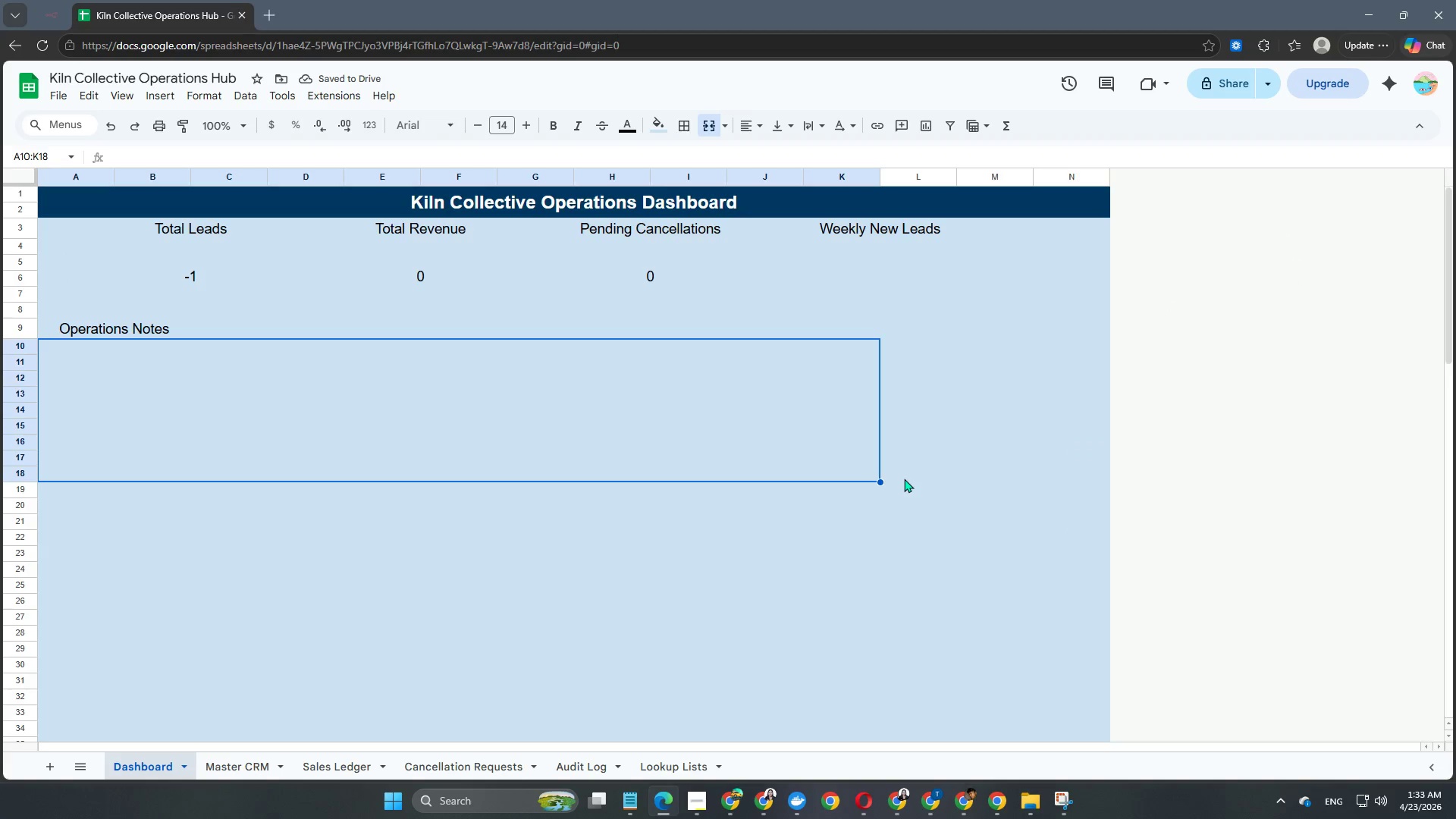 
hold_key(key=ShiftLeft, duration=1.98)
double_click([1034, 457])
 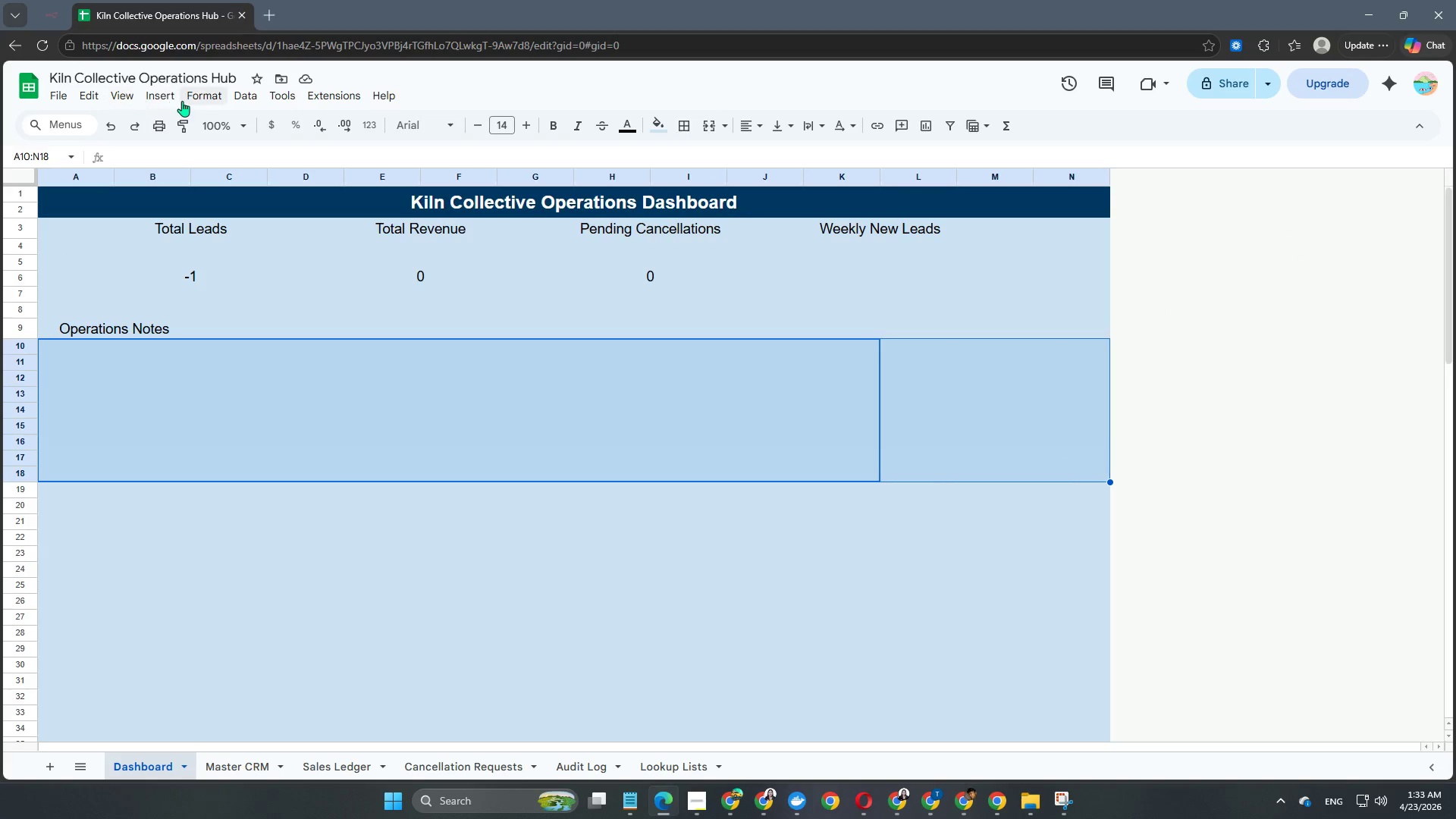 
left_click([217, 96])
 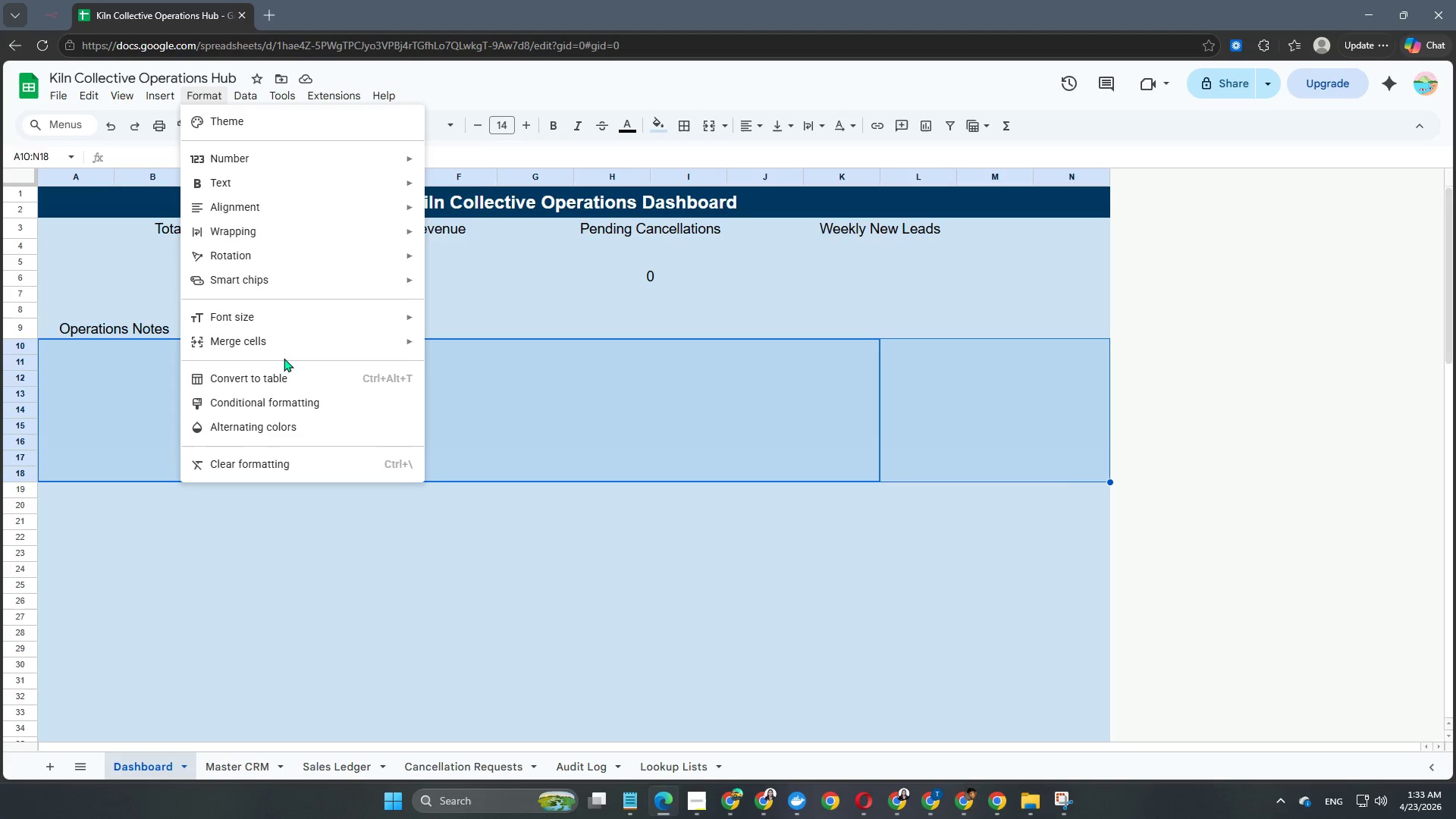 
left_click([286, 347])
 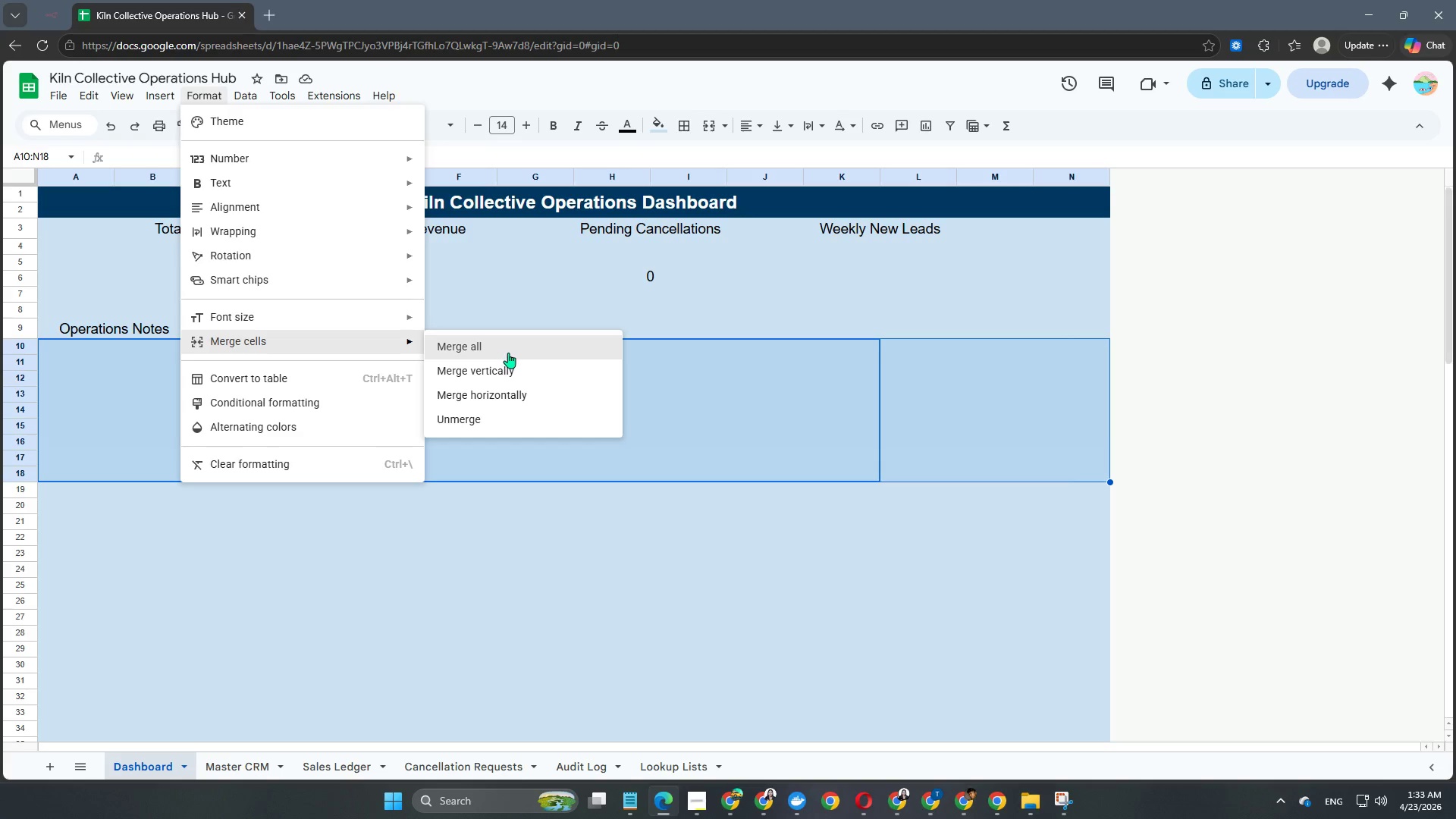 
left_click([508, 353])
 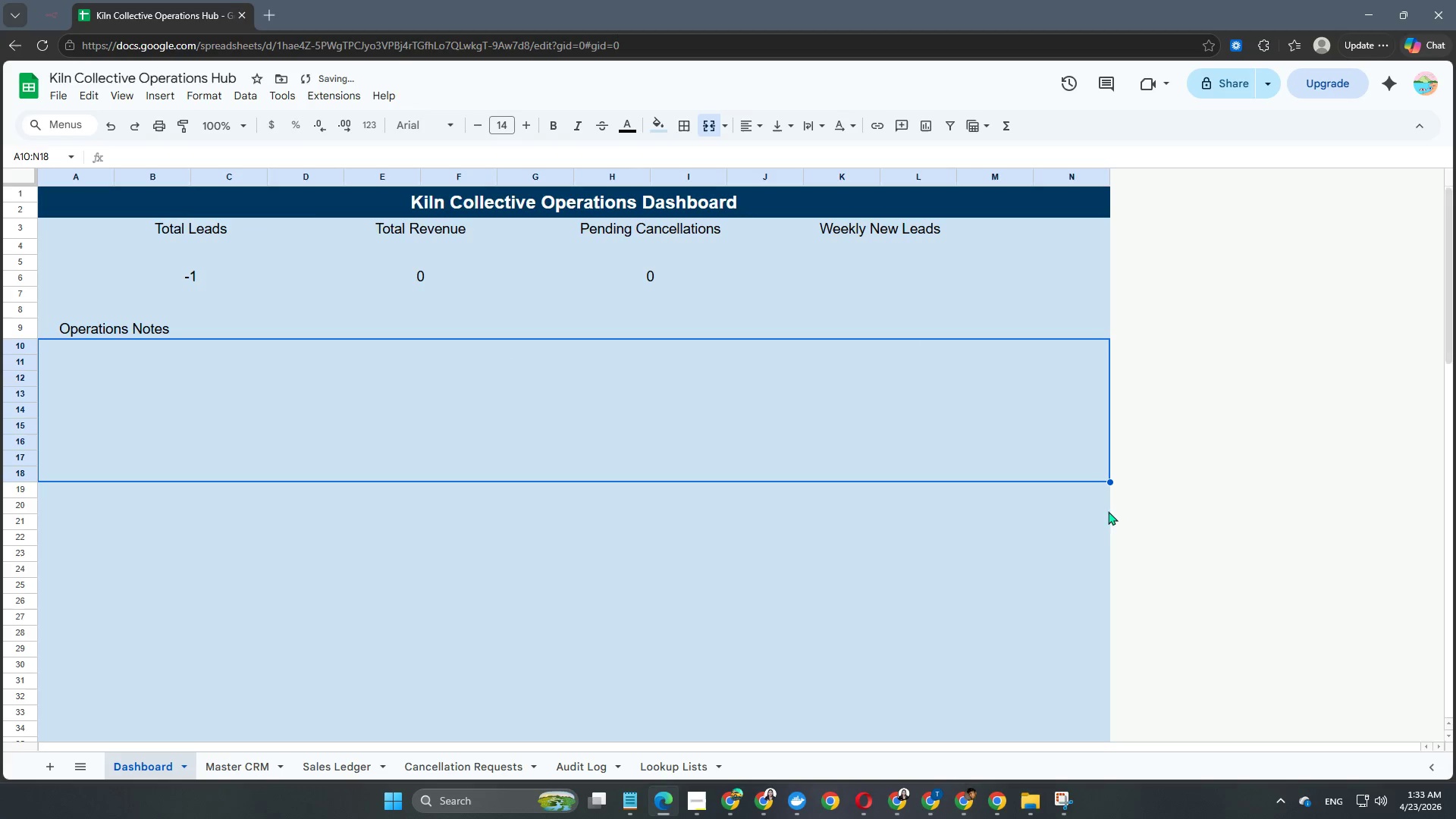 
left_click([1332, 586])
 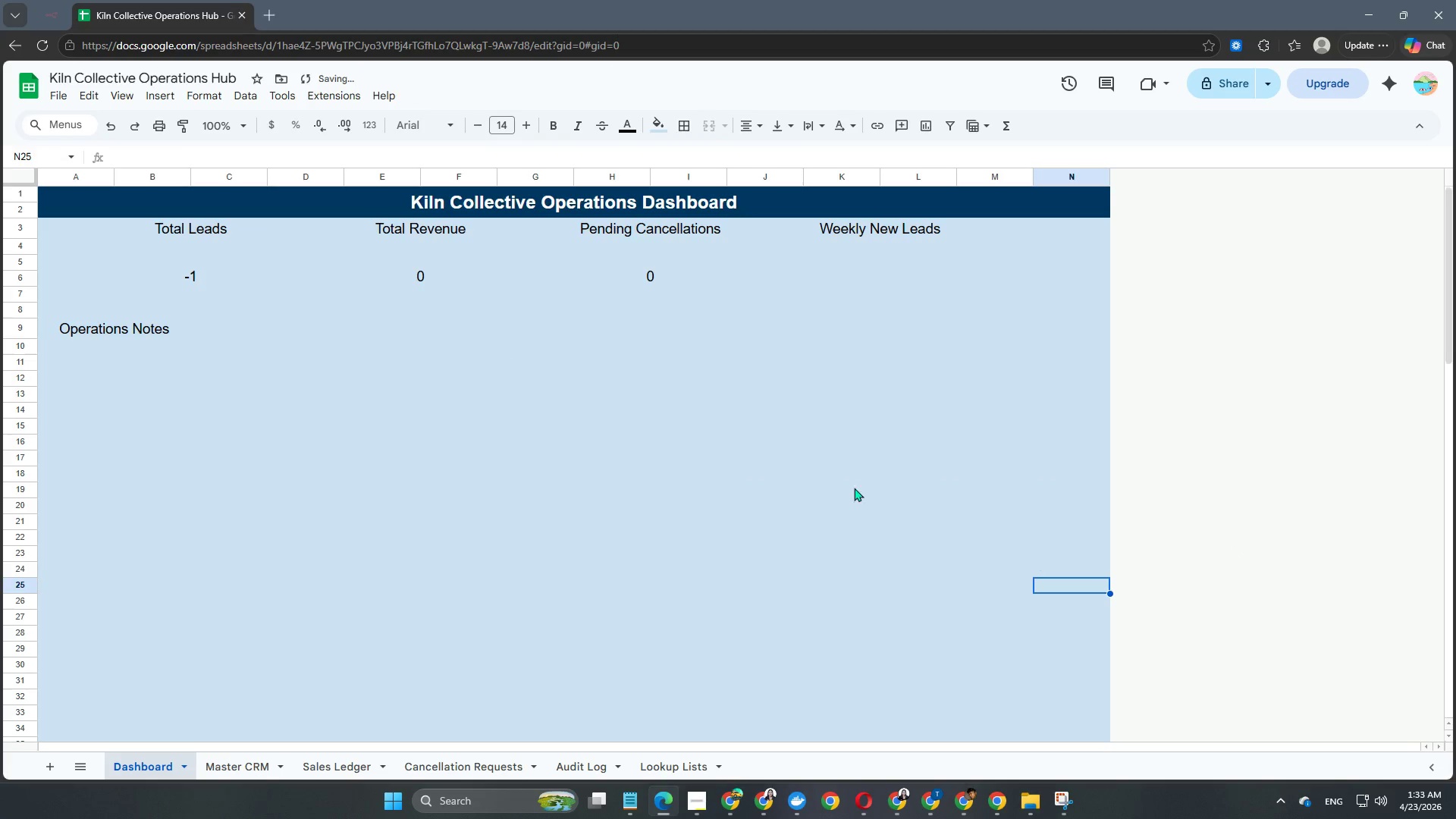 
left_click([747, 431])
 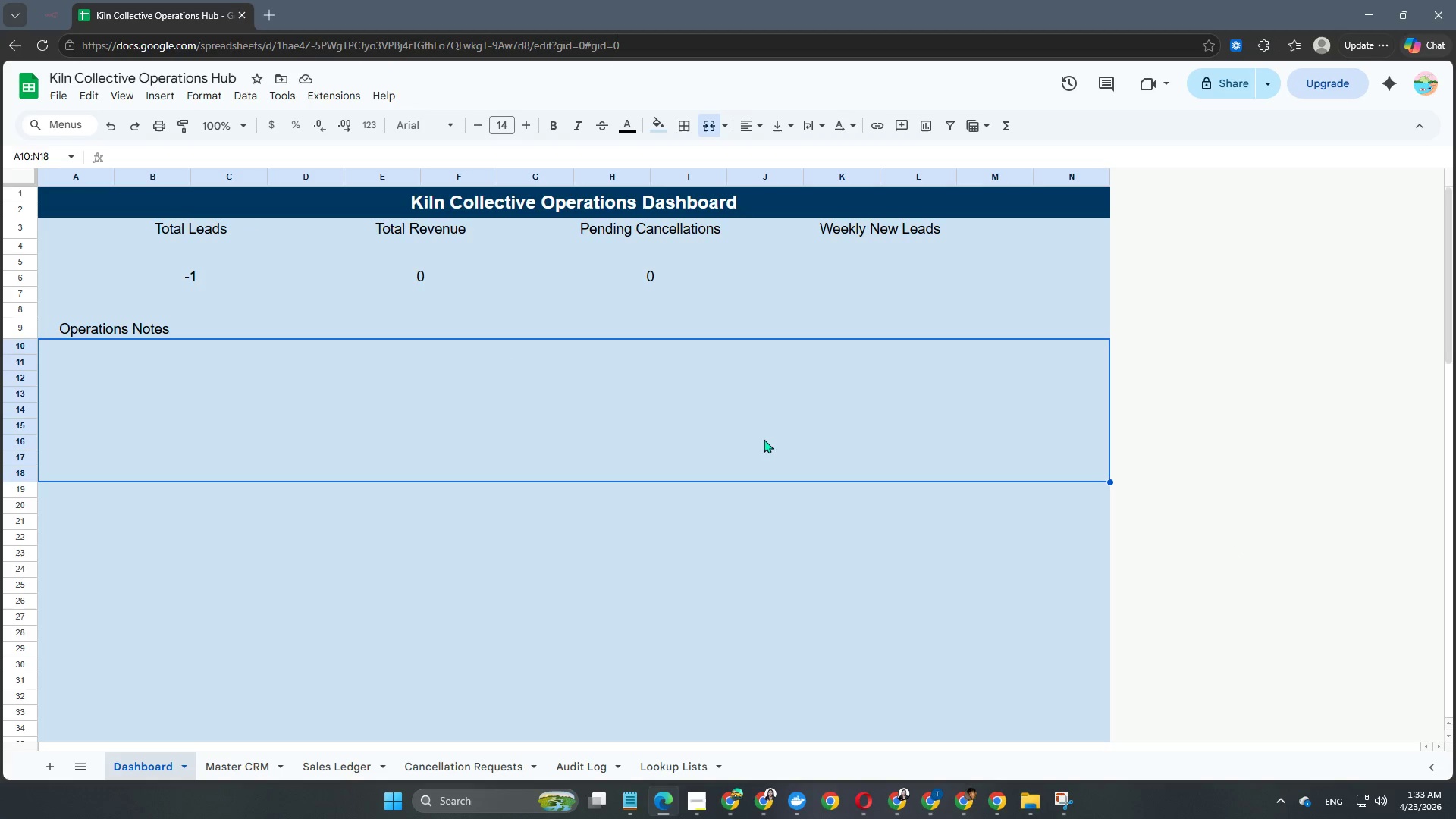 
wait(6.38)
 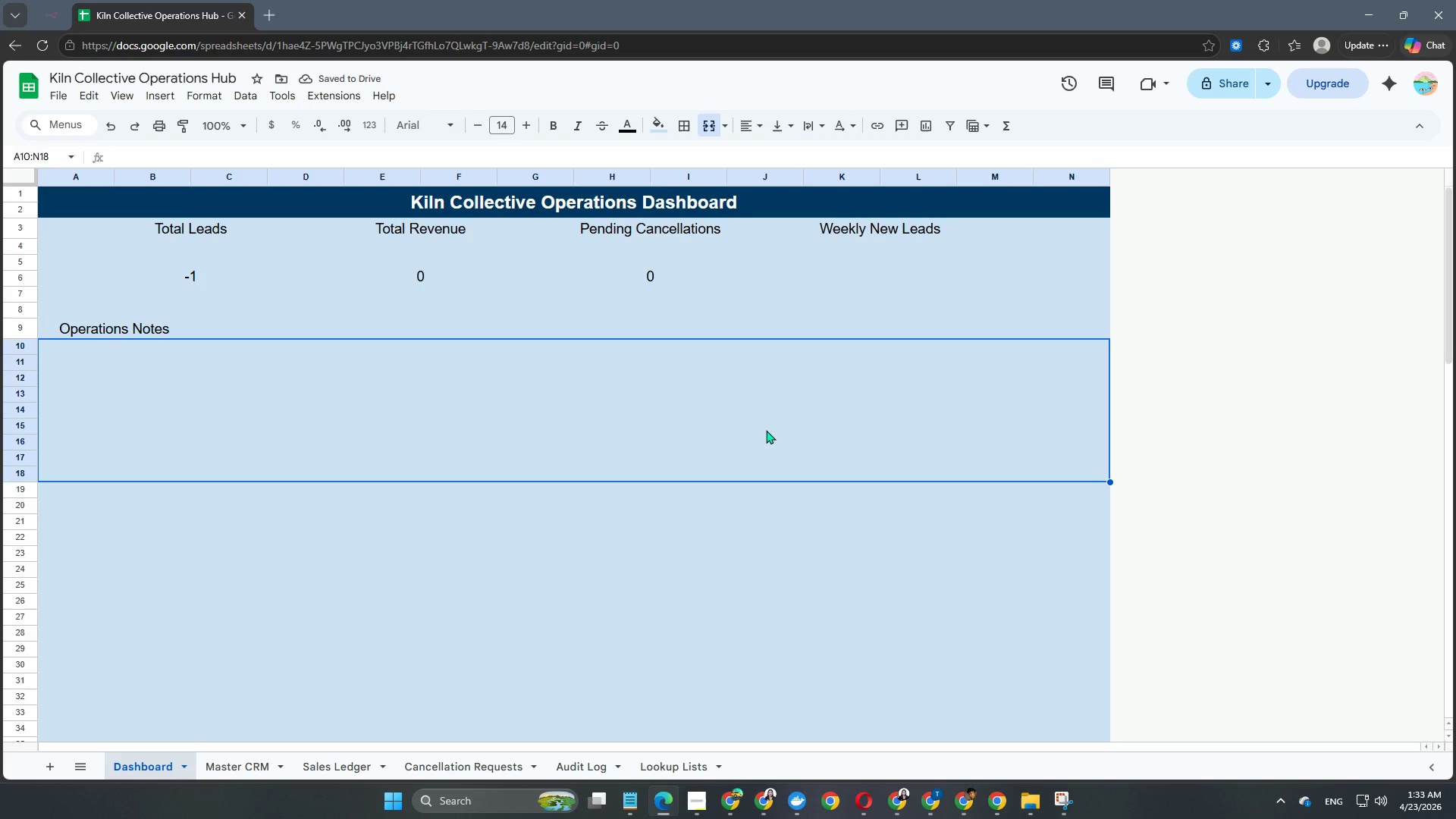 
right_click([22, 226])
 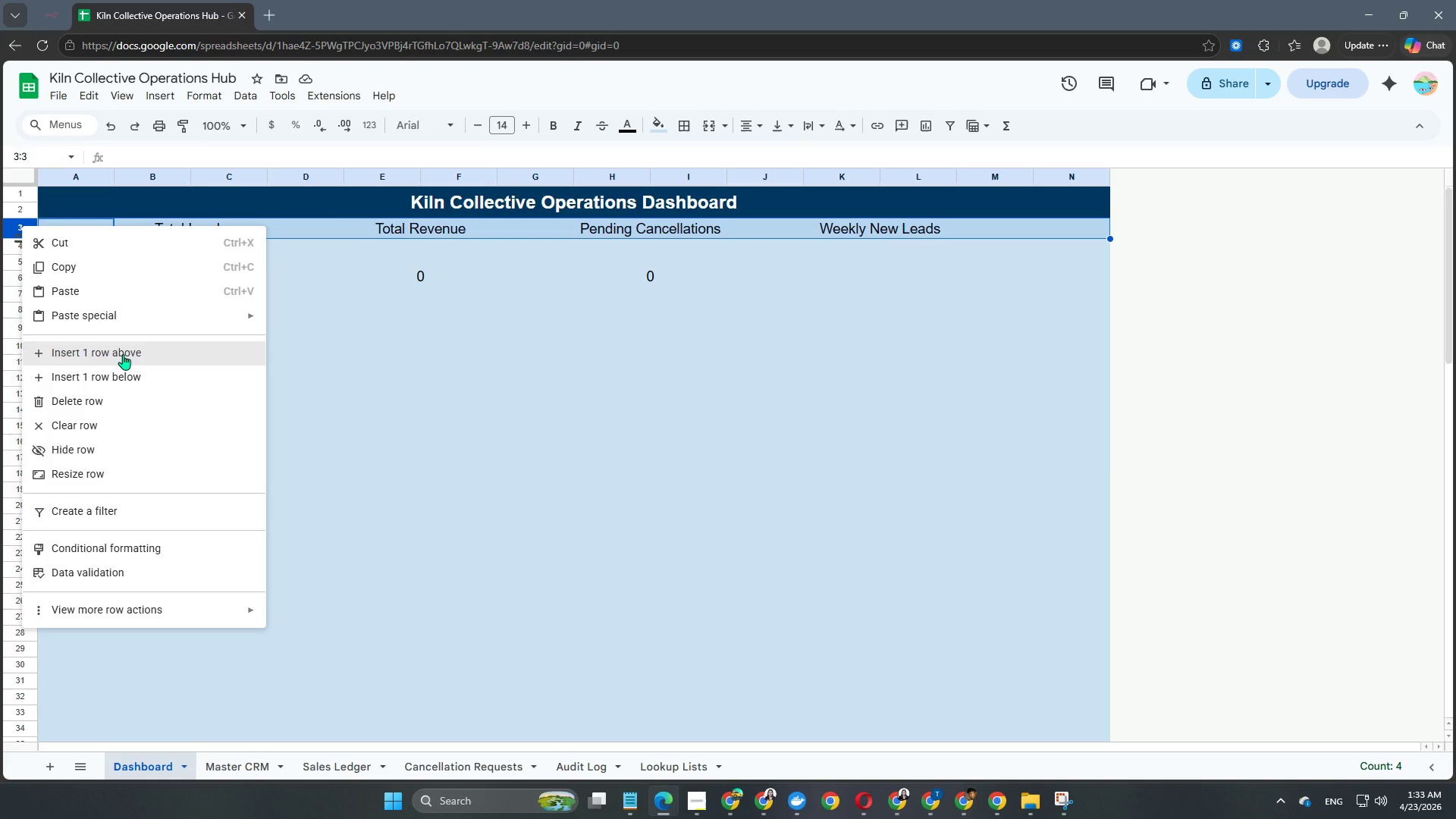 
left_click([123, 354])
 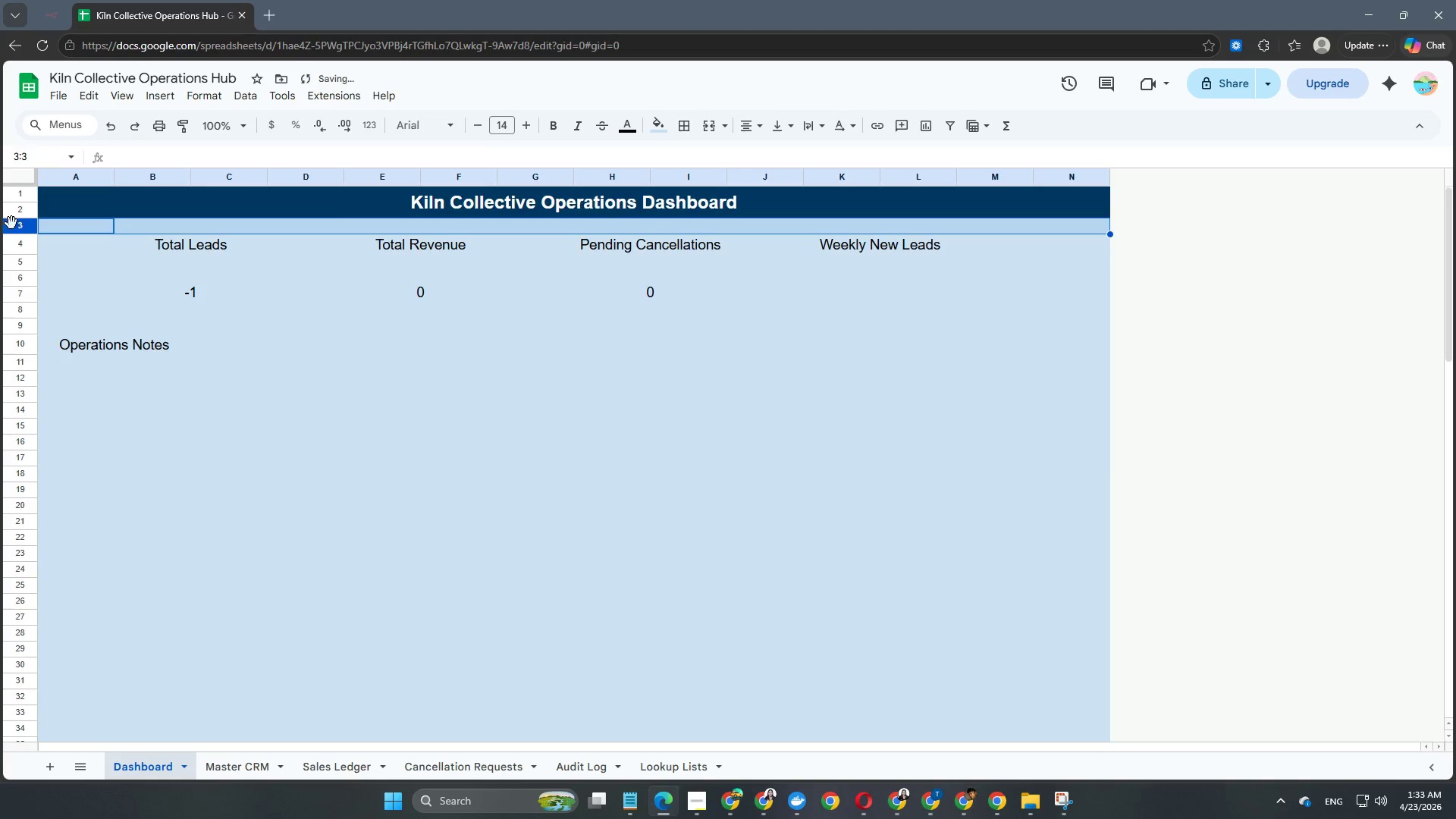 
right_click([12, 228])
 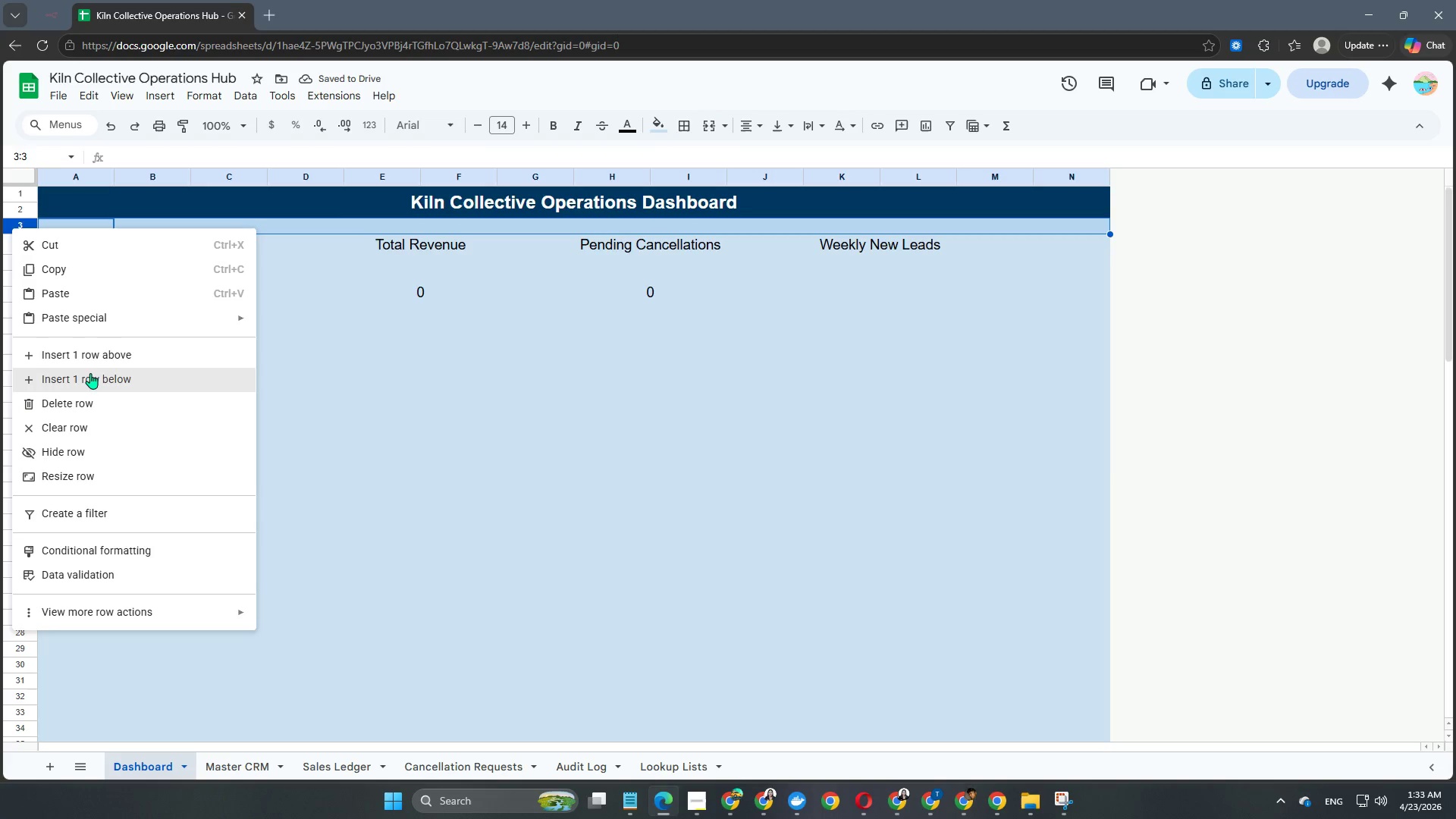 
left_click([99, 365])
 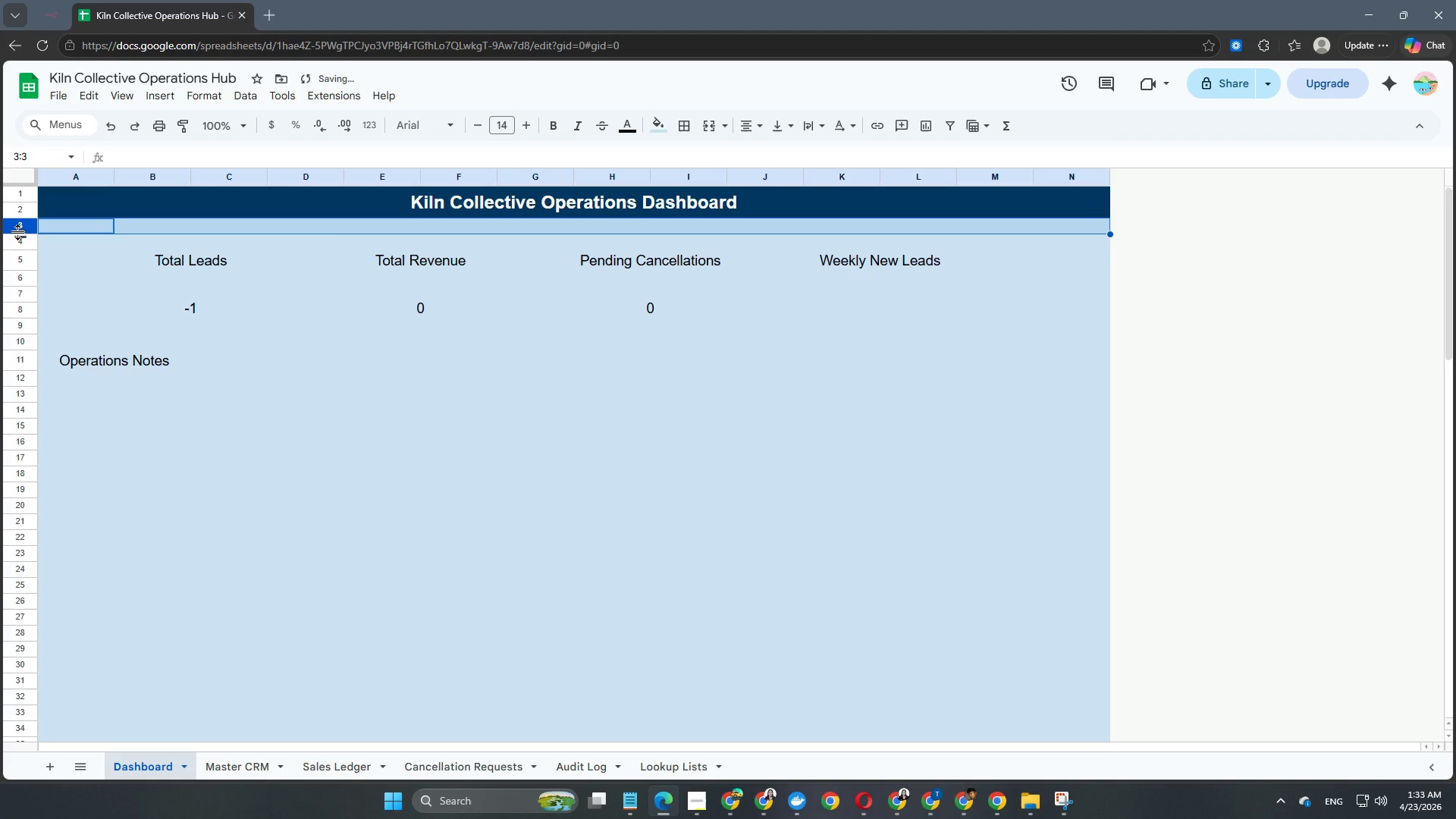 
right_click([19, 228])
 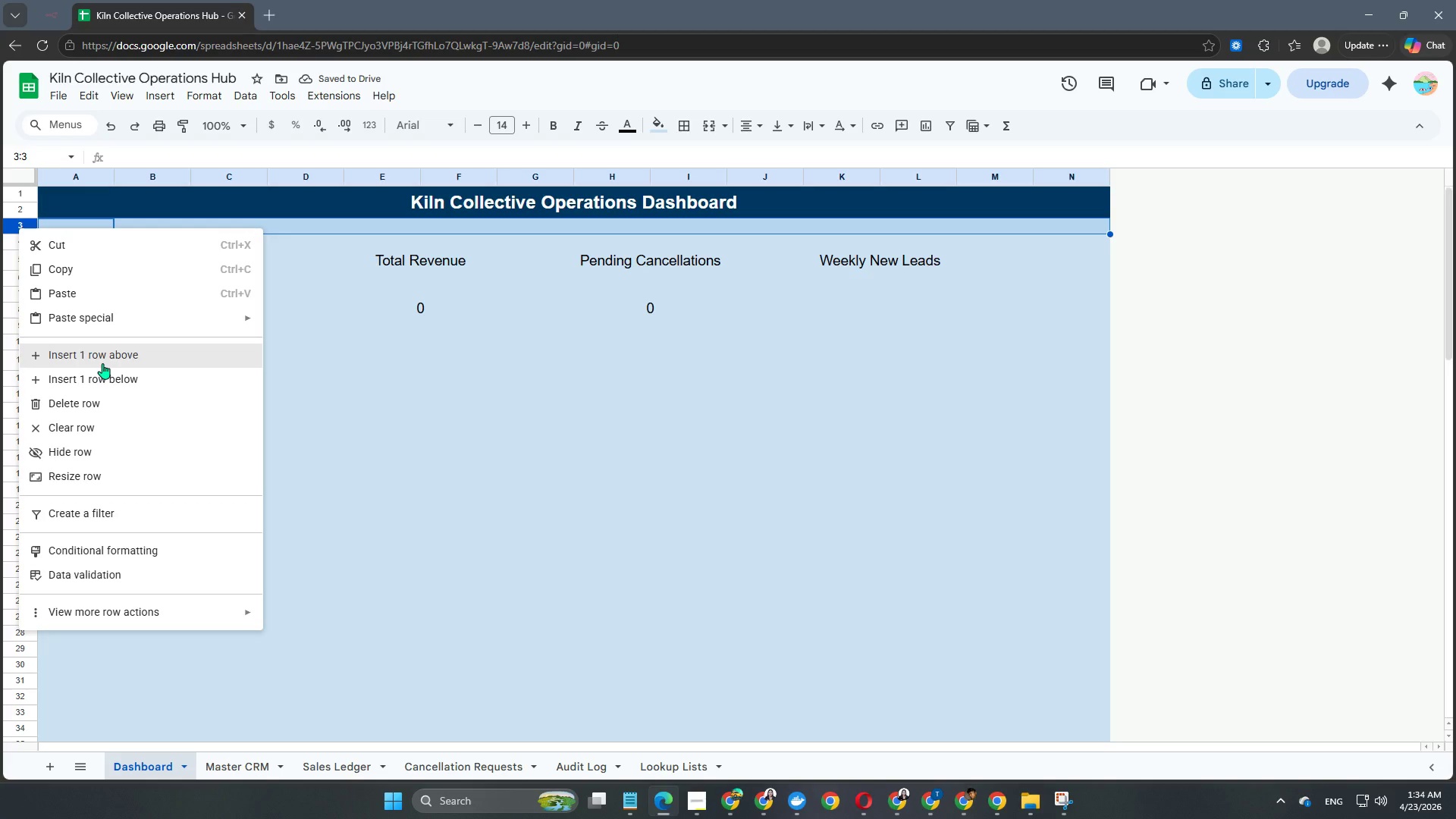 
left_click([105, 362])
 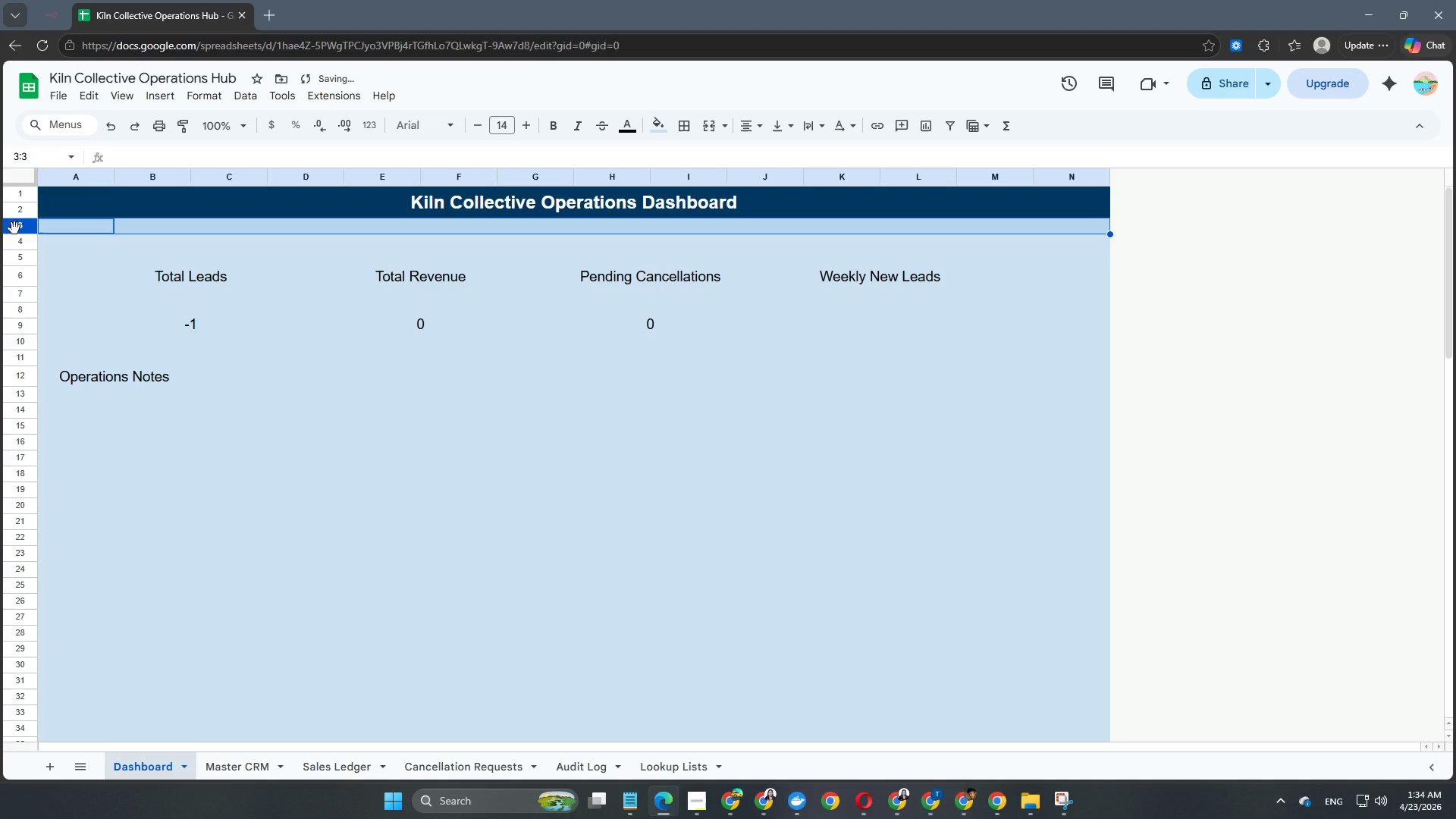 
right_click([14, 228])
 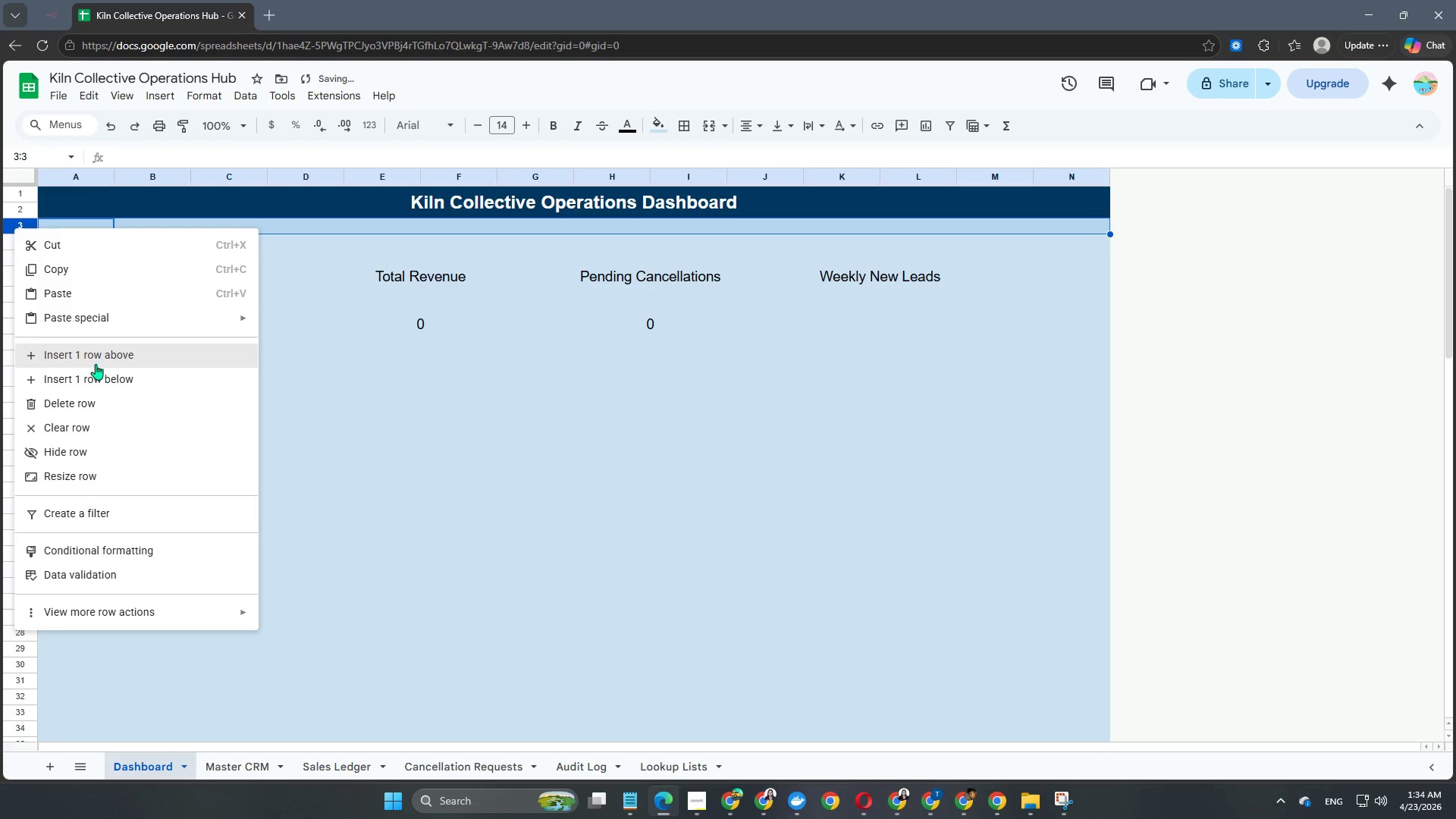 
left_click([101, 359])
 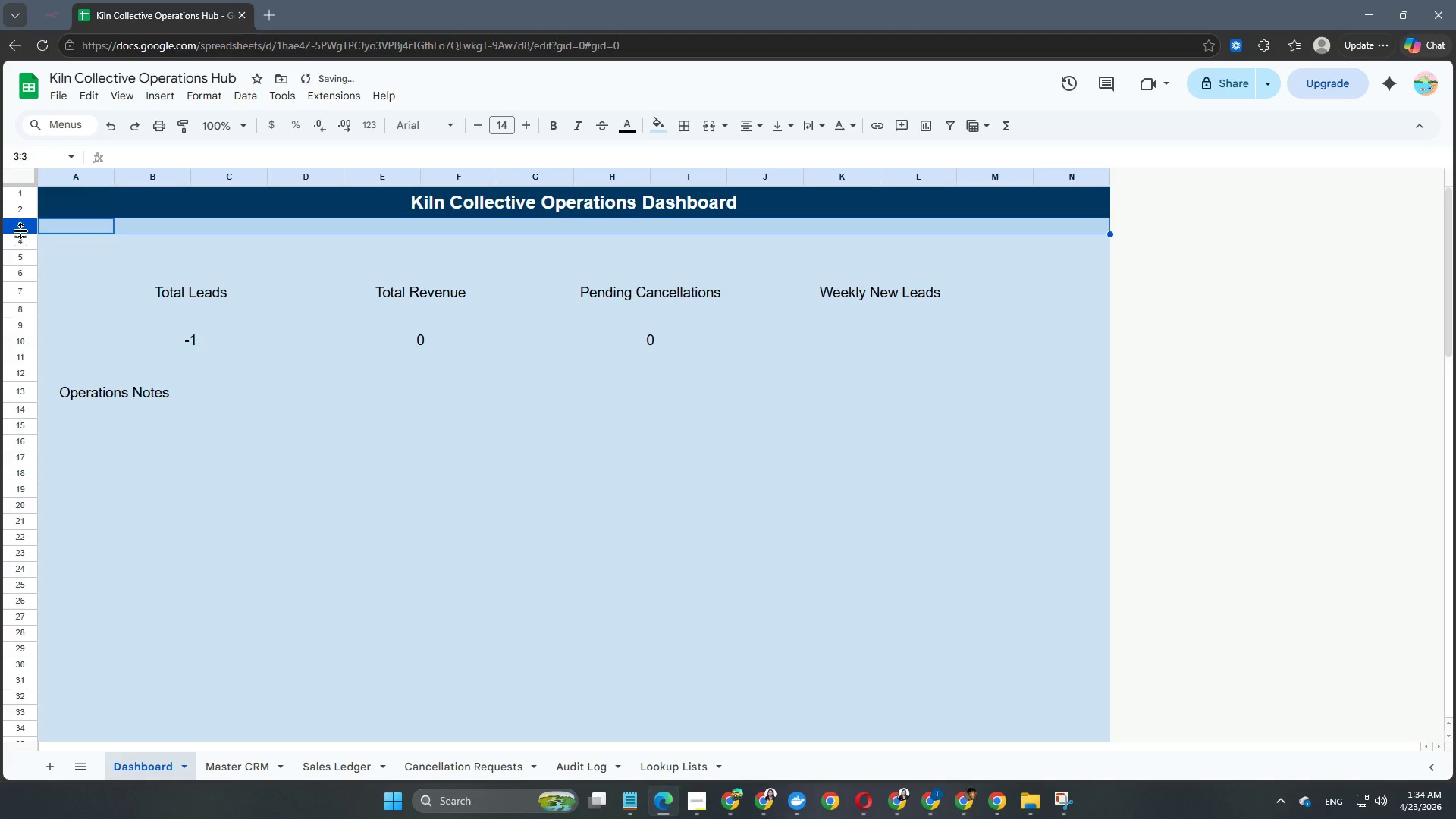 
right_click([18, 228])
 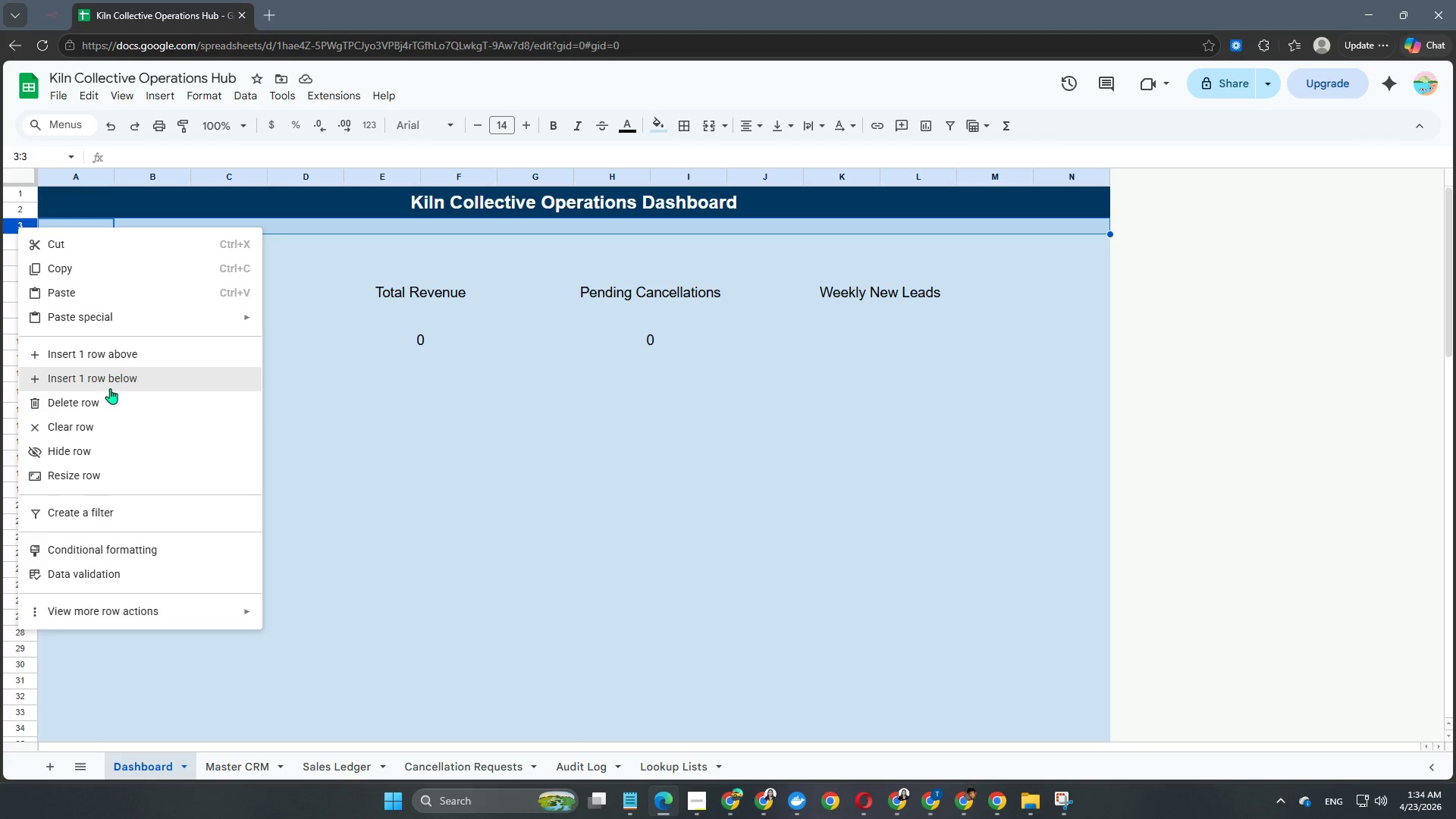 
left_click([111, 356])
 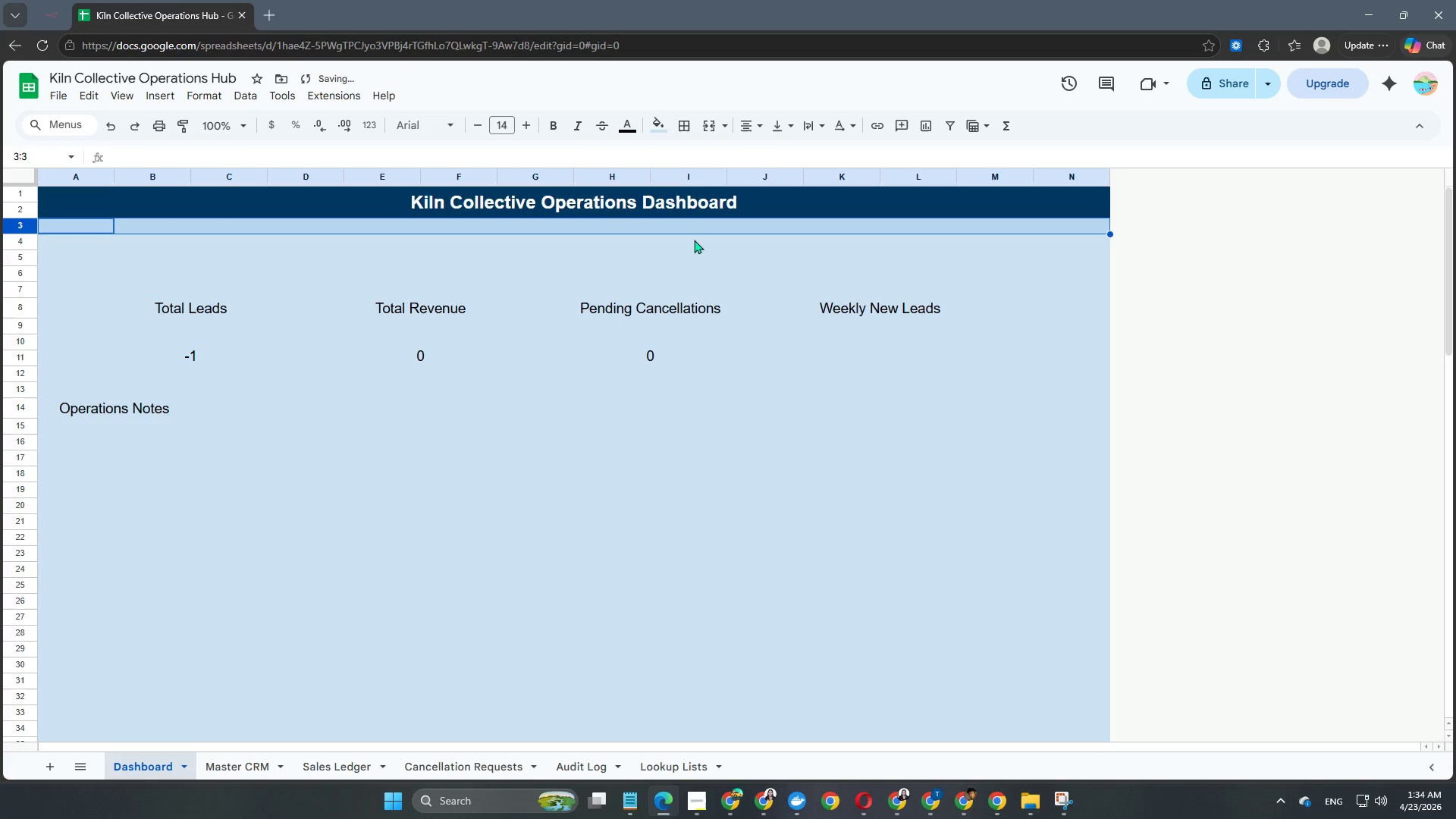 
left_click([699, 184])
 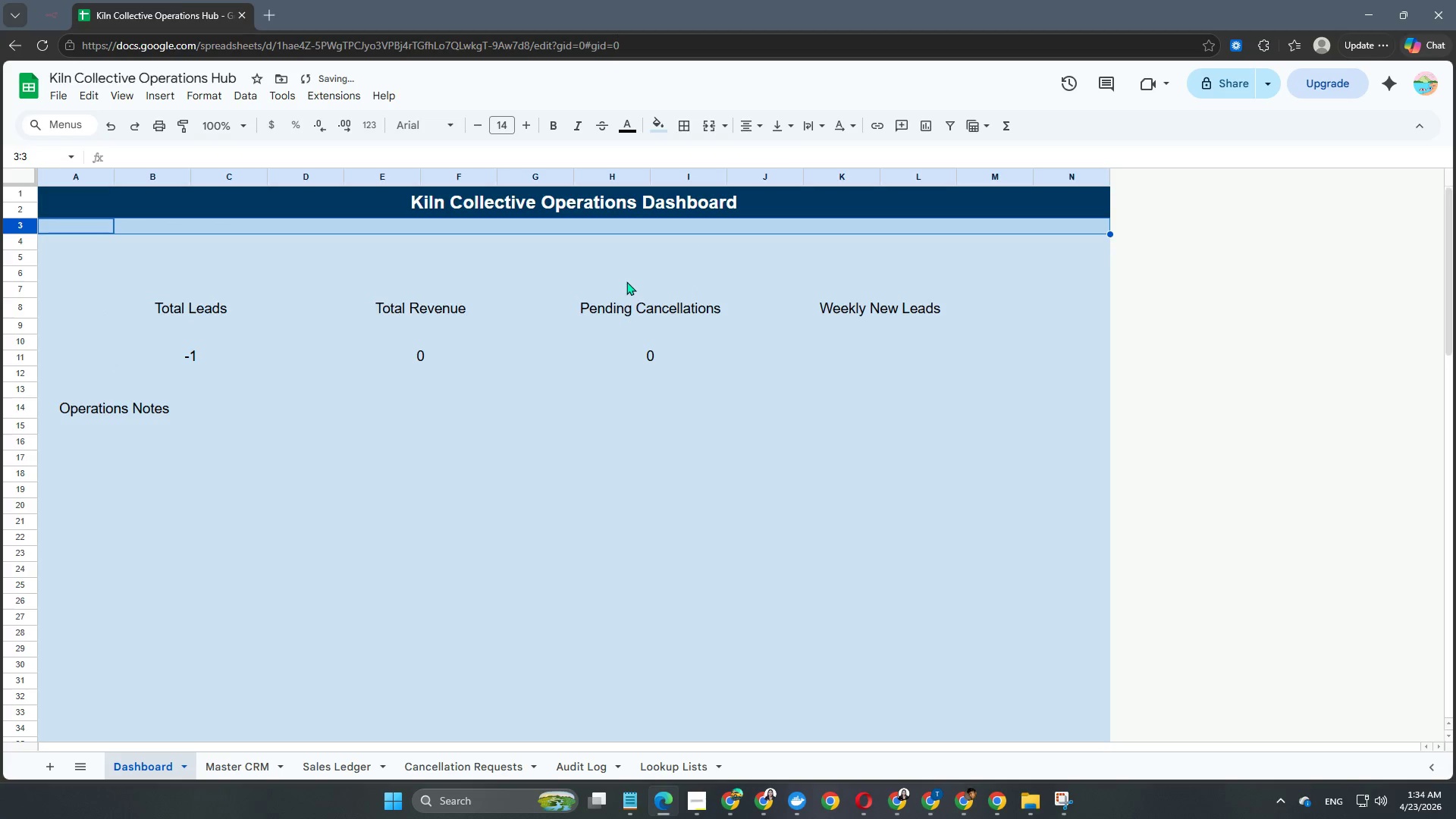 
left_click([592, 248])
 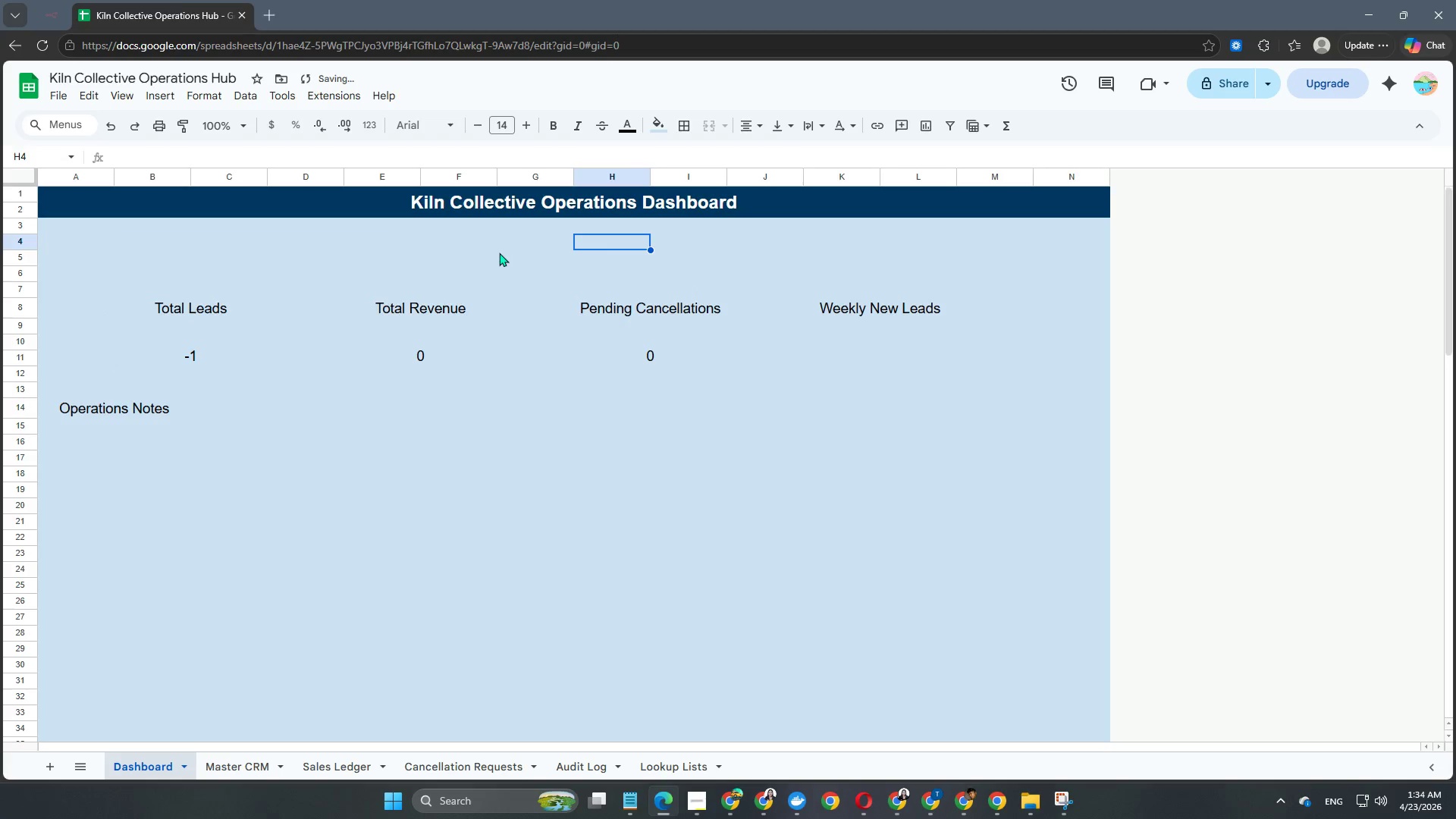 
left_click([486, 241])
 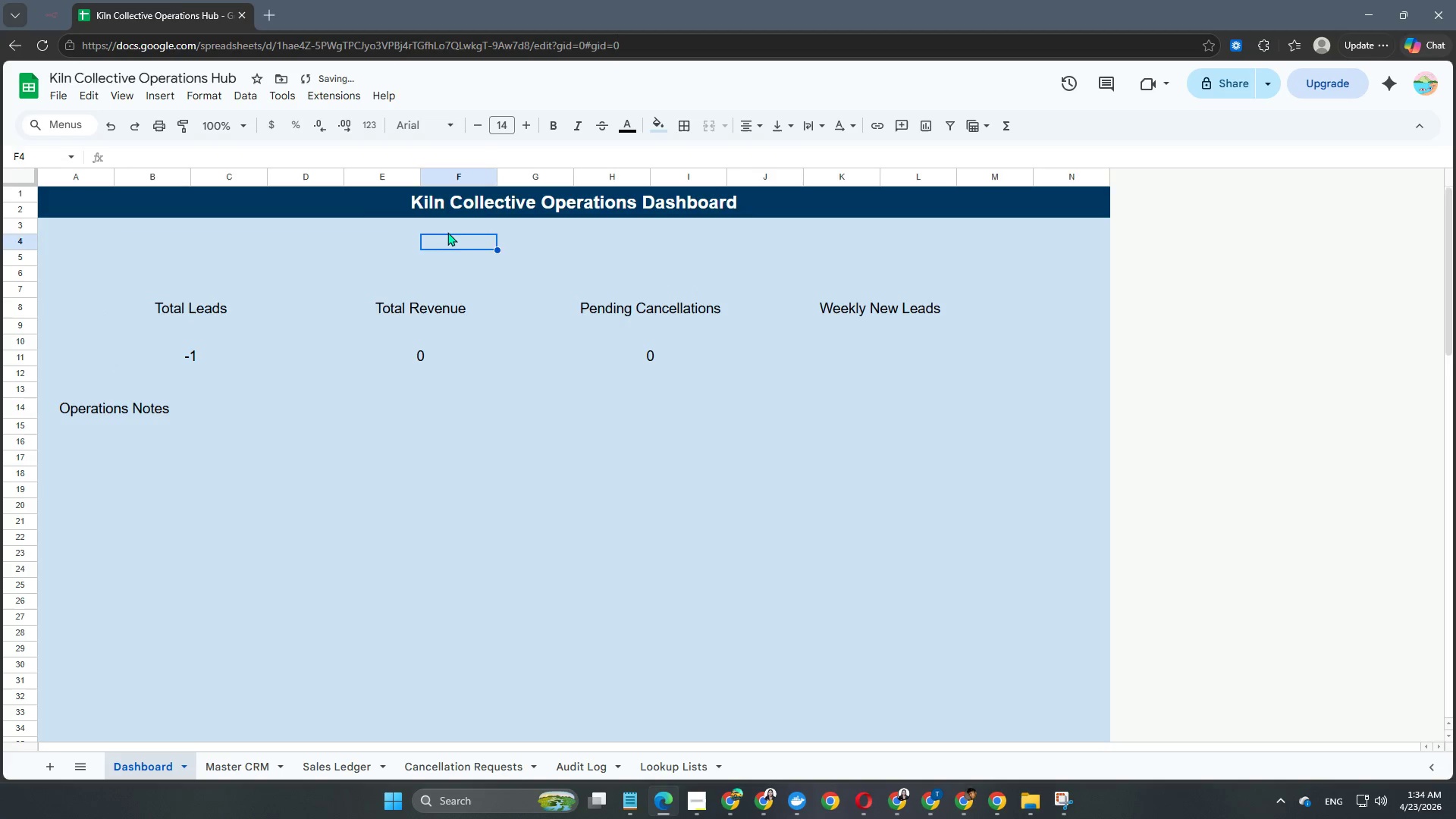 
left_click([447, 232])
 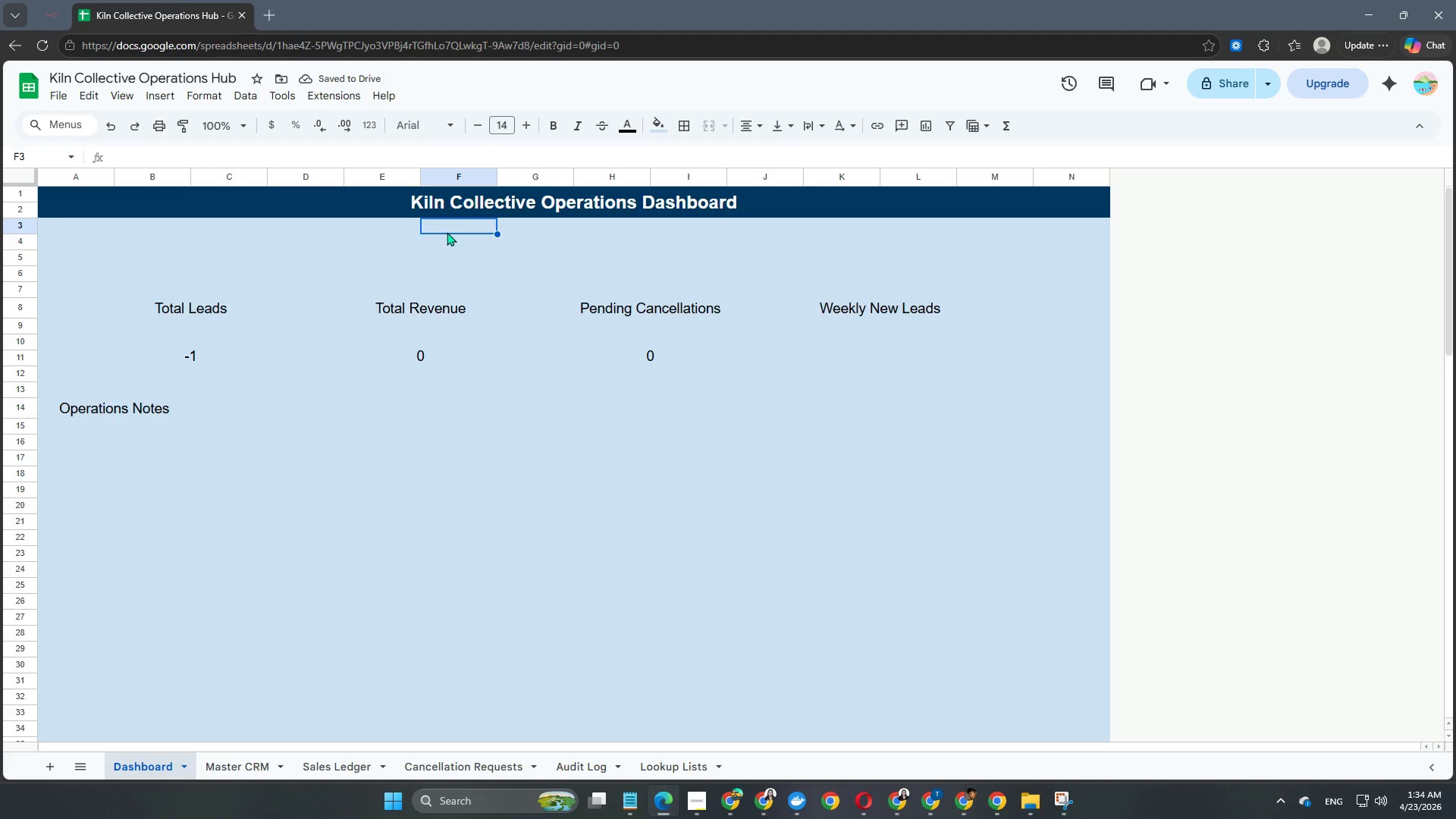 
hold_key(key=ShiftLeft, duration=12.33)
left_click([448, 248])
 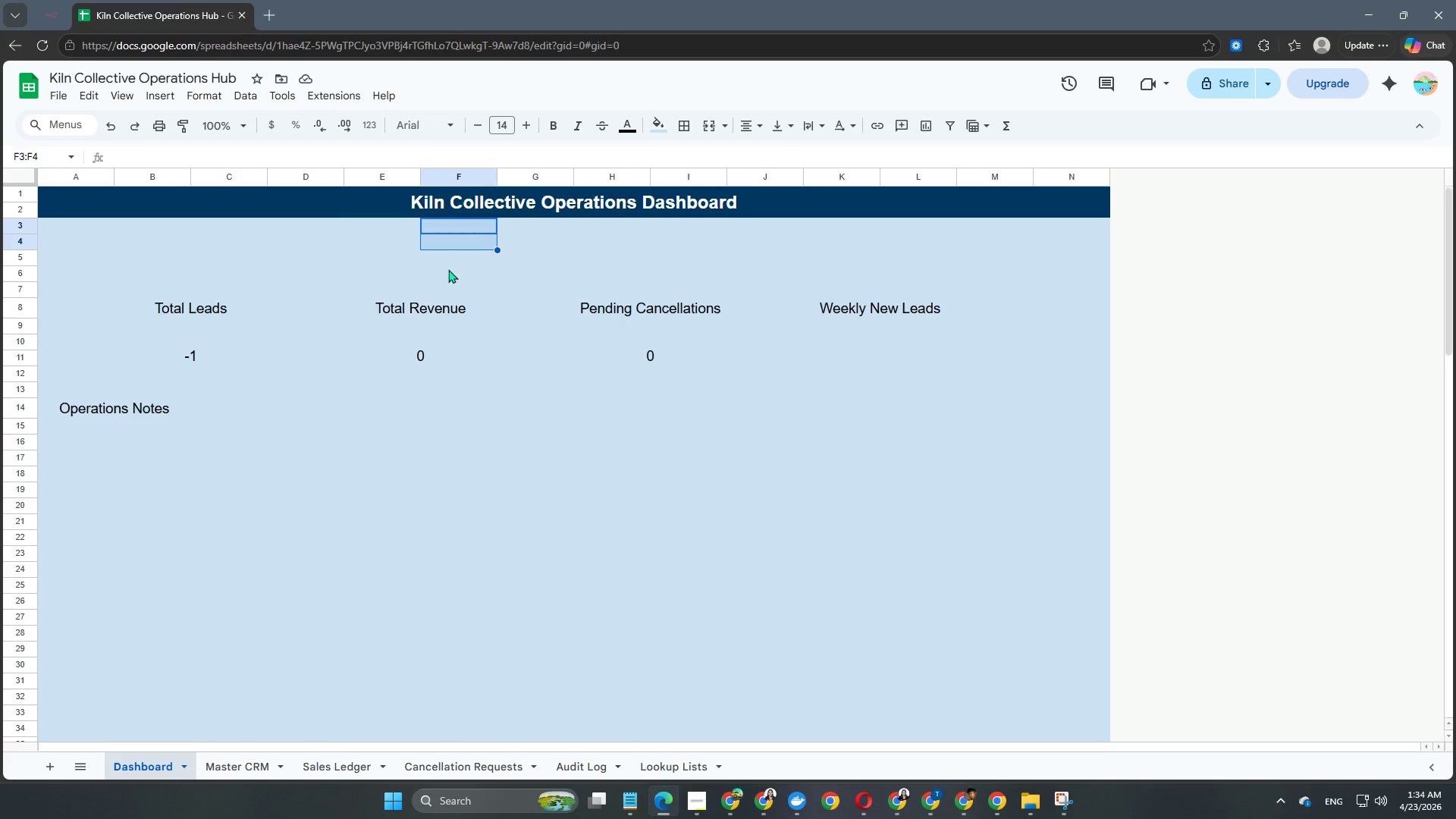 
left_click([447, 270])
 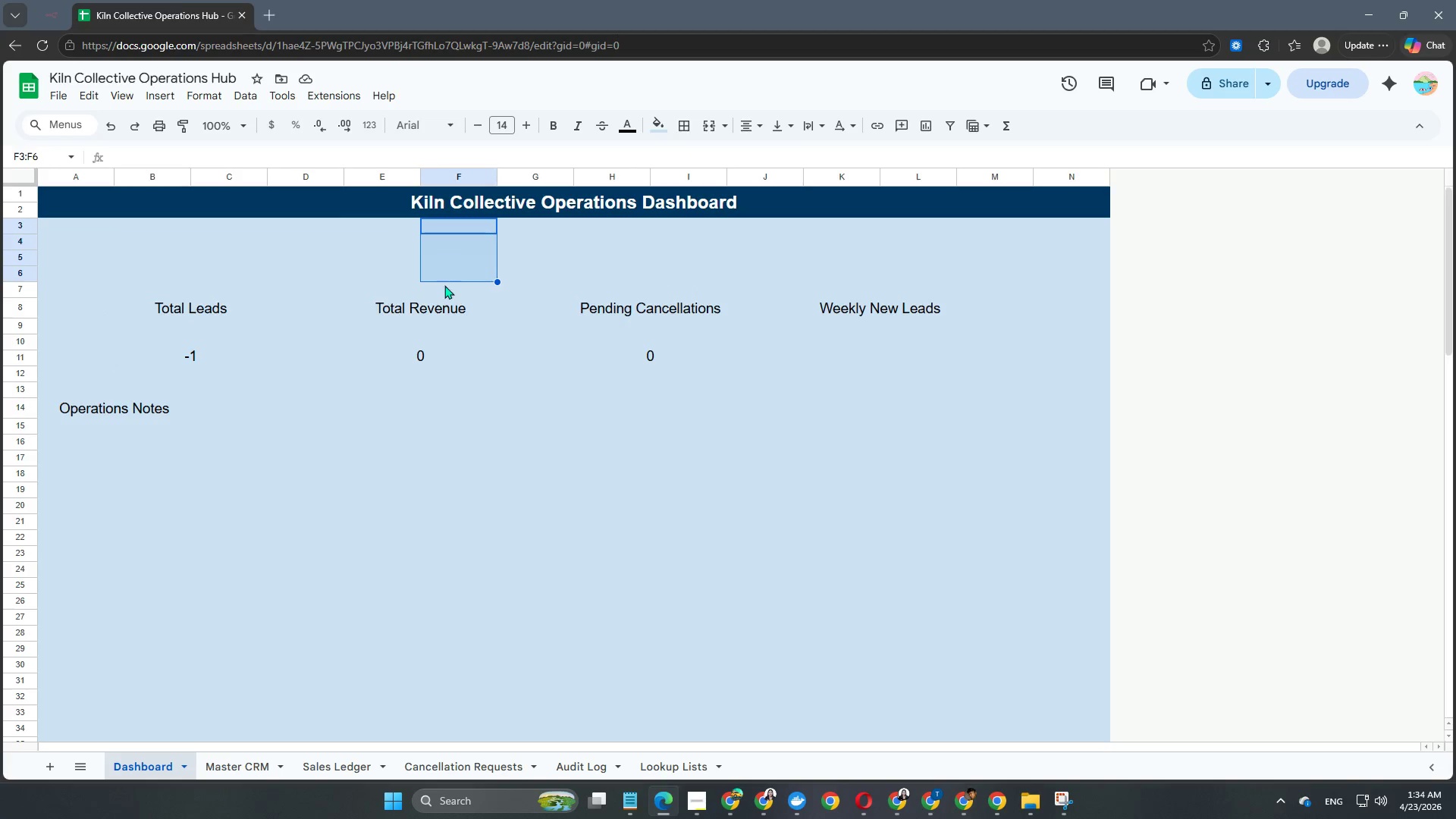 
left_click([444, 290])
 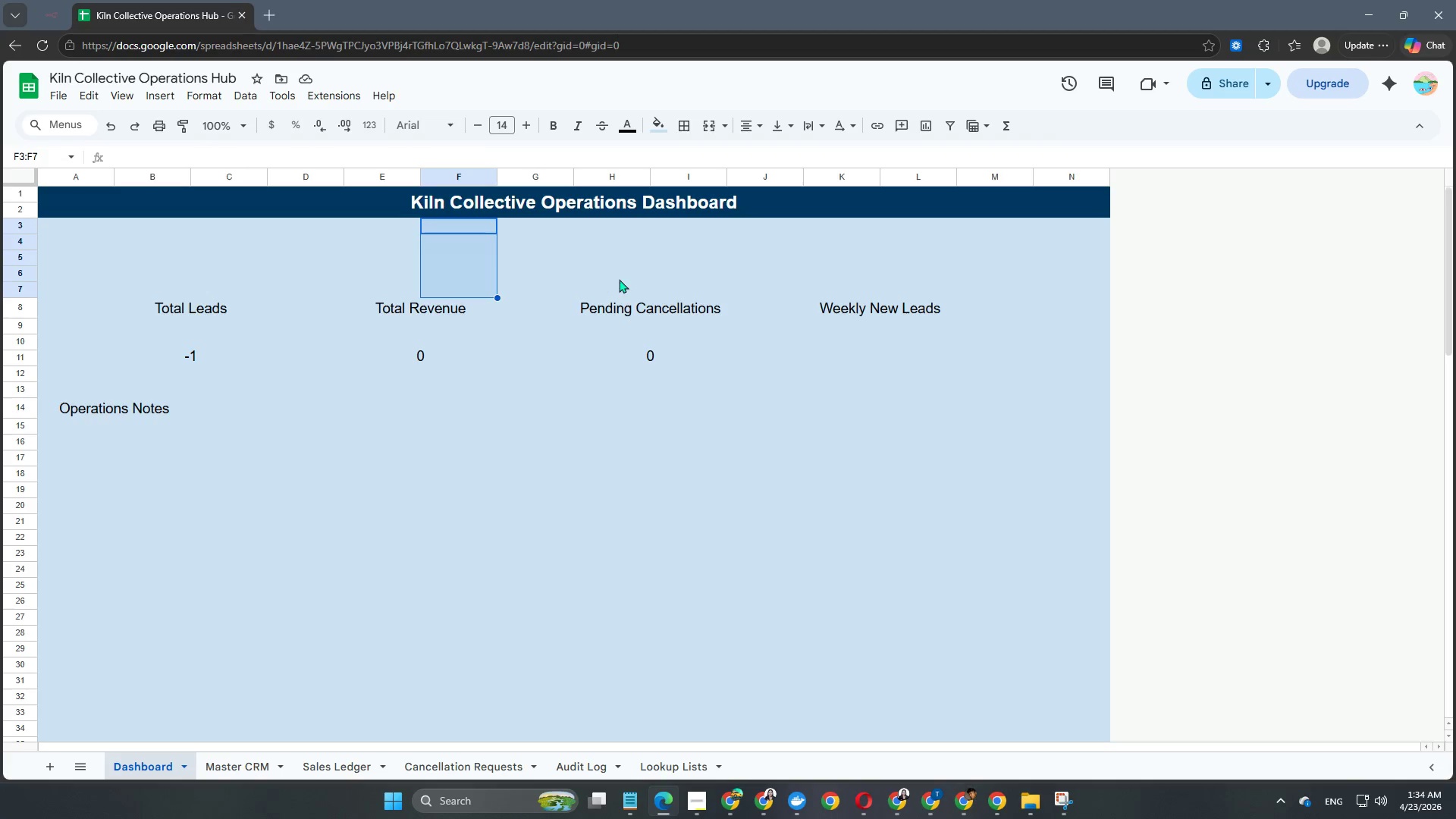 
left_click([580, 279])
 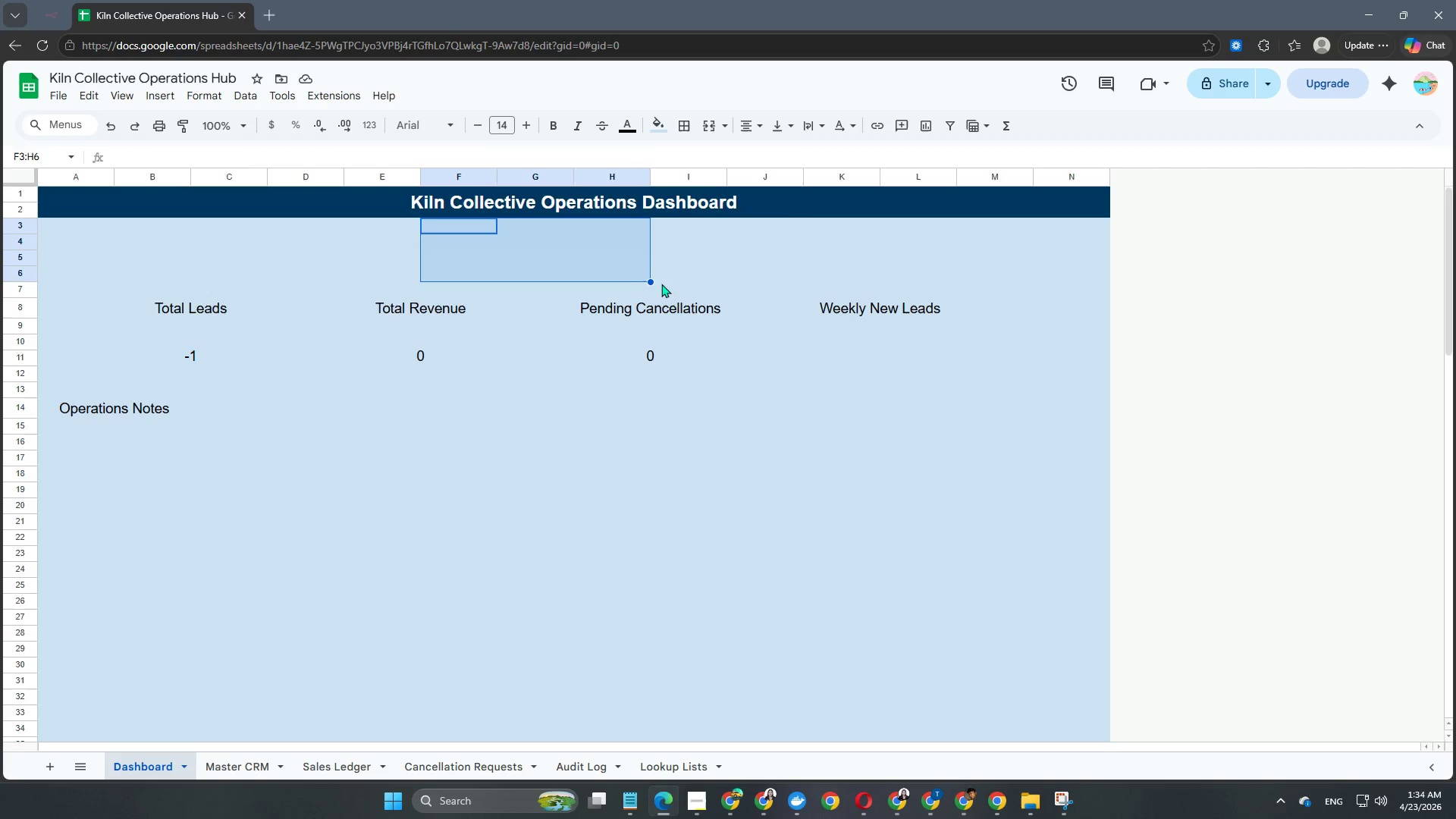 
left_click([675, 280])
 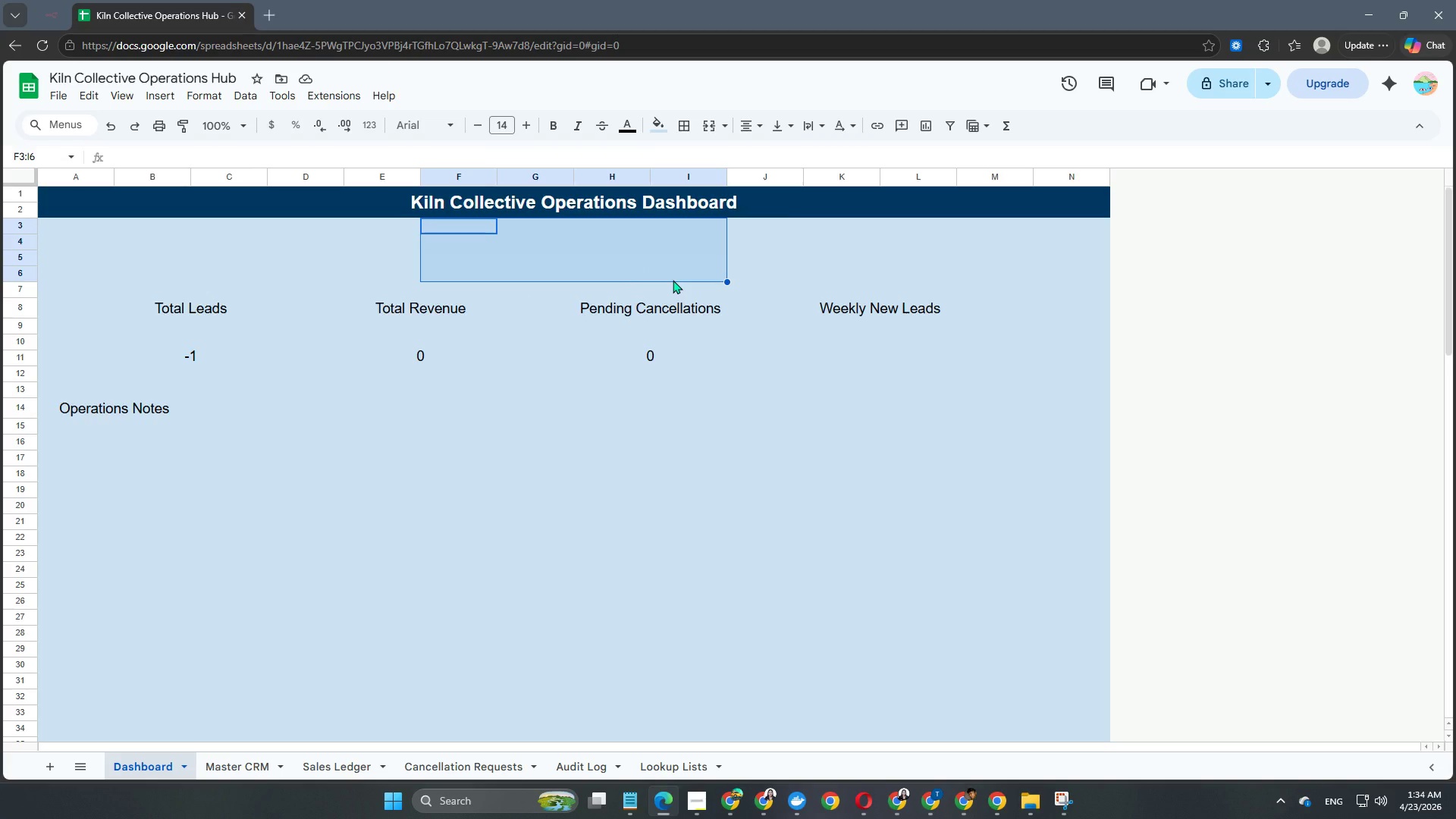 
left_click([203, 102])
 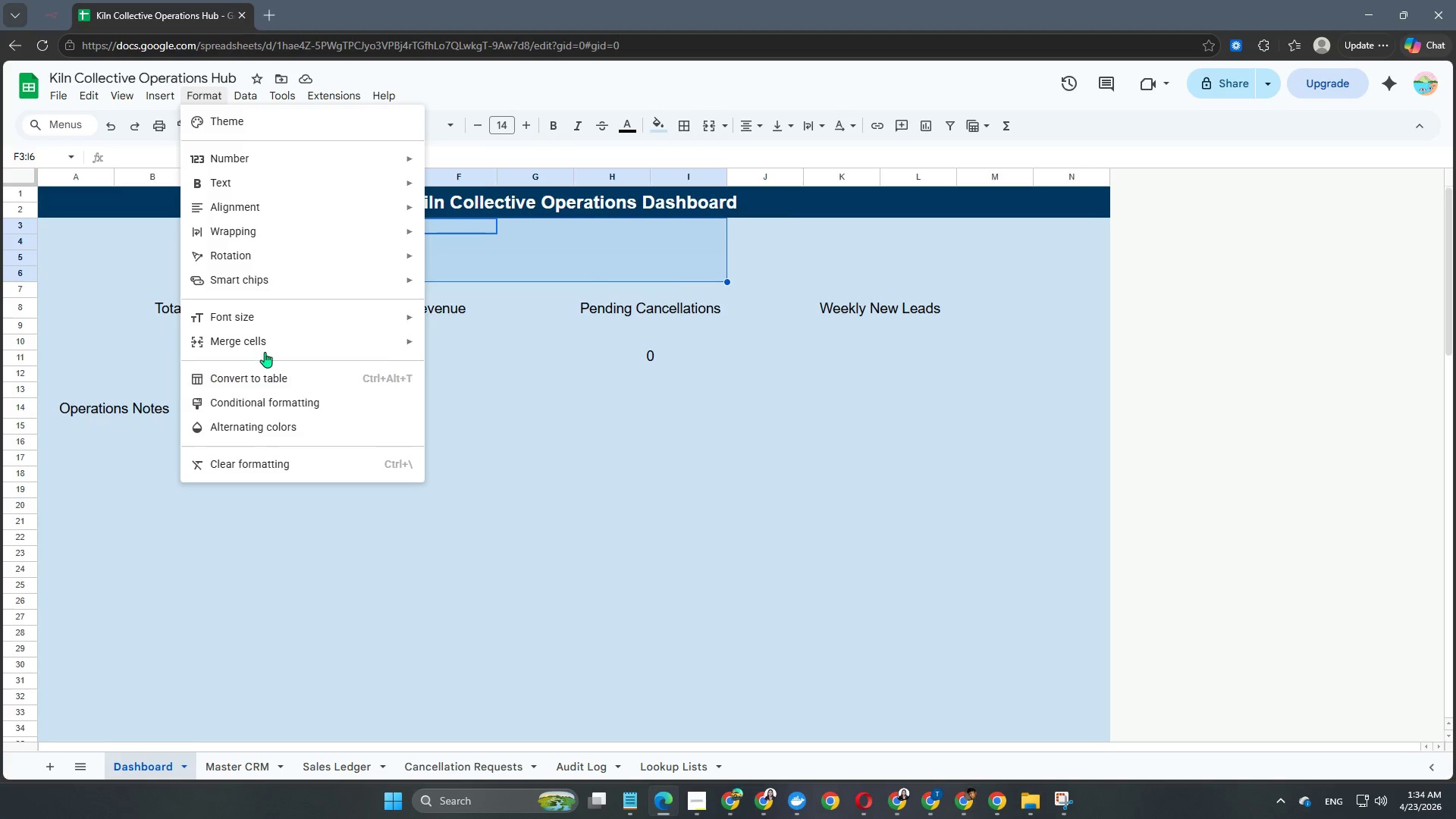 
left_click([268, 343])
 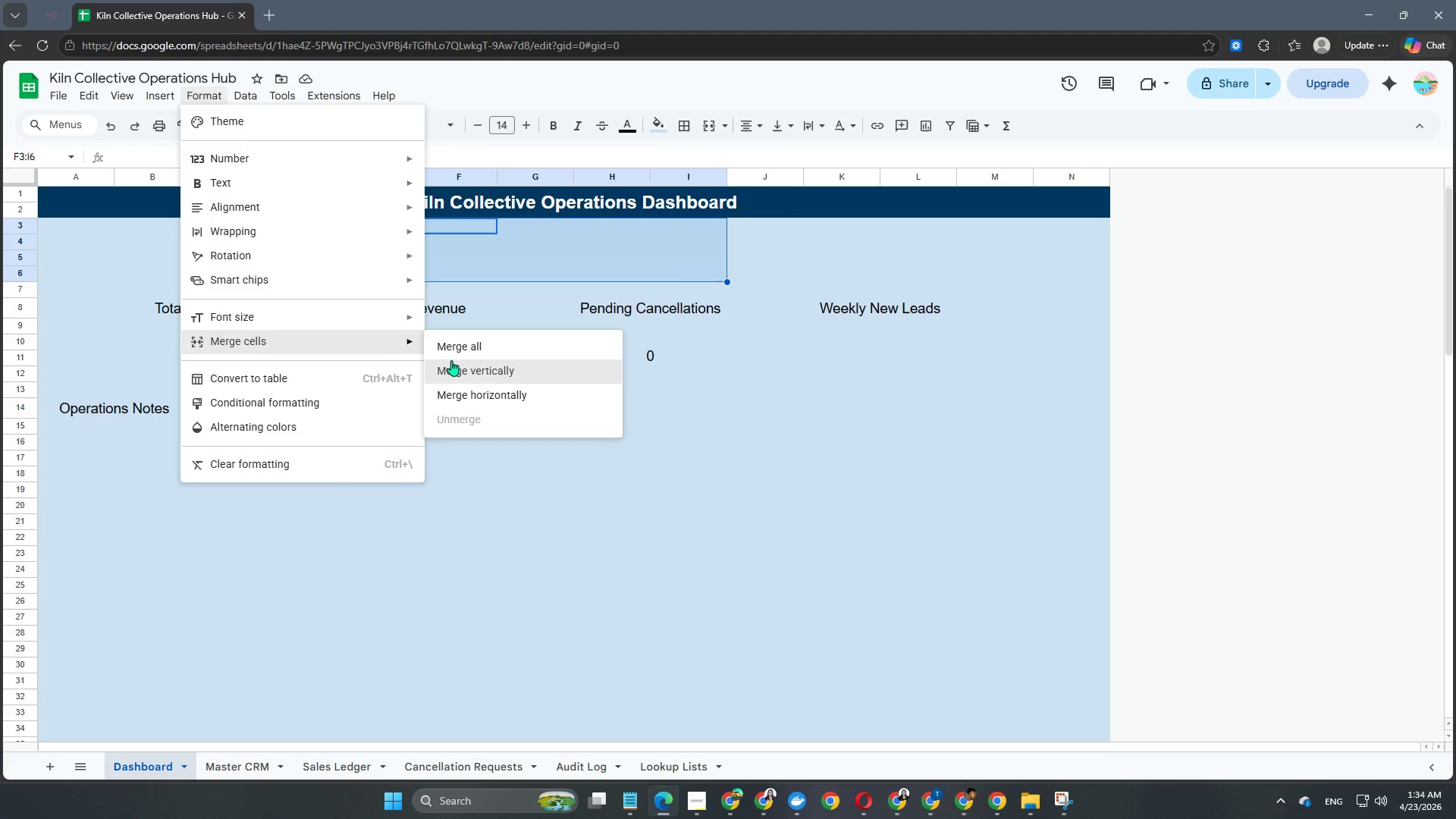 
left_click([457, 350])
 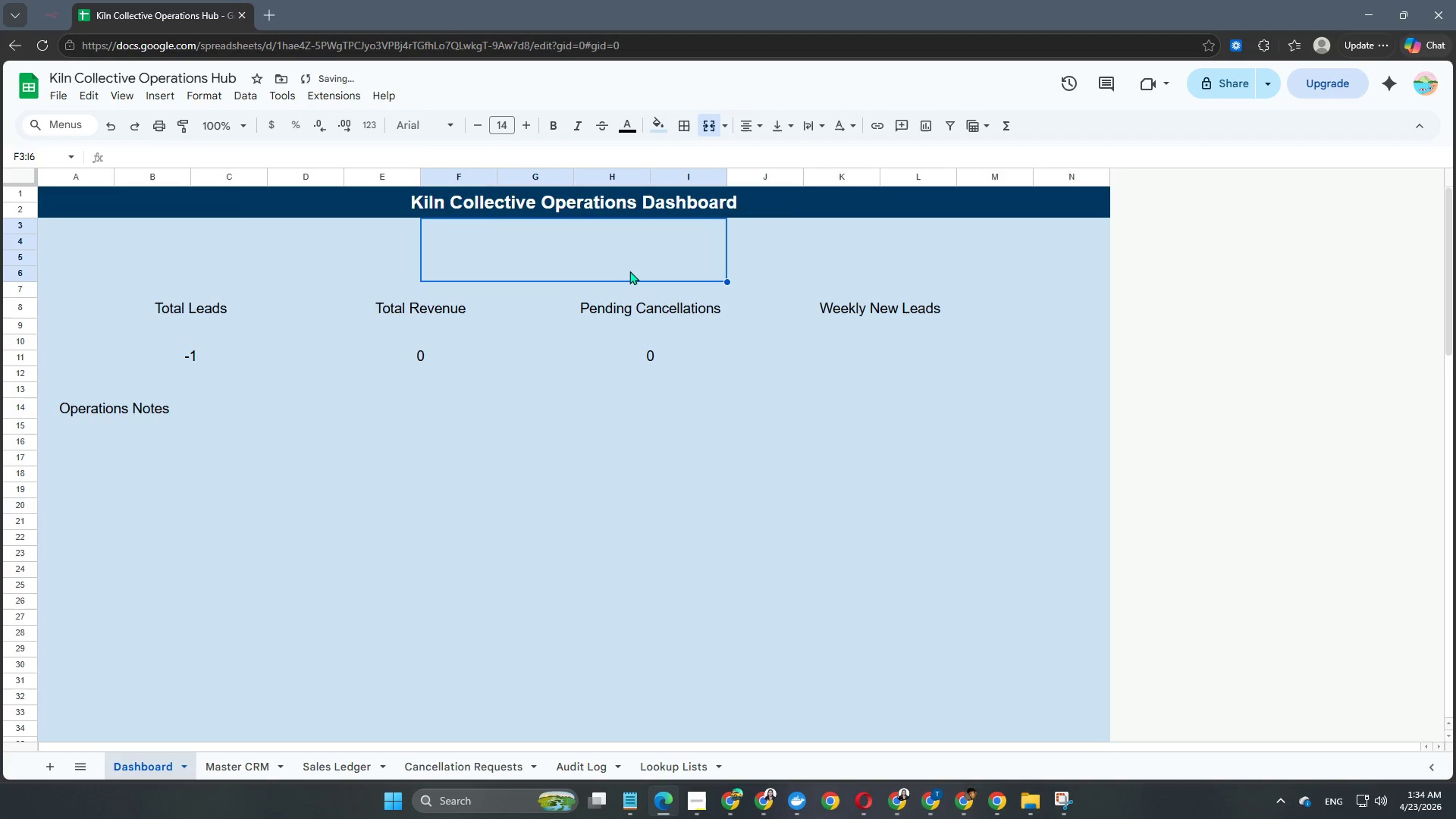 
double_click([626, 266])
 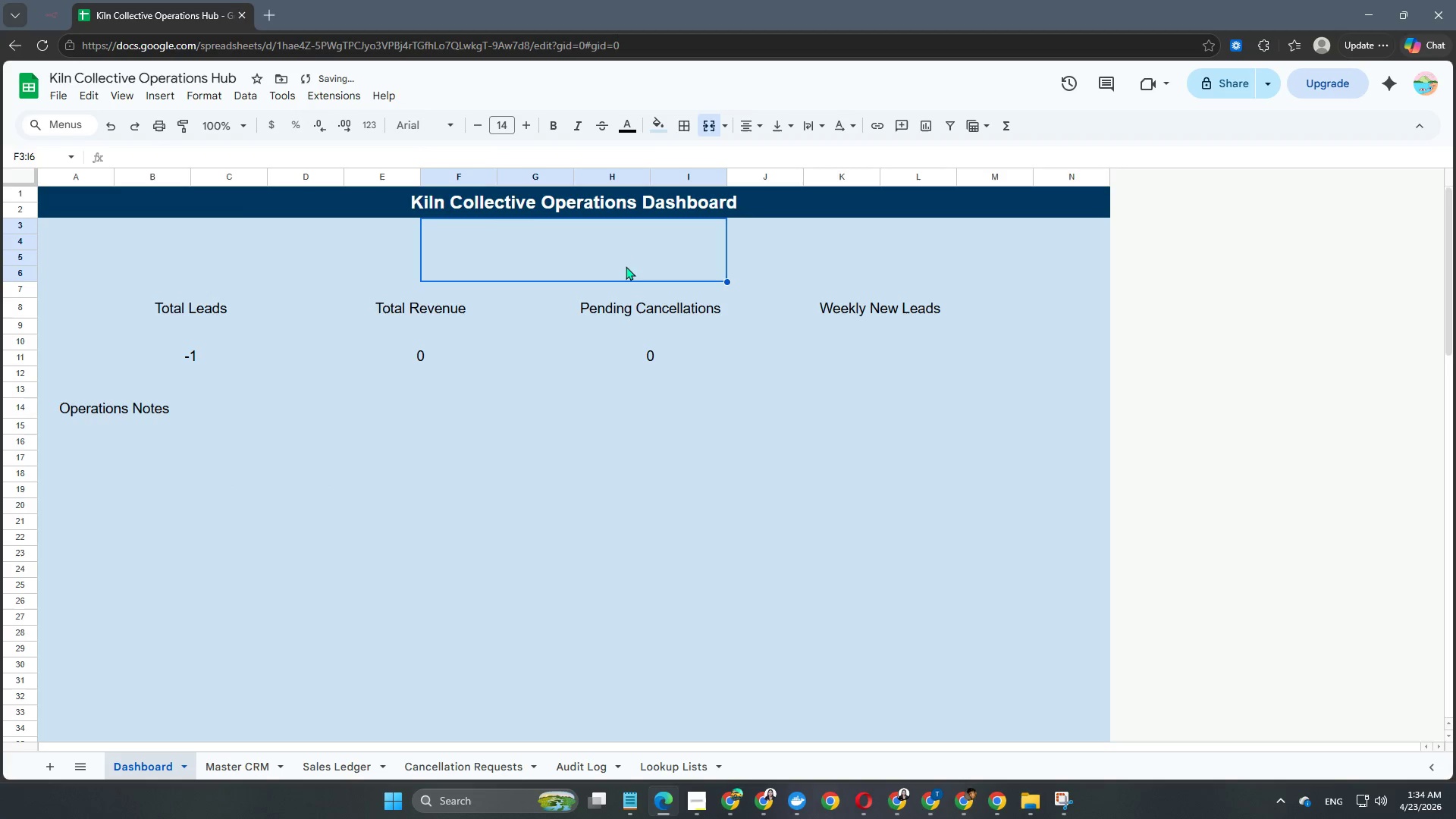 
triple_click([626, 266])
 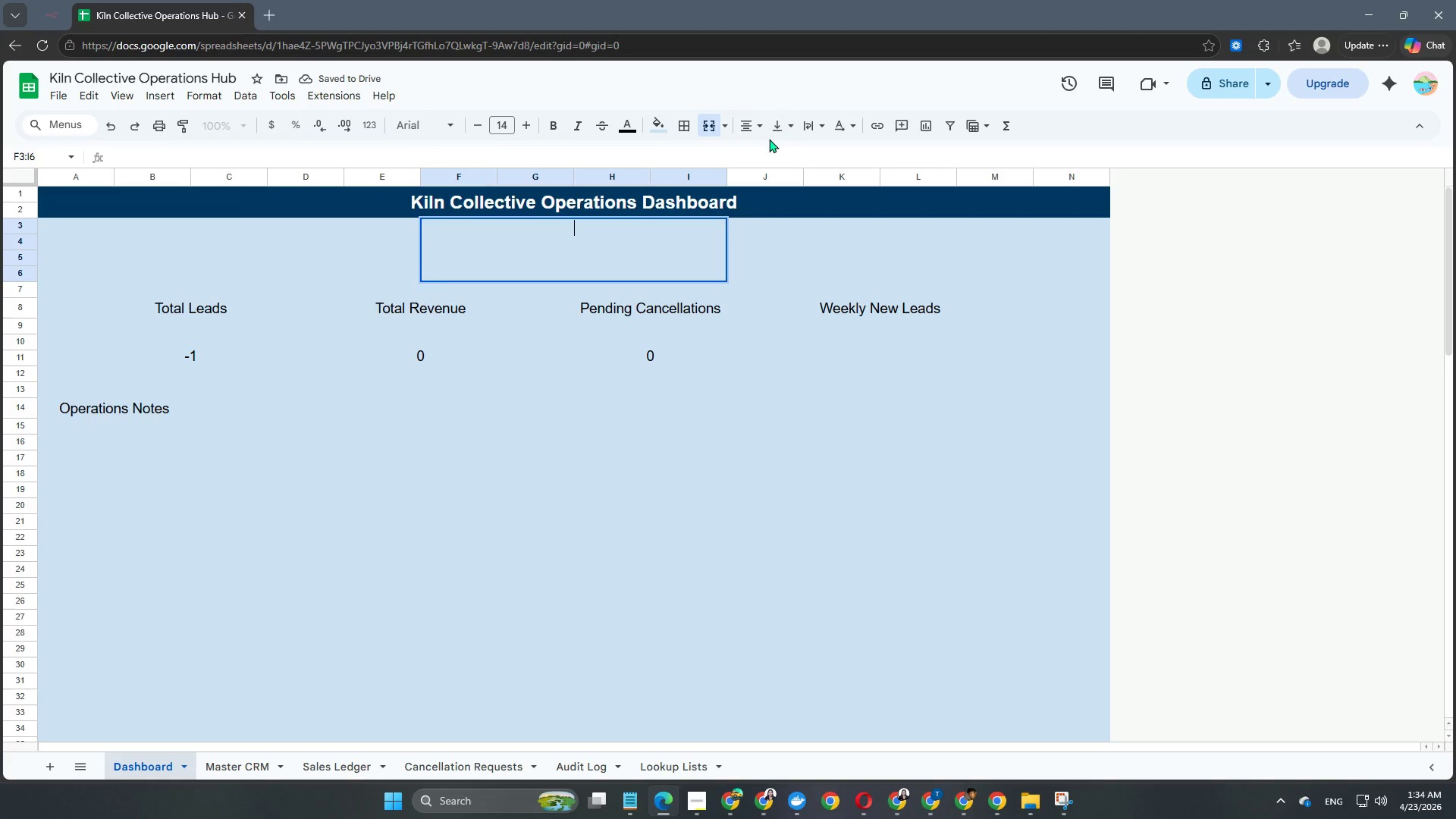 
left_click([783, 130])
 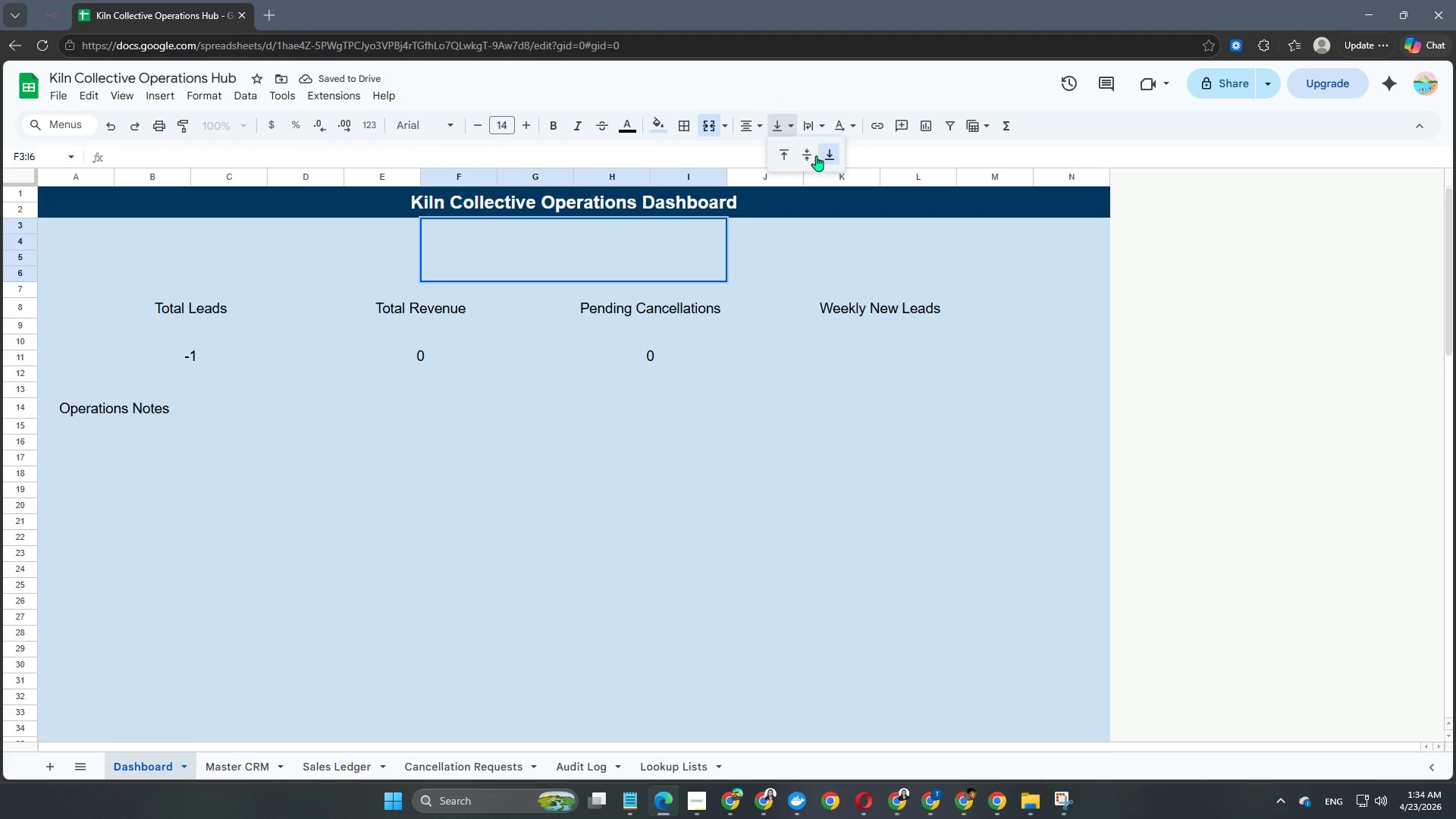 
left_click([808, 155])
 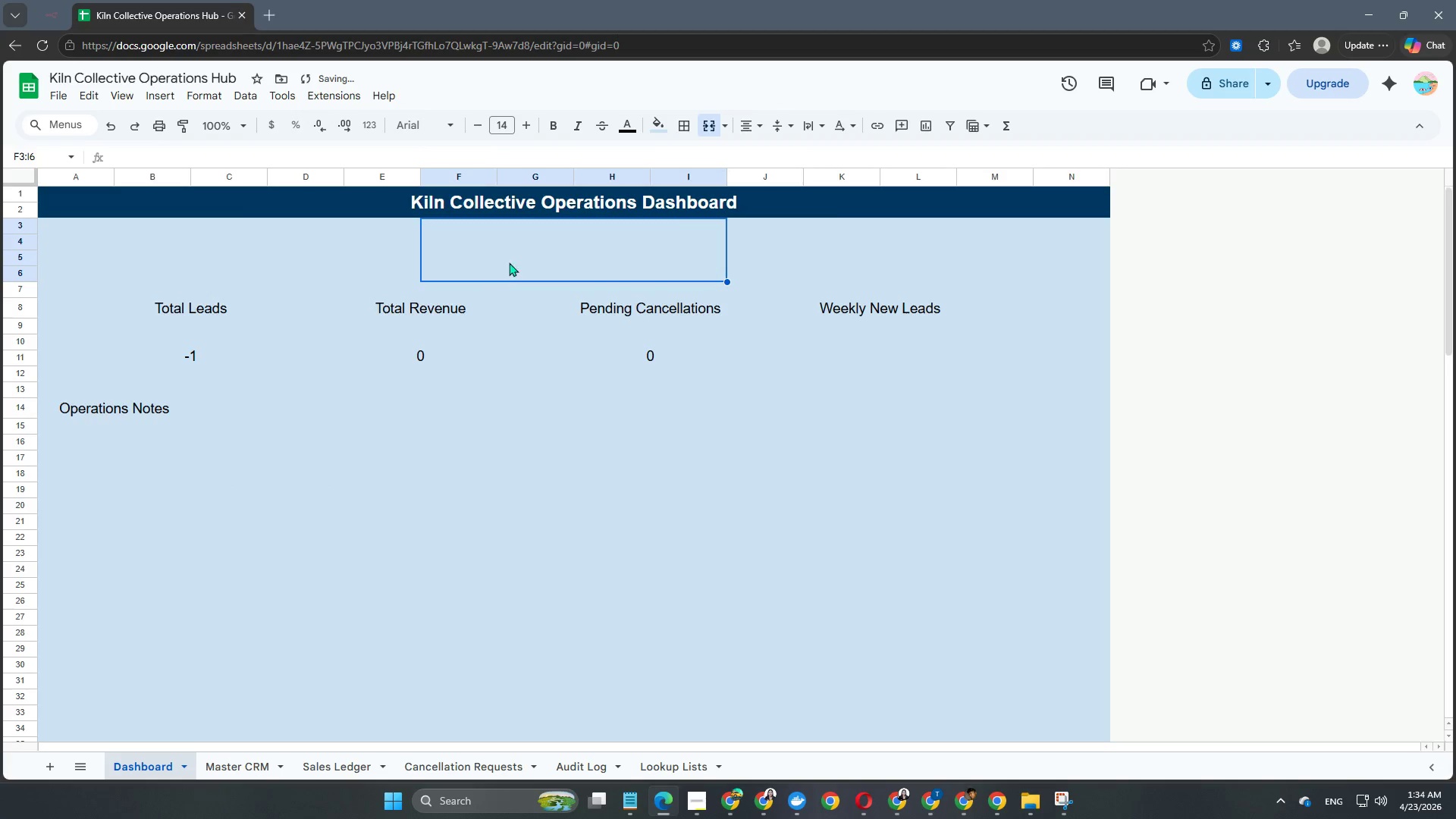 
double_click([539, 243])
 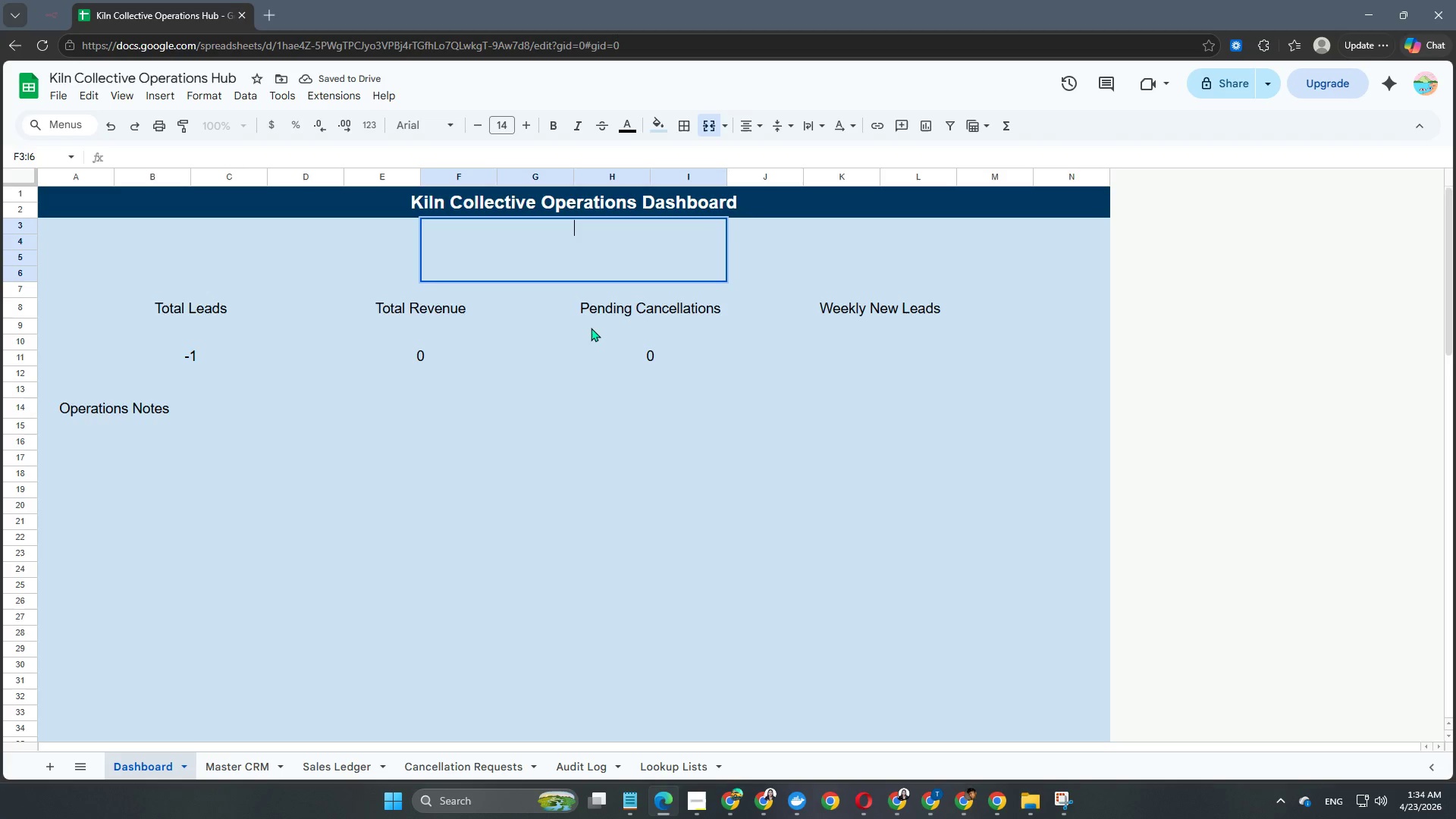 
type(KPI CARDS)
 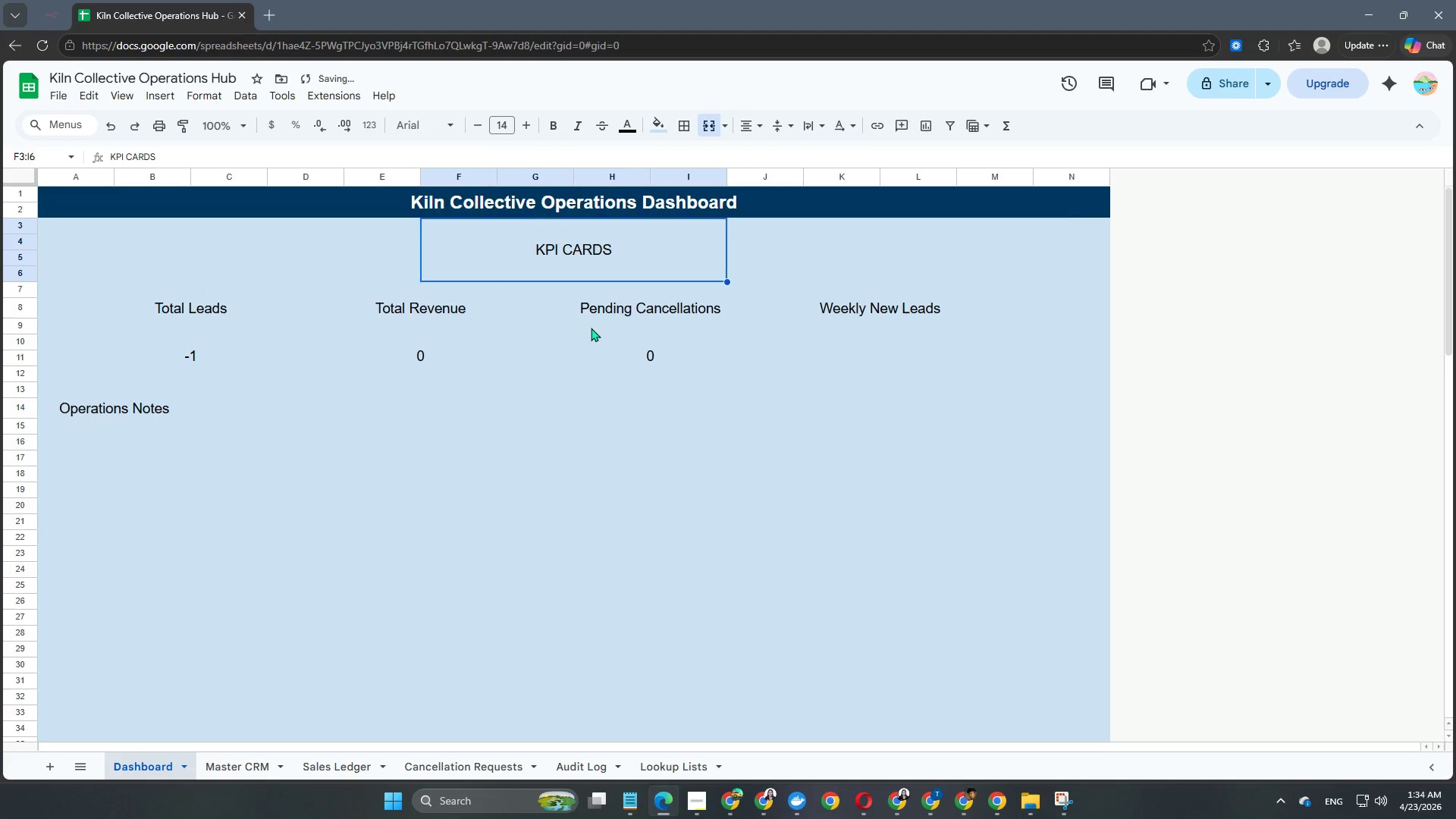 
key(Enter)
 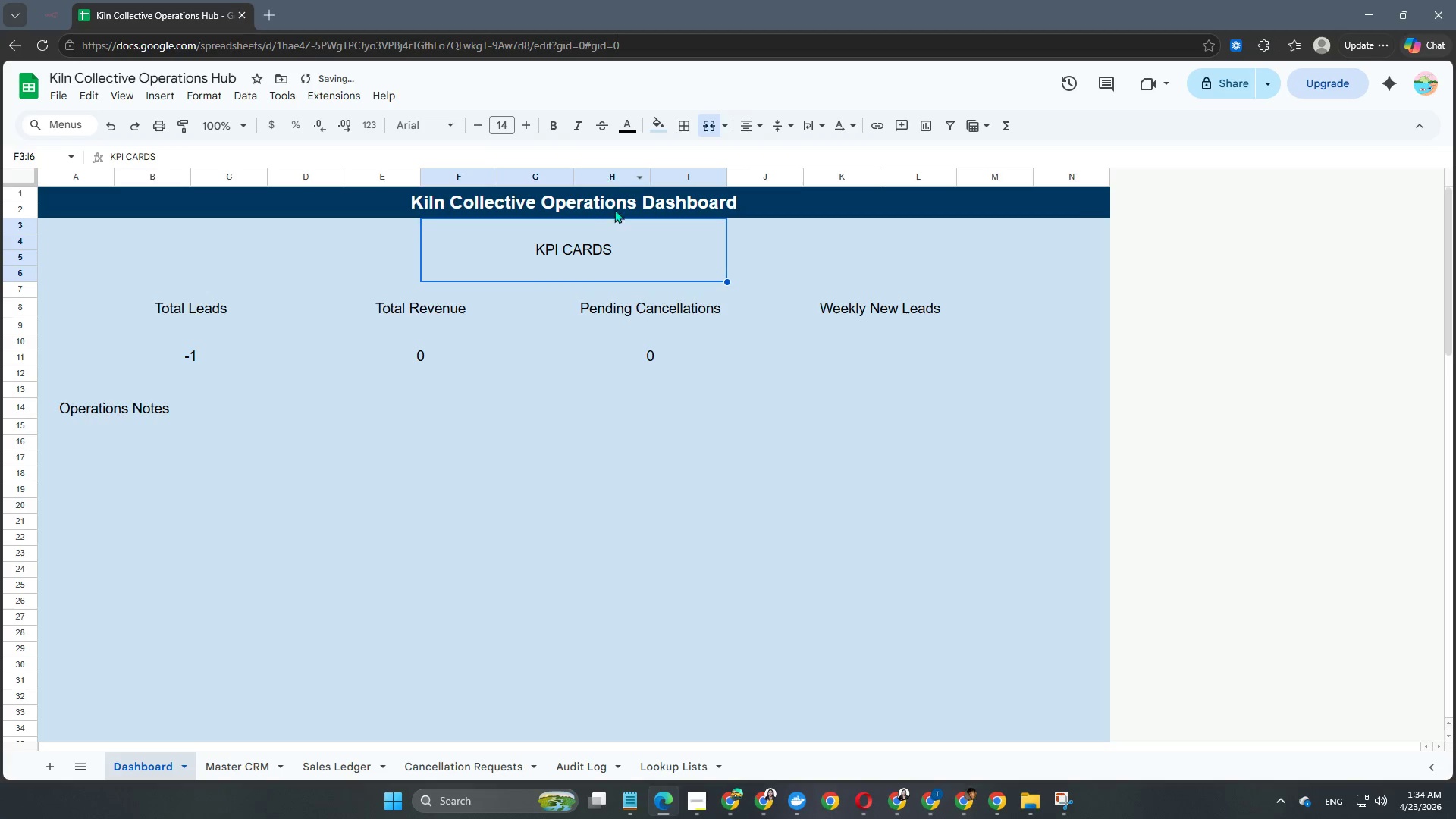 
left_click([604, 257])
 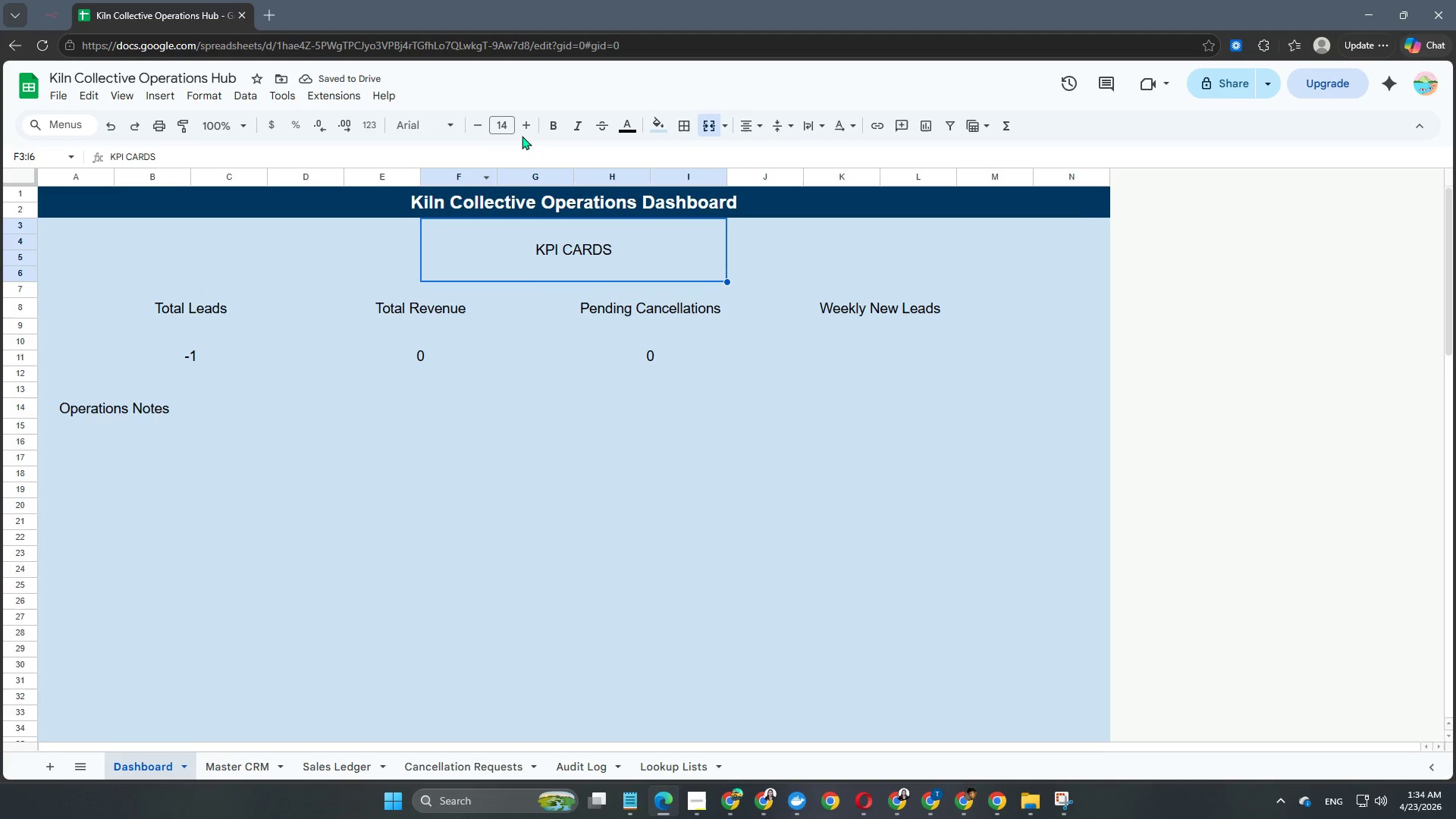 
left_click([548, 131])
 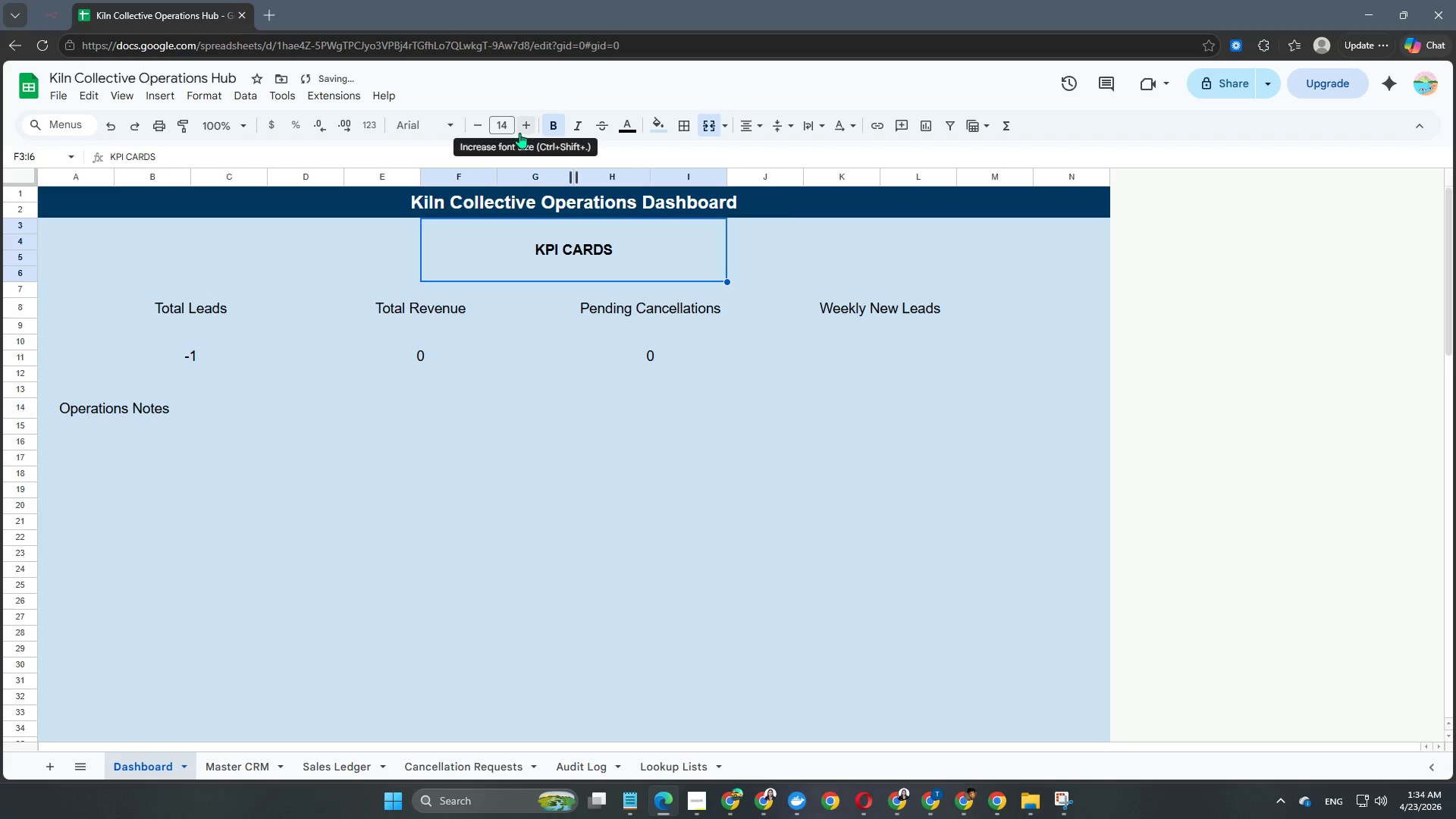 
double_click([520, 133])
 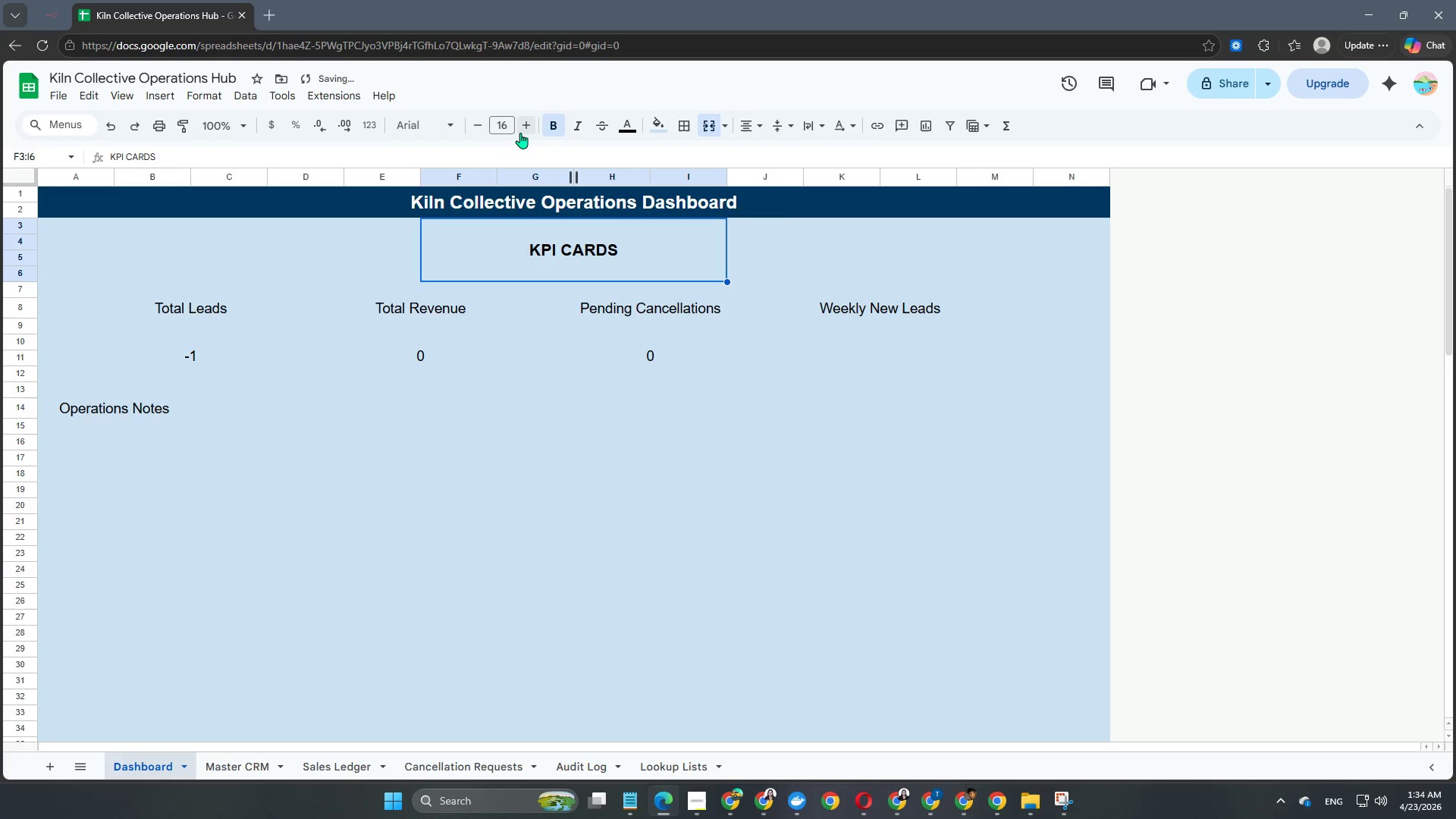 
triple_click([520, 133])
 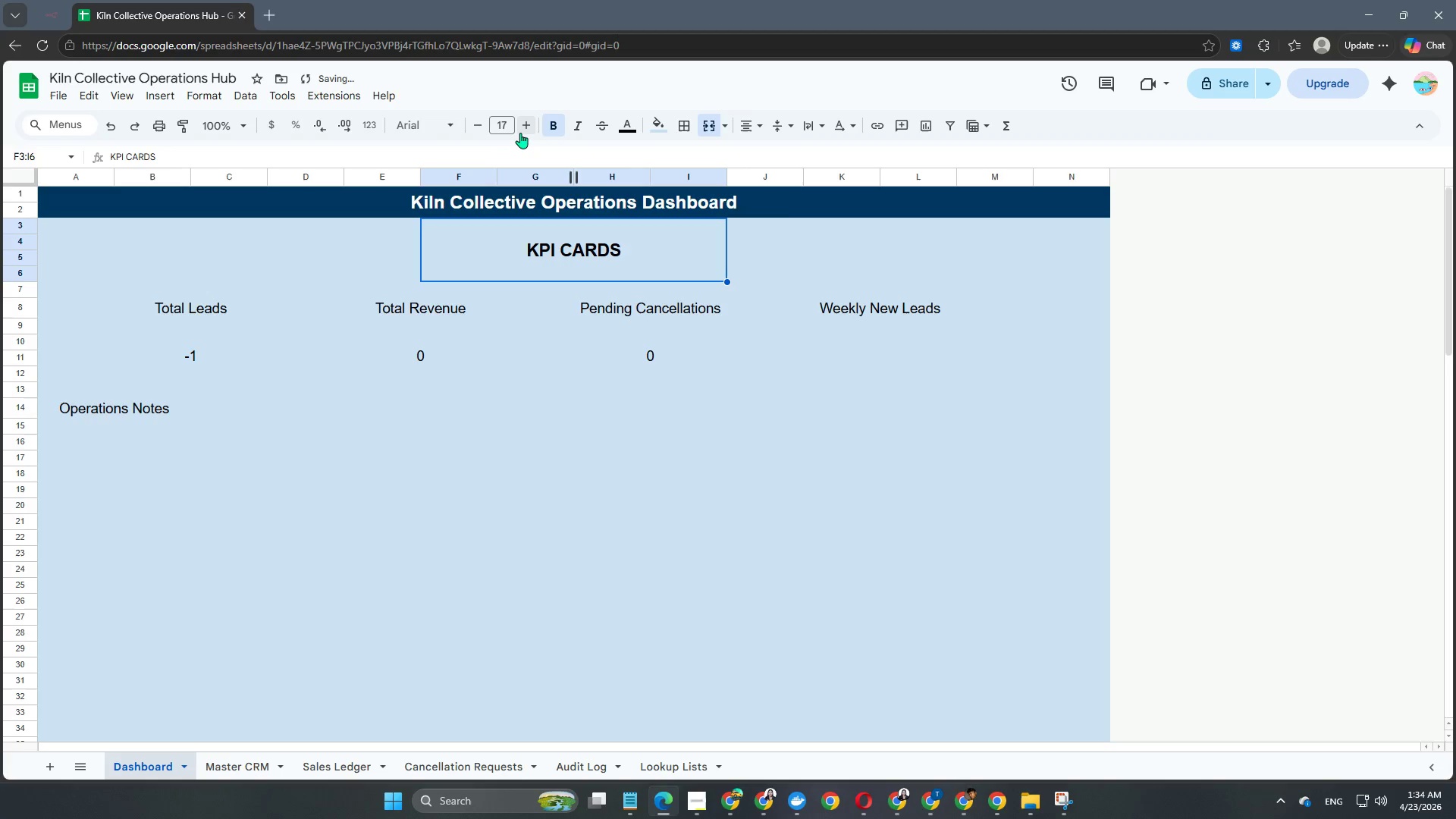 
triple_click([520, 133])
 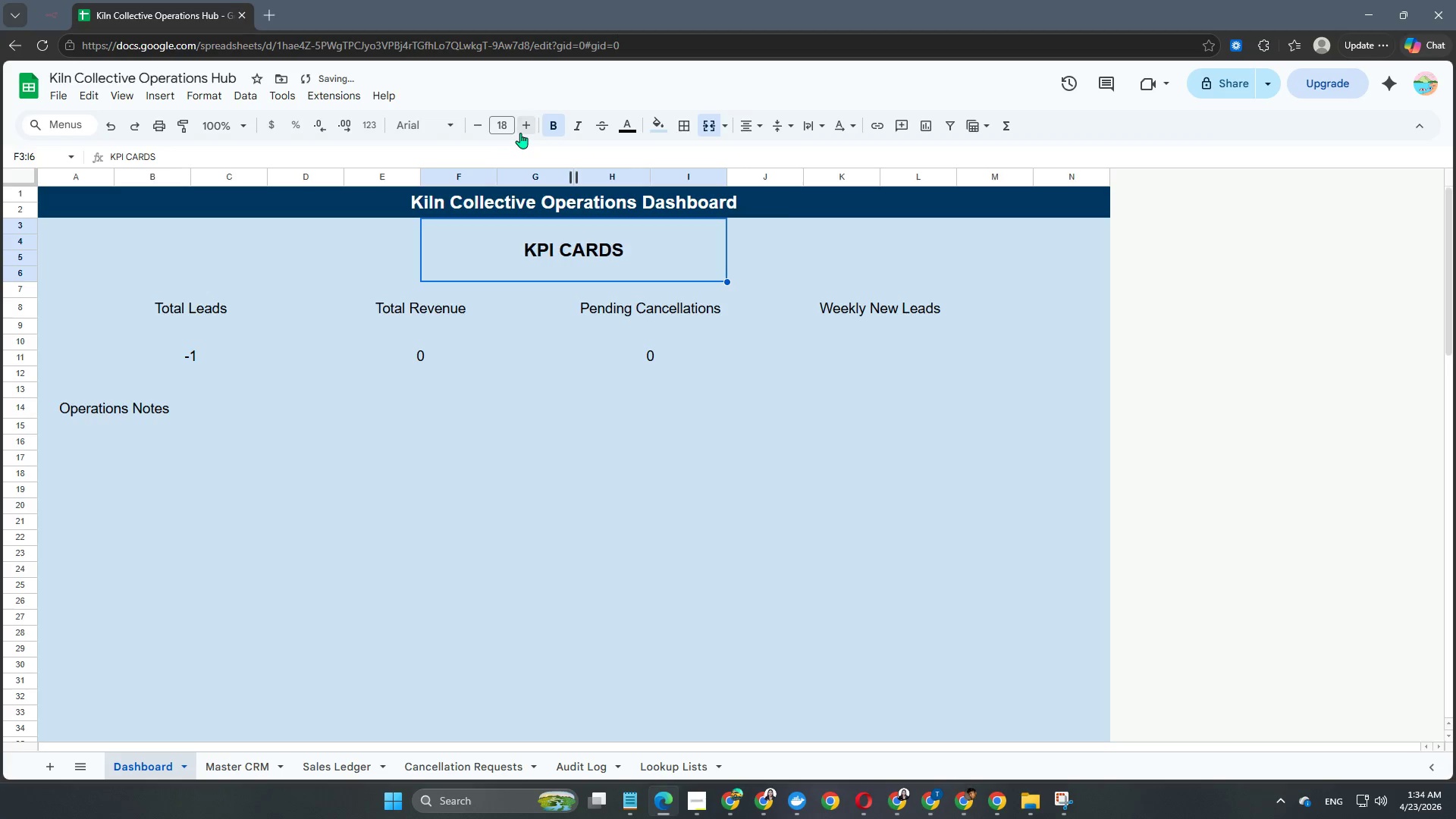 
triple_click([520, 133])
 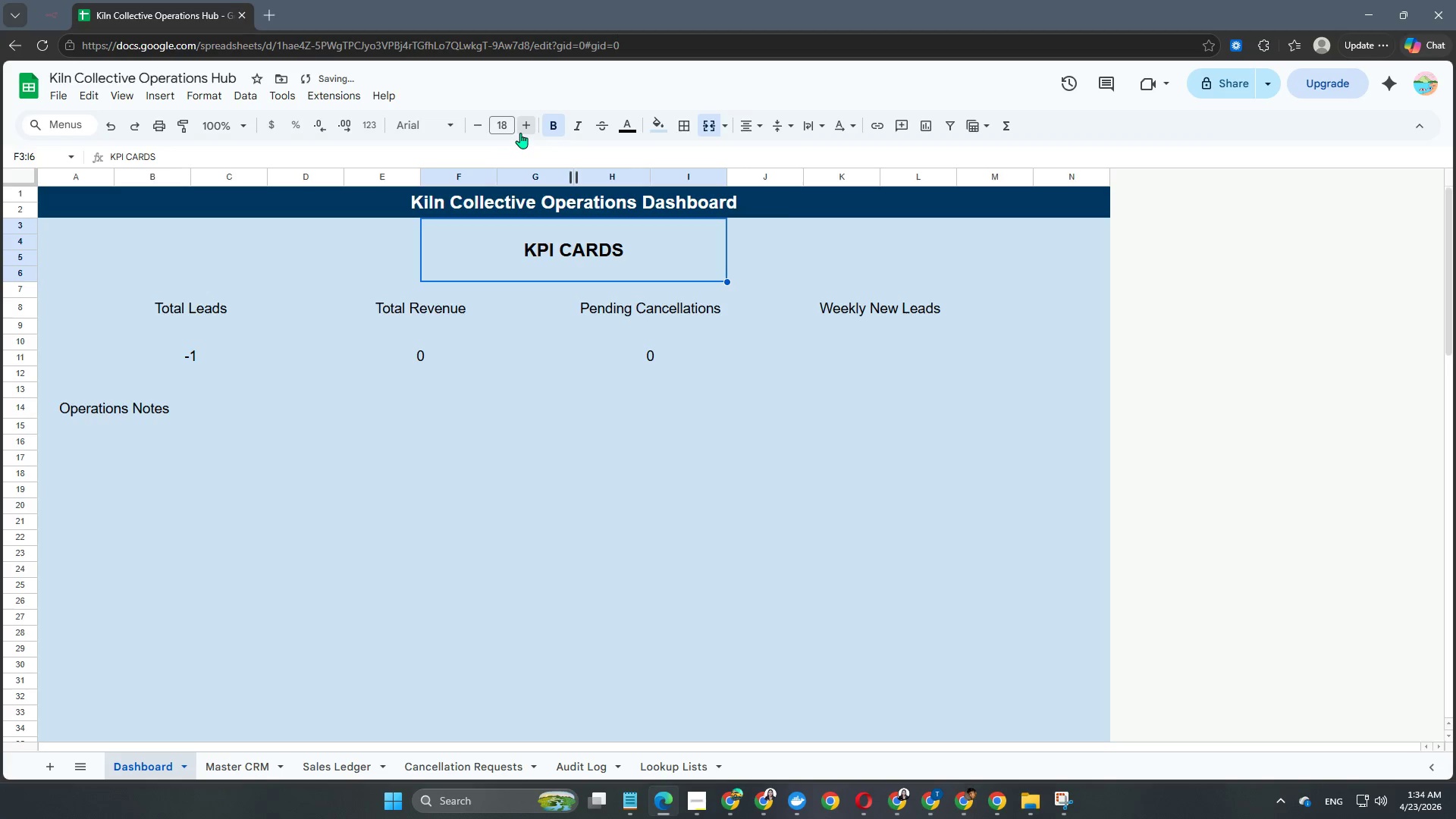 
triple_click([520, 133])
 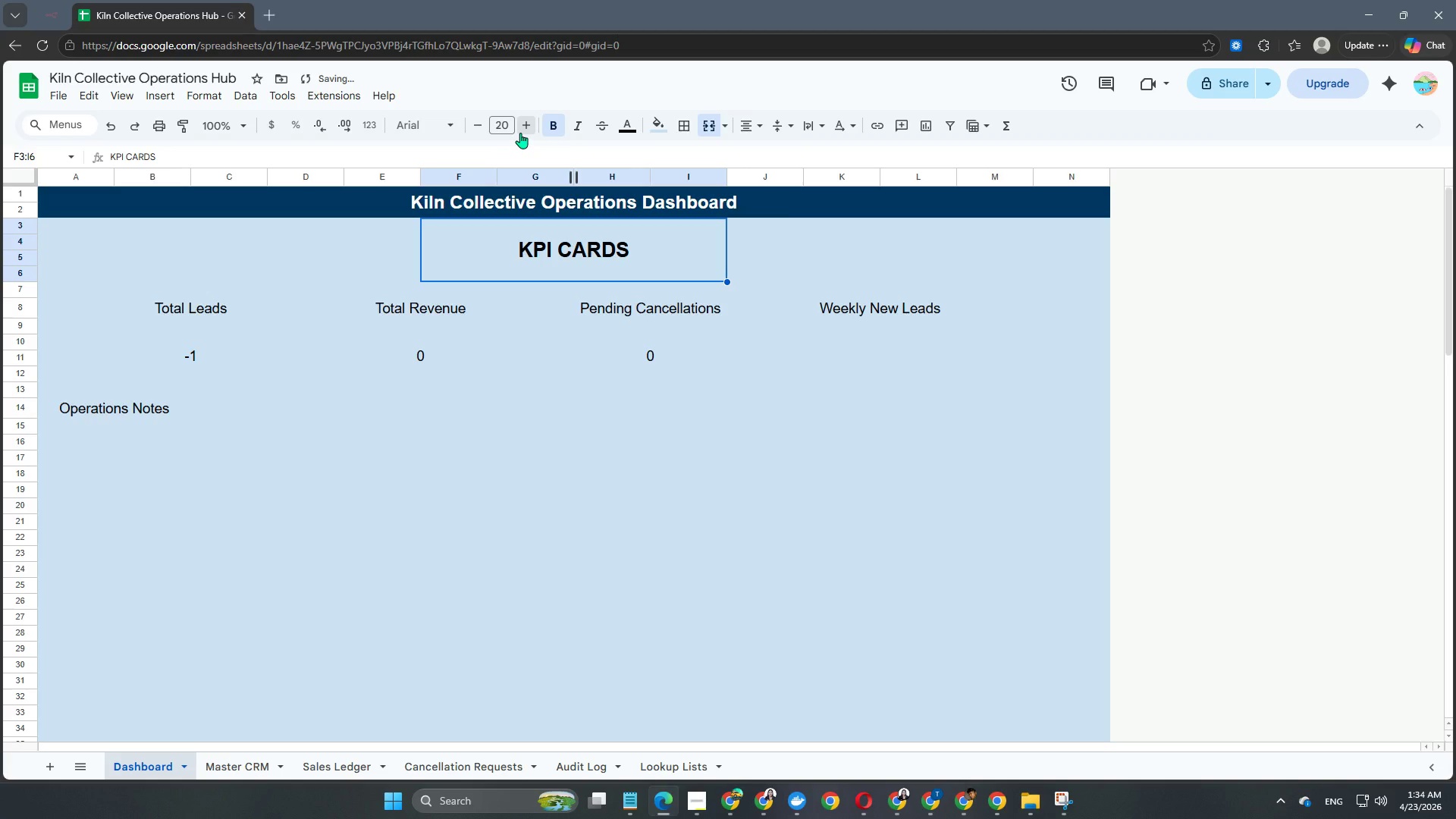 
triple_click([520, 133])
 